 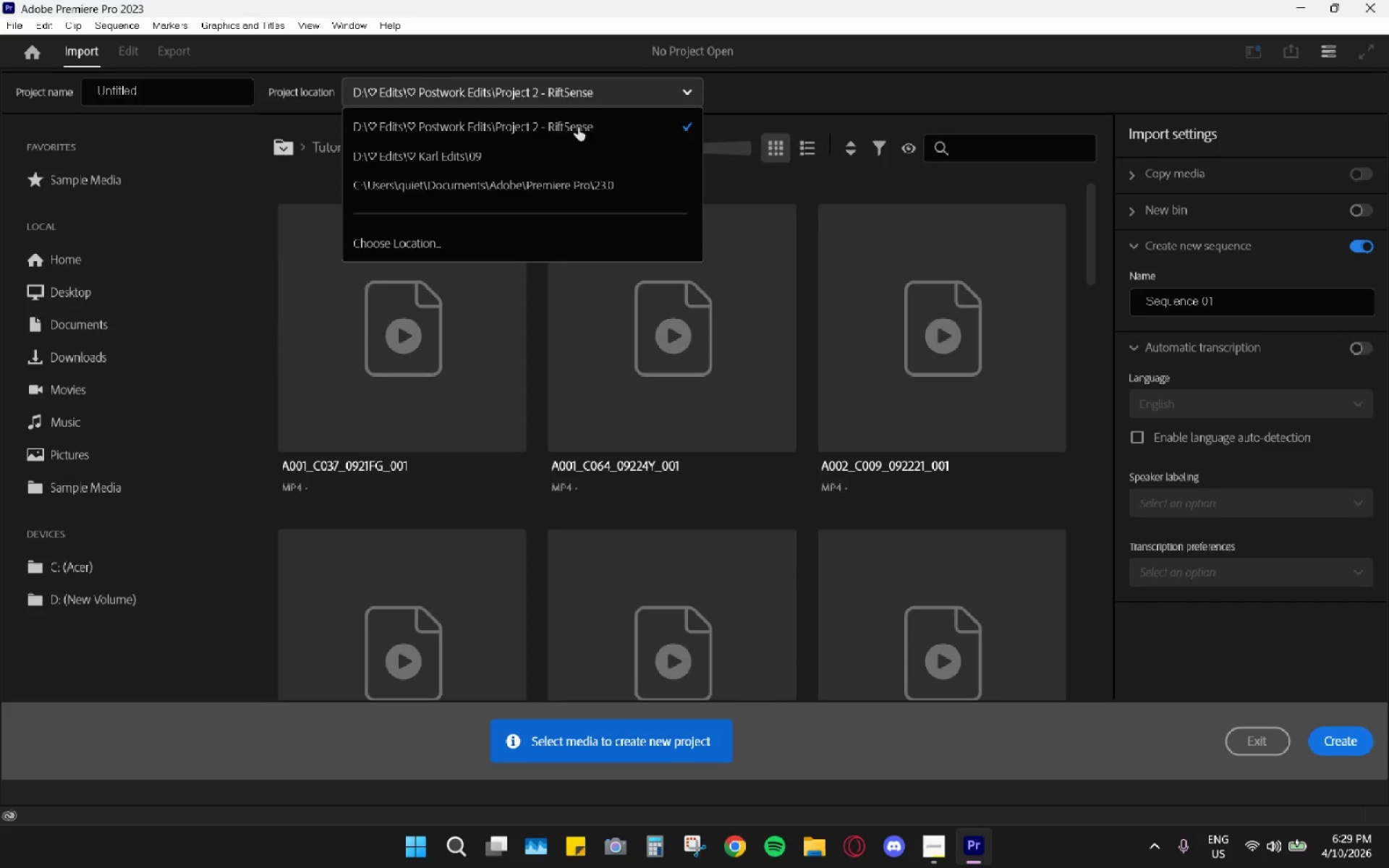 
left_click_drag(start_coordinate=[425, 242], to_coordinate=[415, 246])
 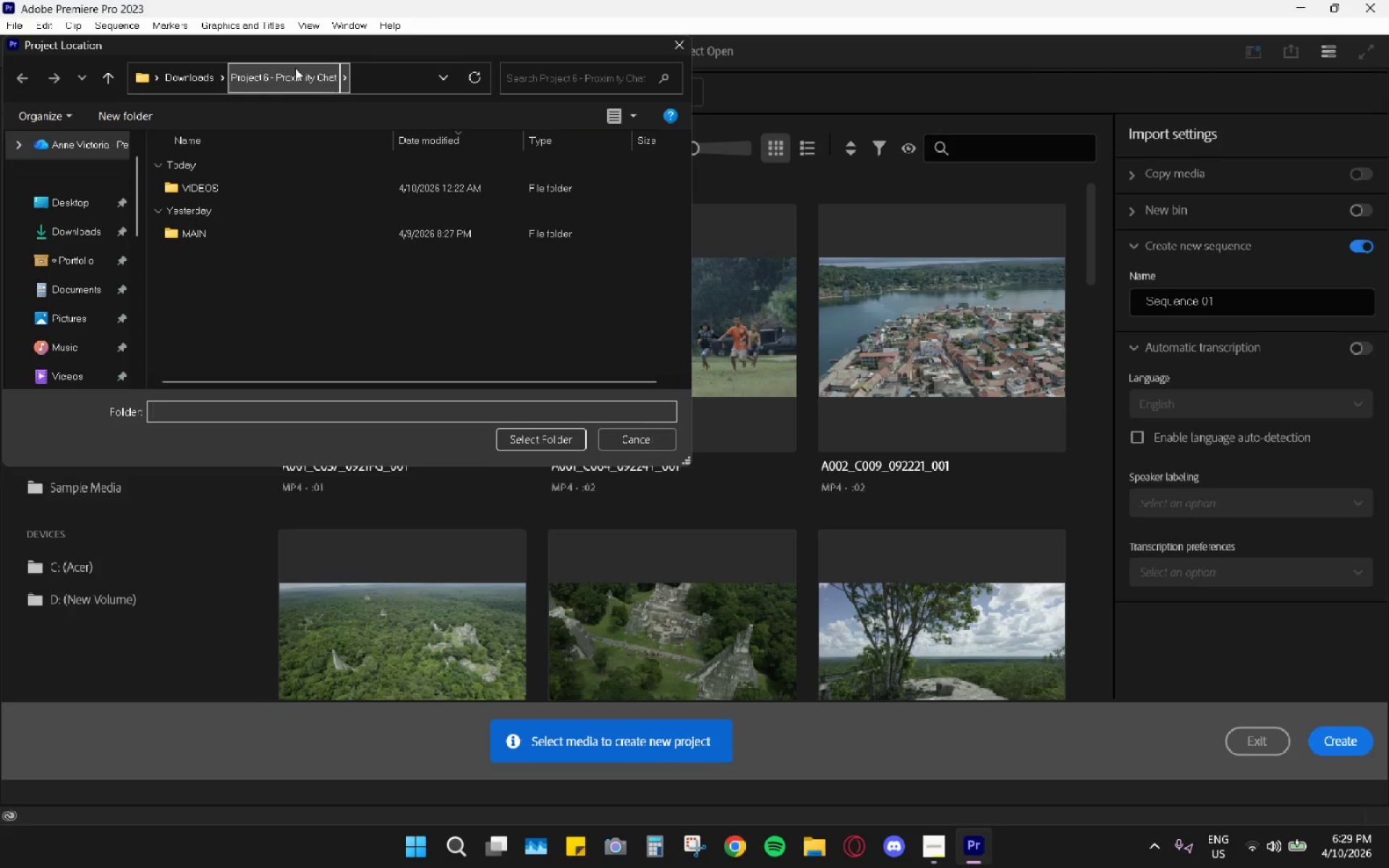 
left_click([160, 71])
 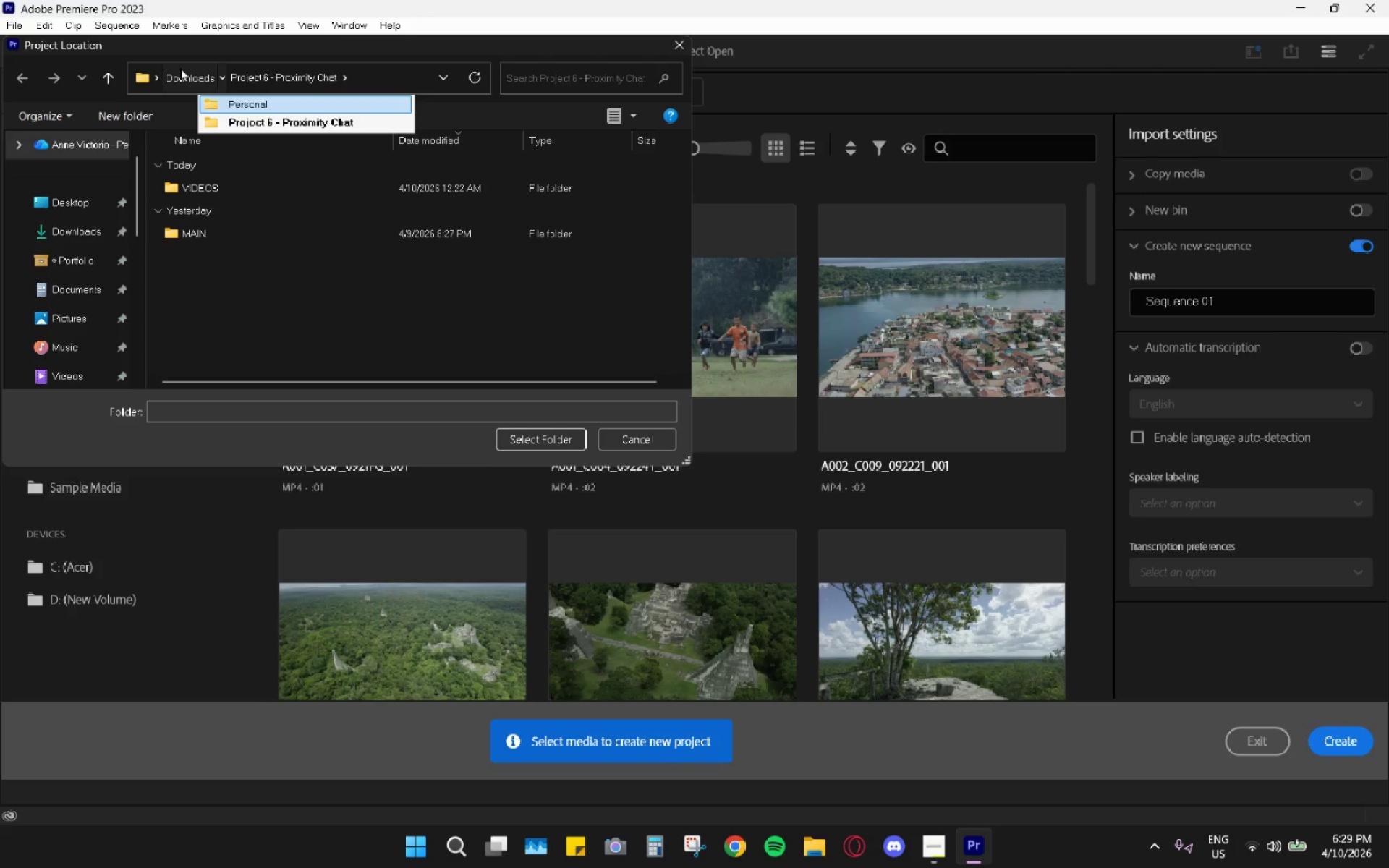 
left_click([195, 67])
 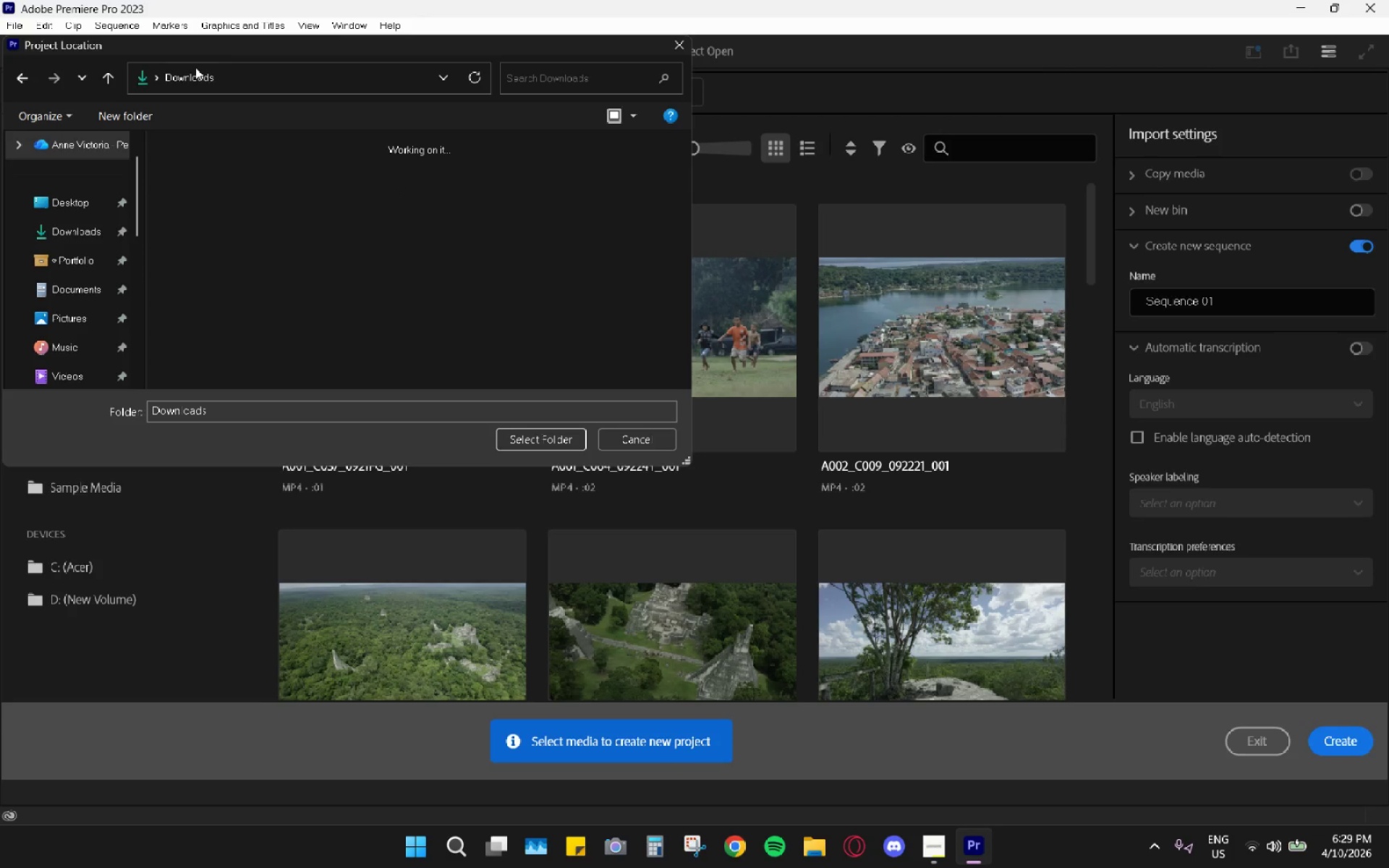 
left_click_drag(start_coordinate=[192, 69], to_coordinate=[192, 73])
 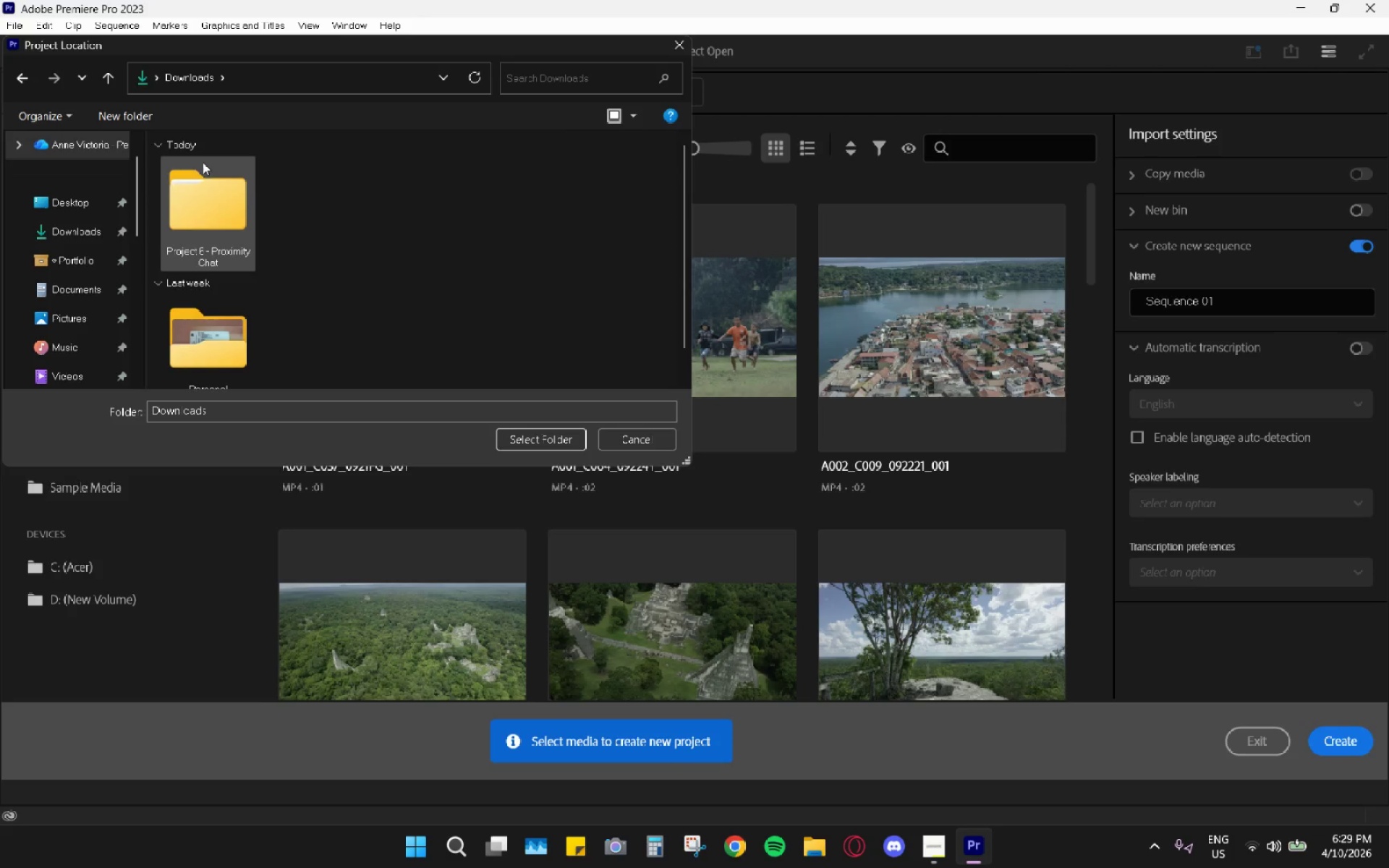 
left_click([206, 210])
 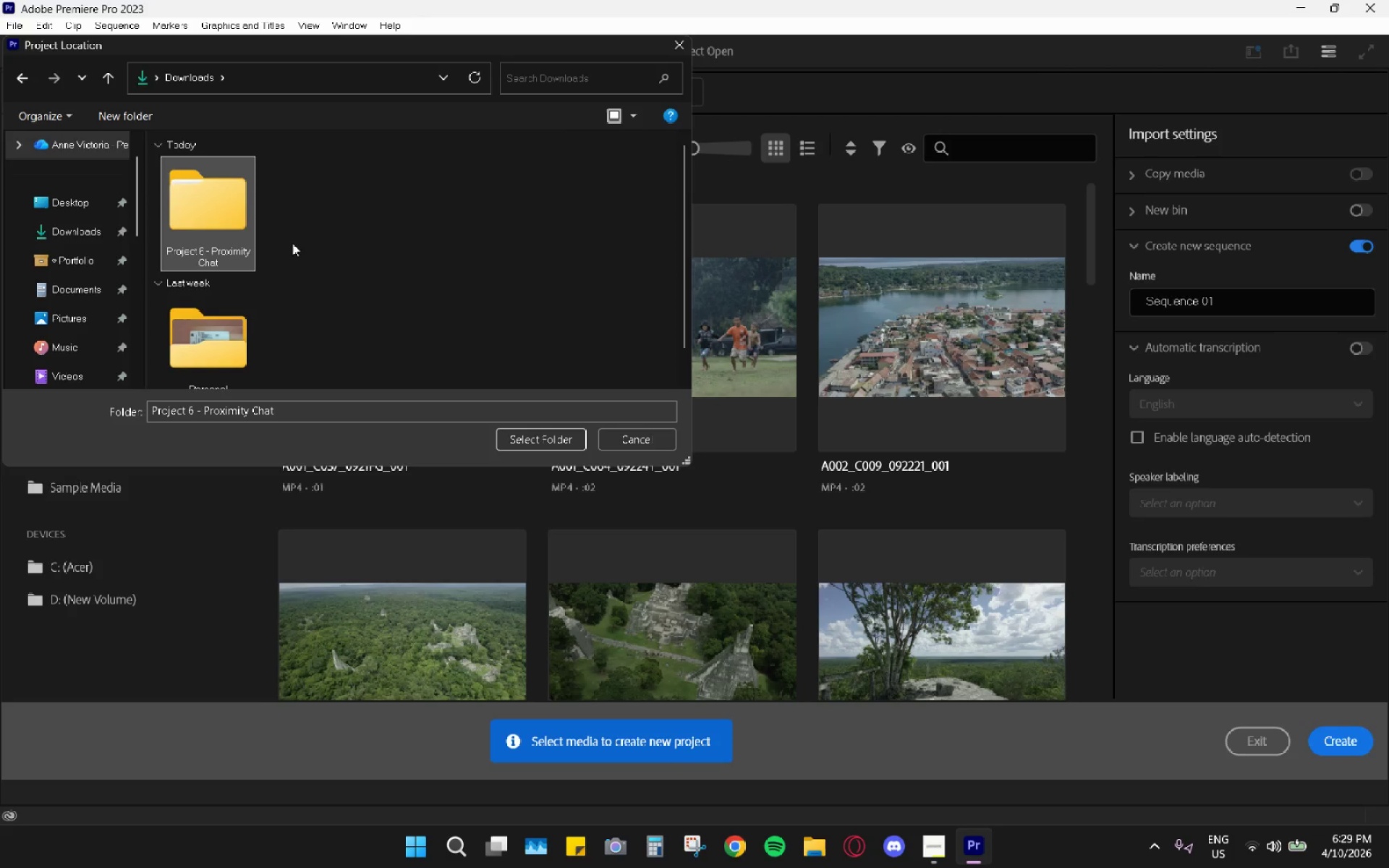 
double_click([210, 218])
 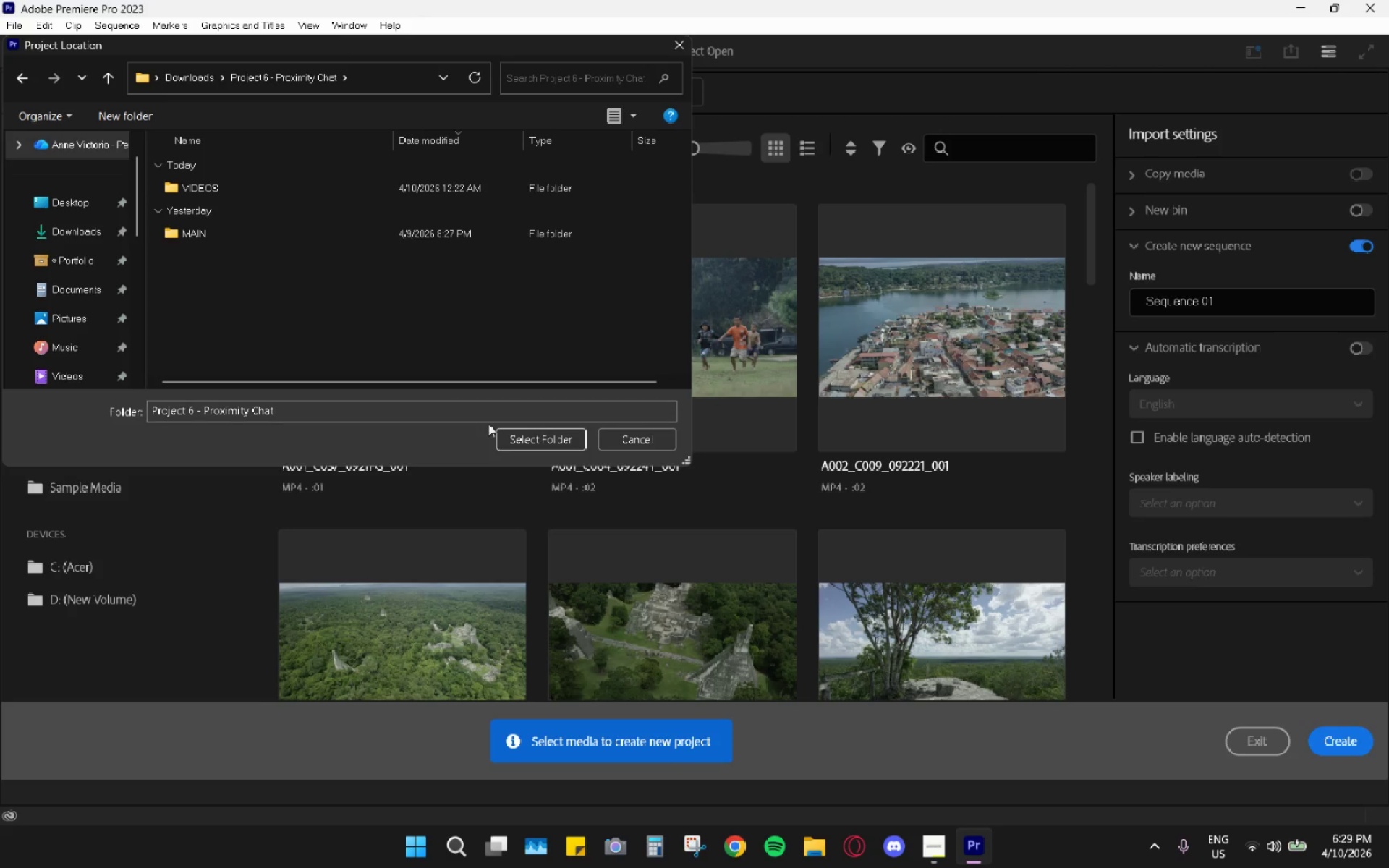 
left_click_drag(start_coordinate=[514, 441], to_coordinate=[515, 446])
 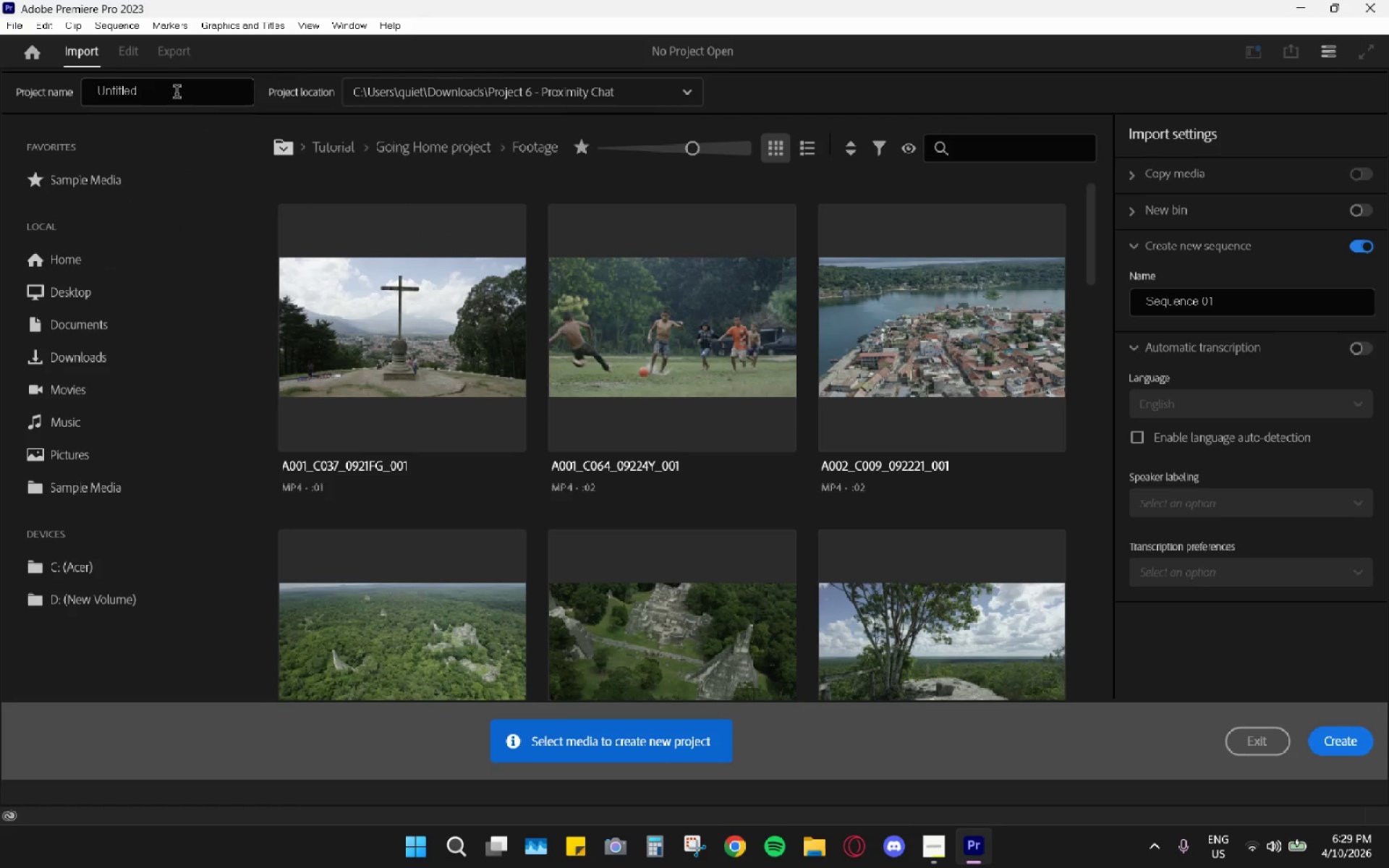 
double_click([163, 80])
 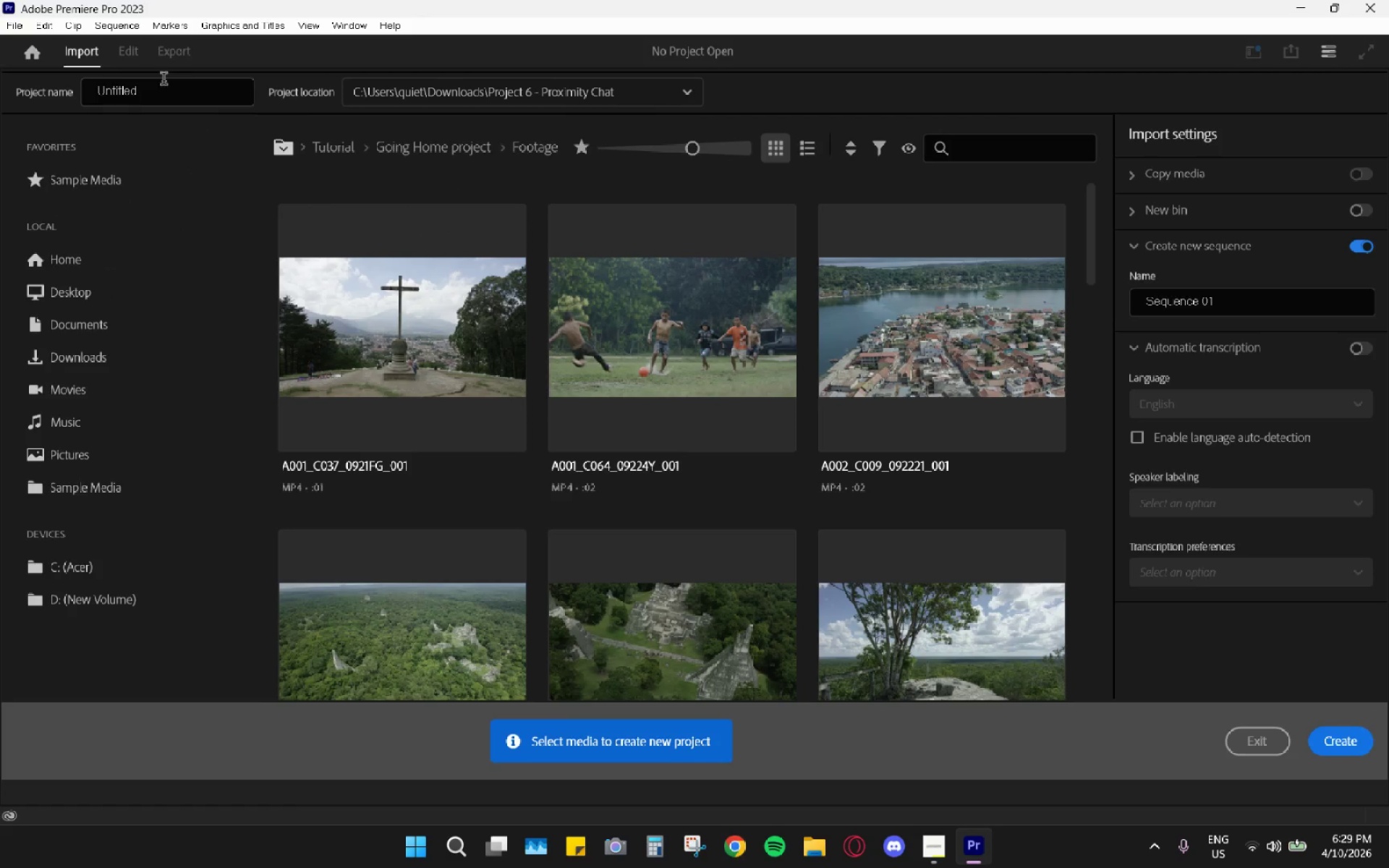 
triple_click([163, 80])
 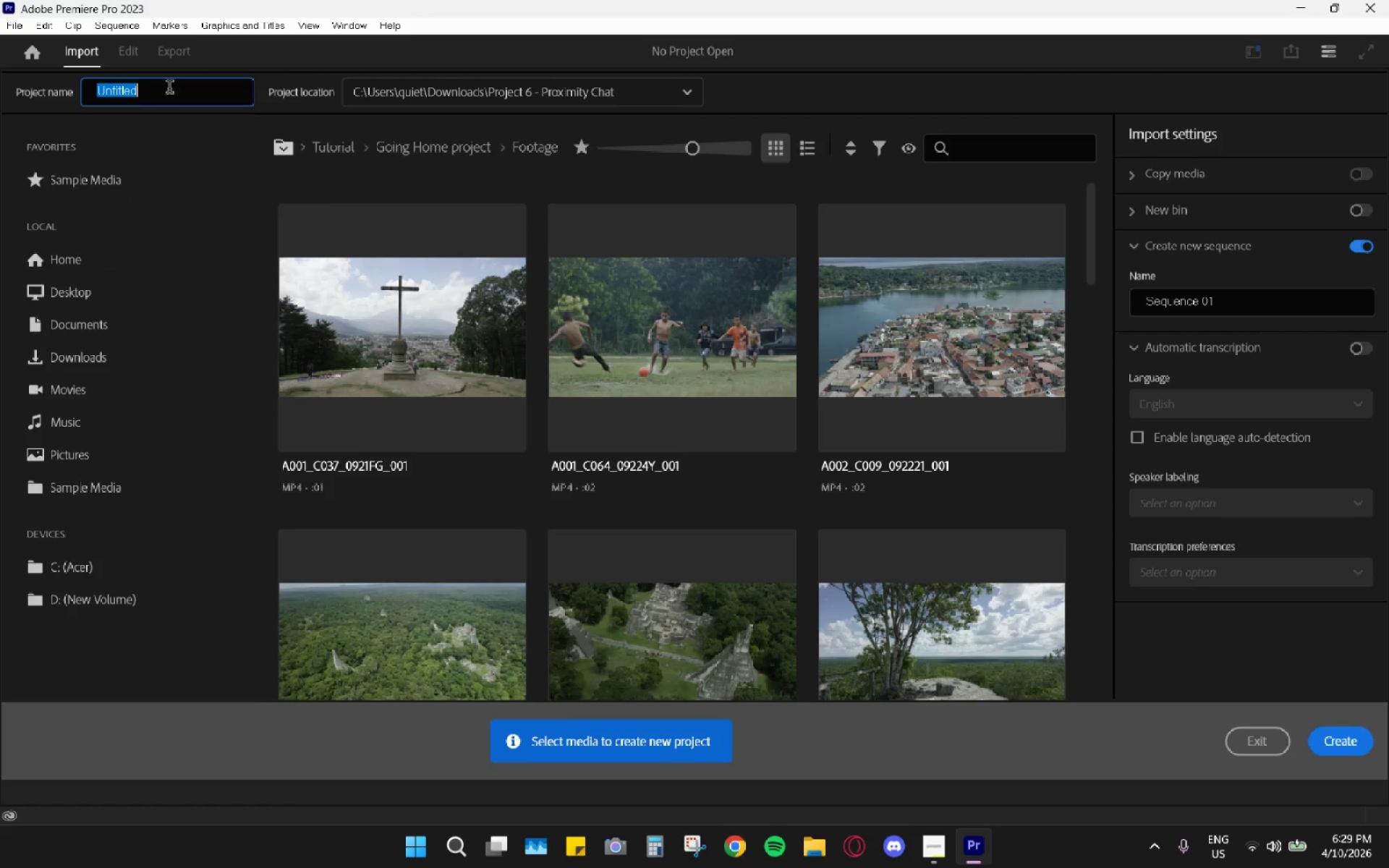 
key(Backspace)
type(Project 6)
 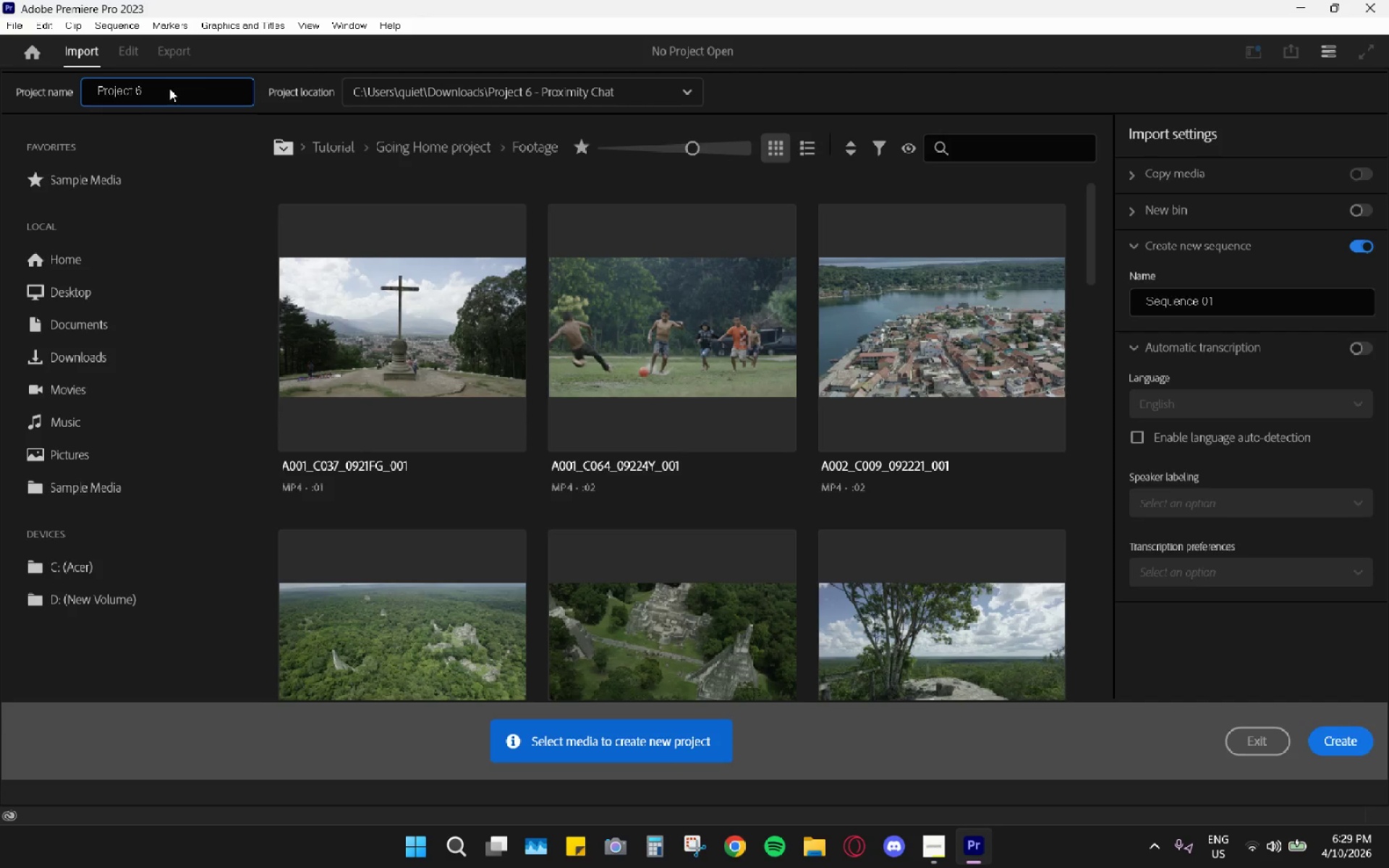 
wait(7.94)
 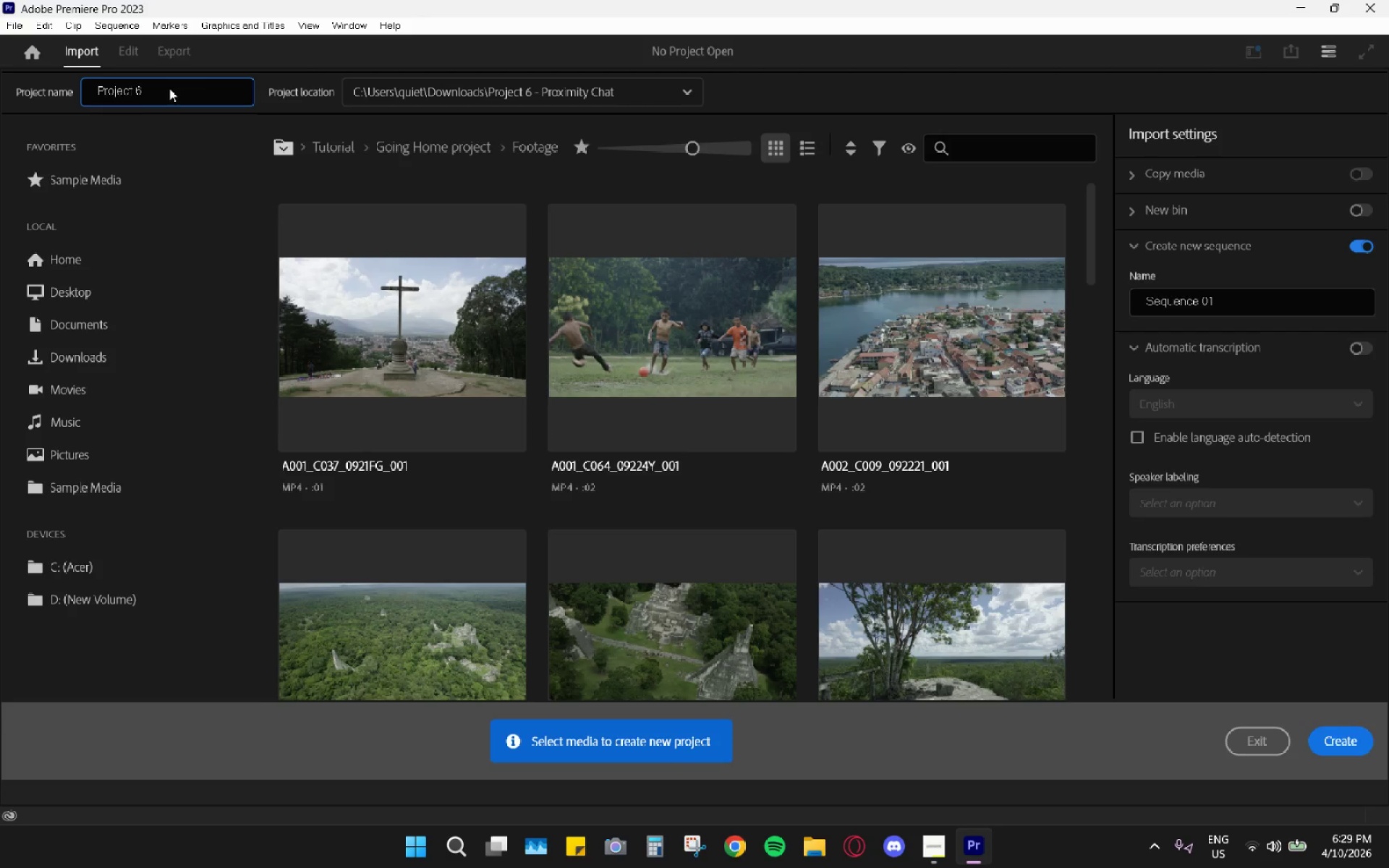 
left_click([1347, 734])
 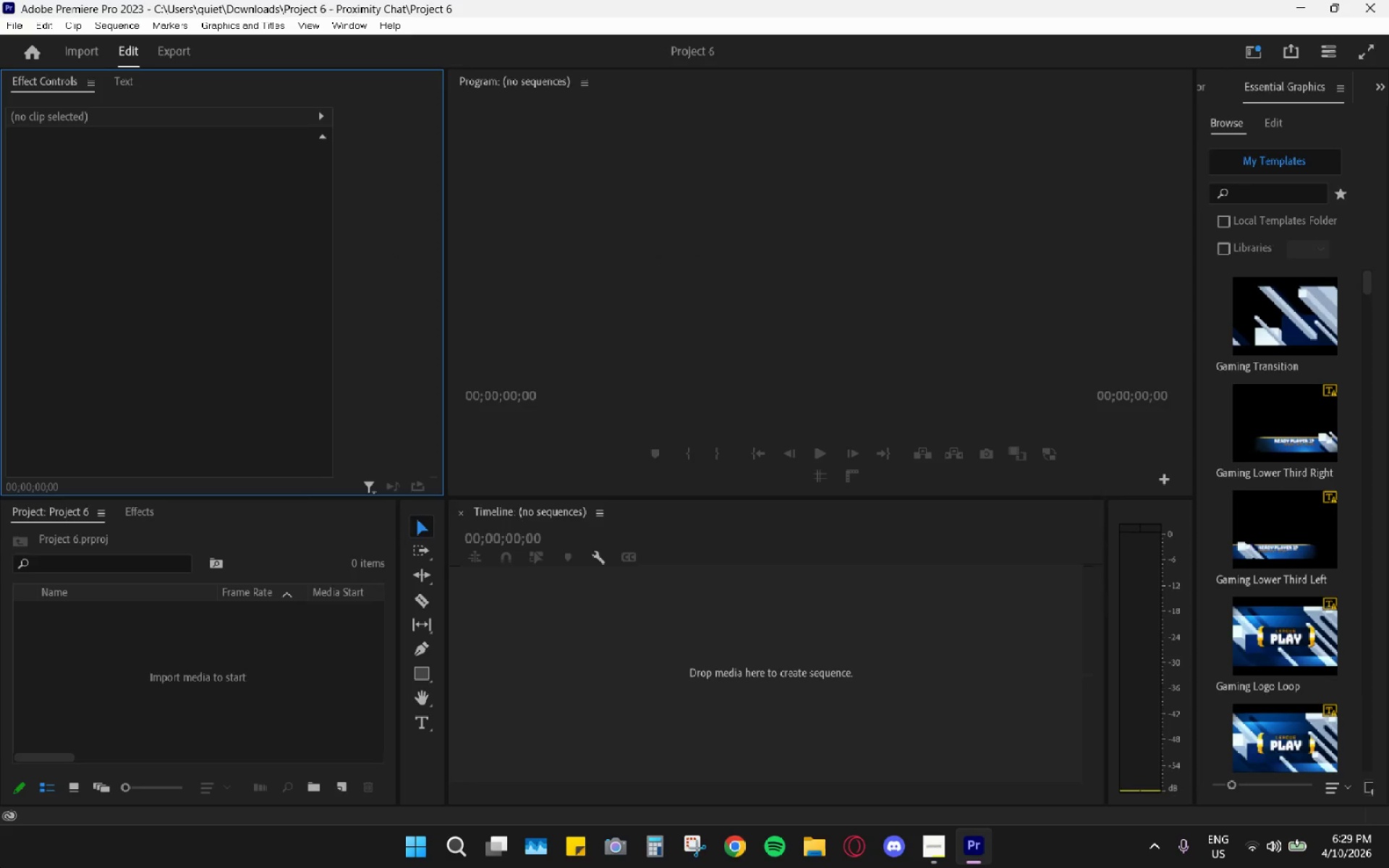 
wait(8.89)
 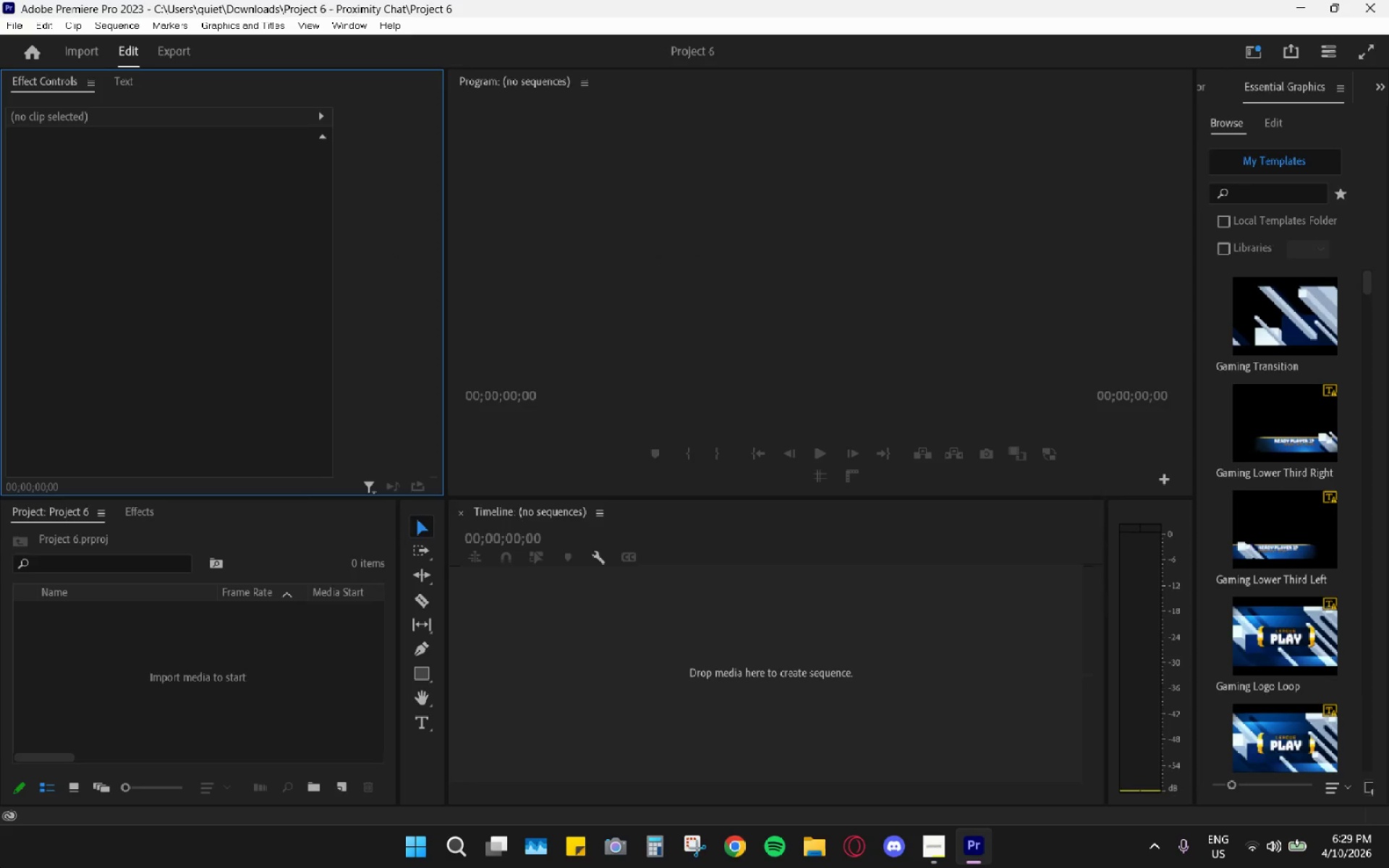 
left_click([317, 786])
 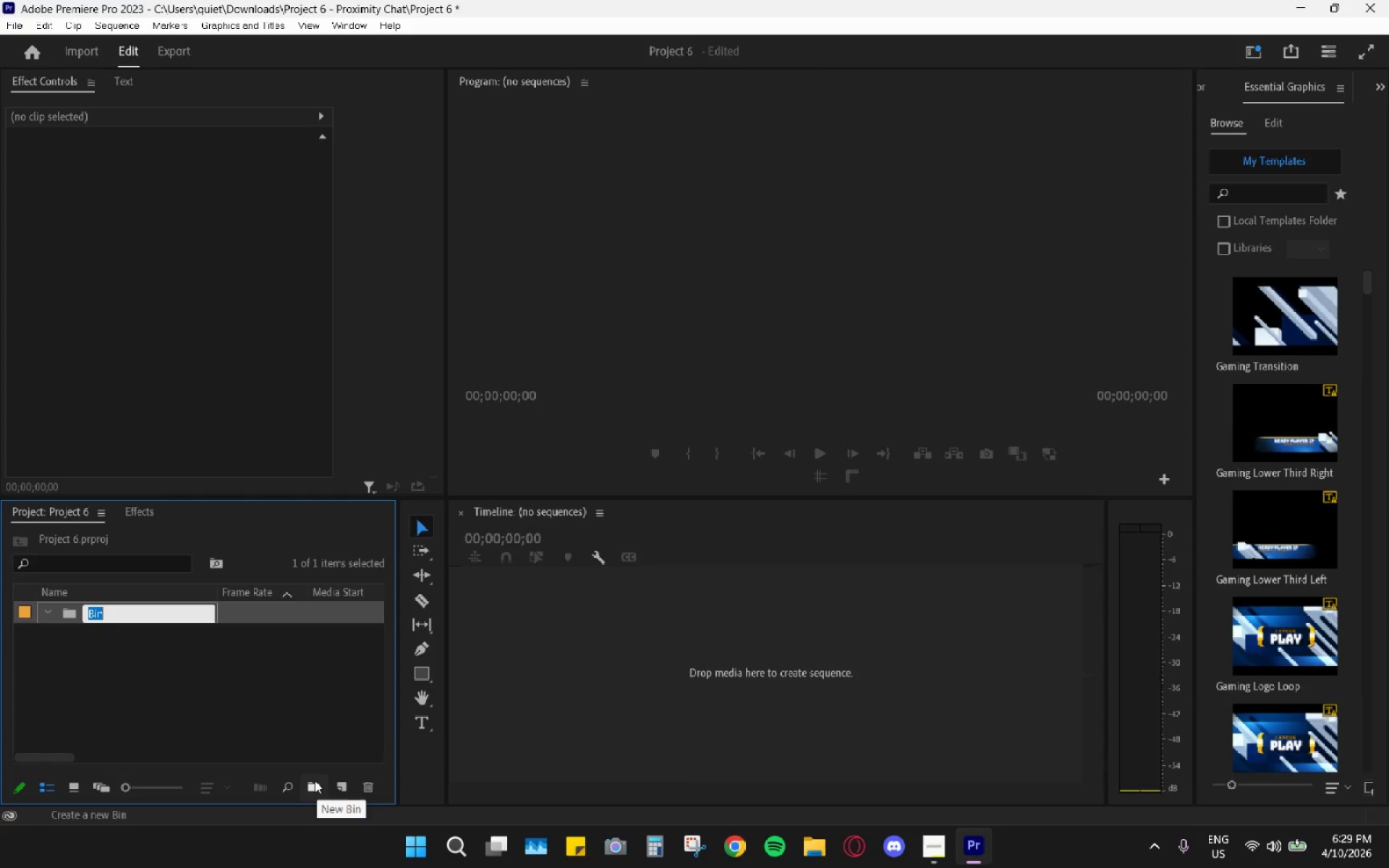 
type(MAIN)
 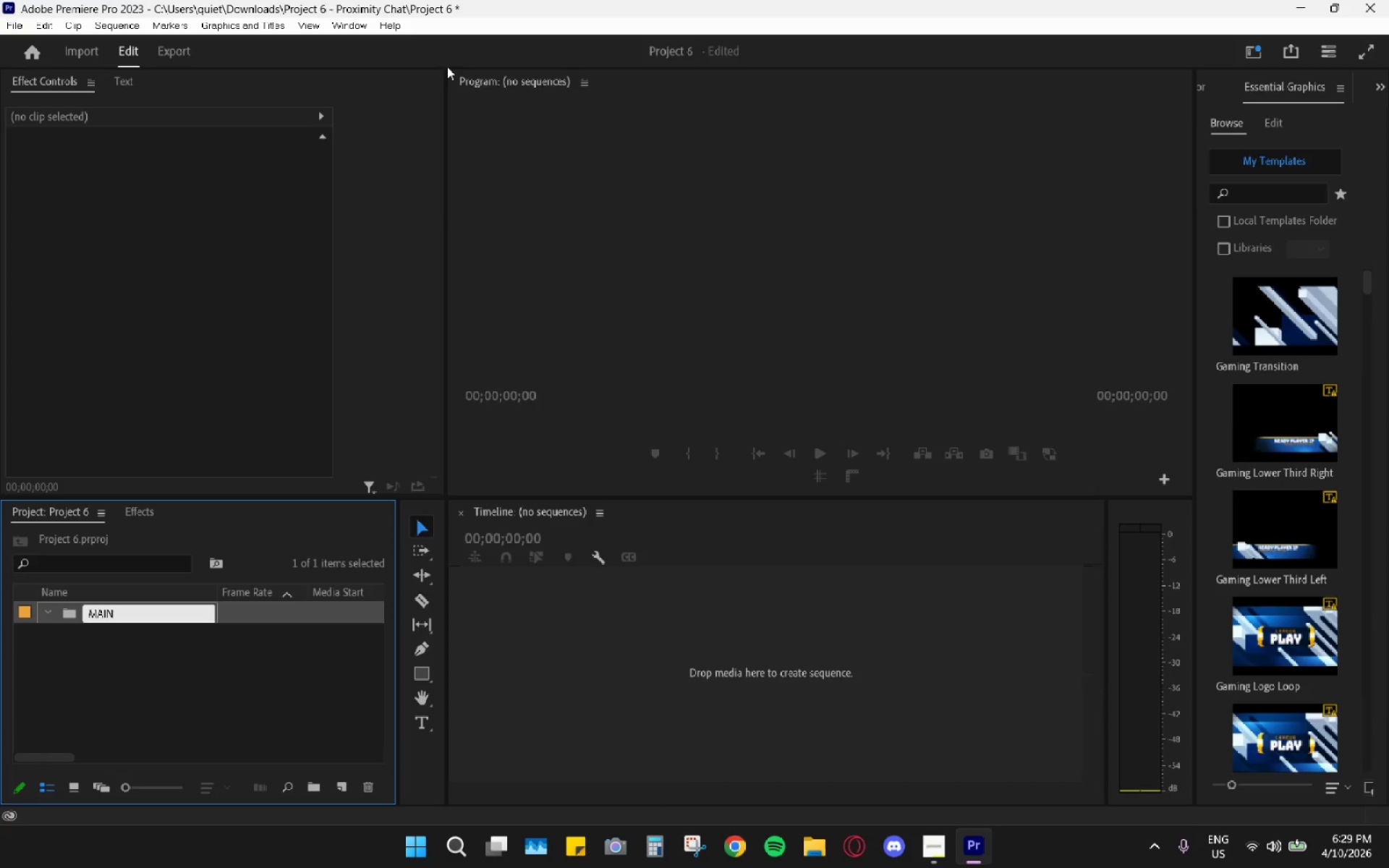 
wait(6.73)
 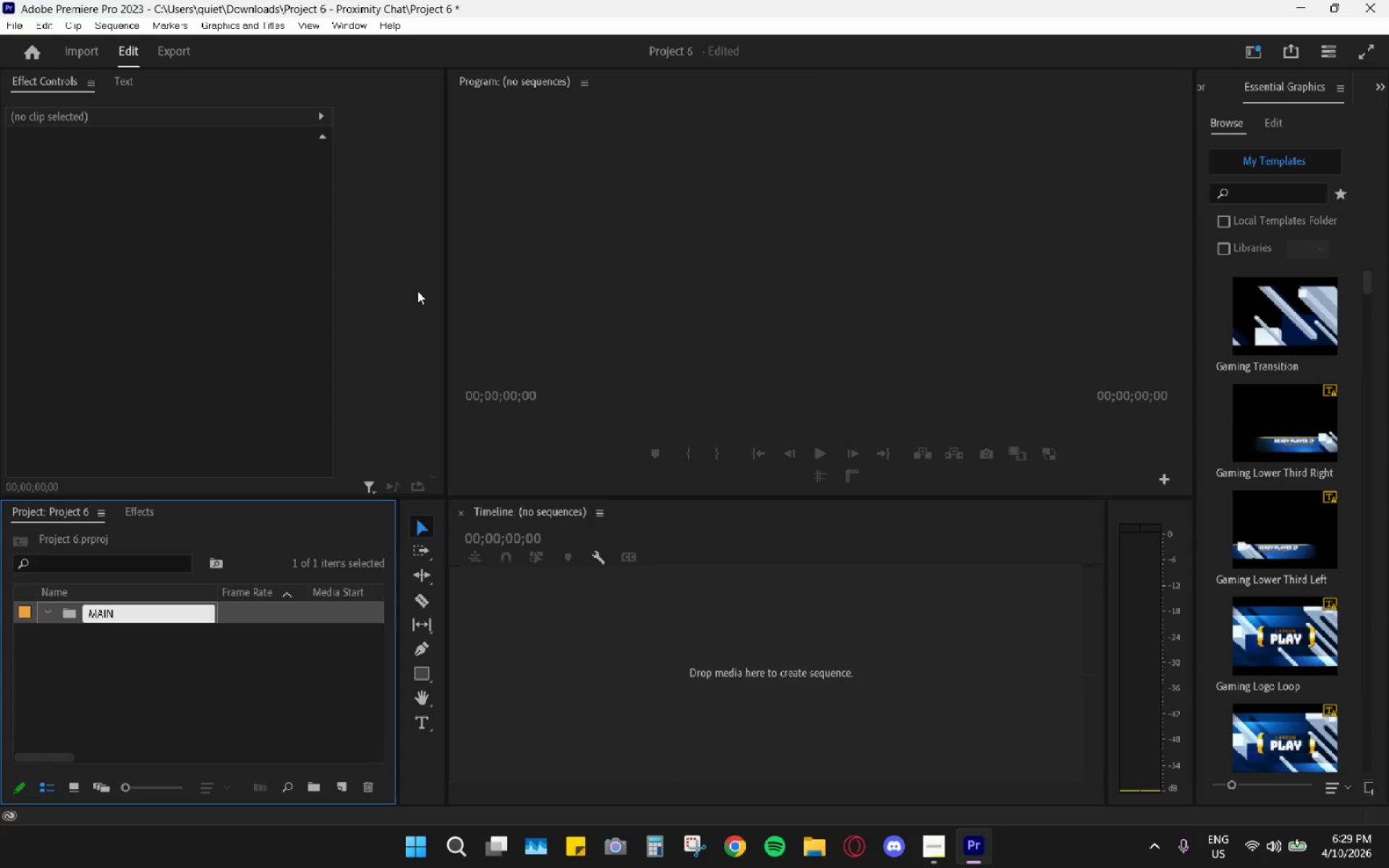 
left_click([112, 683])
 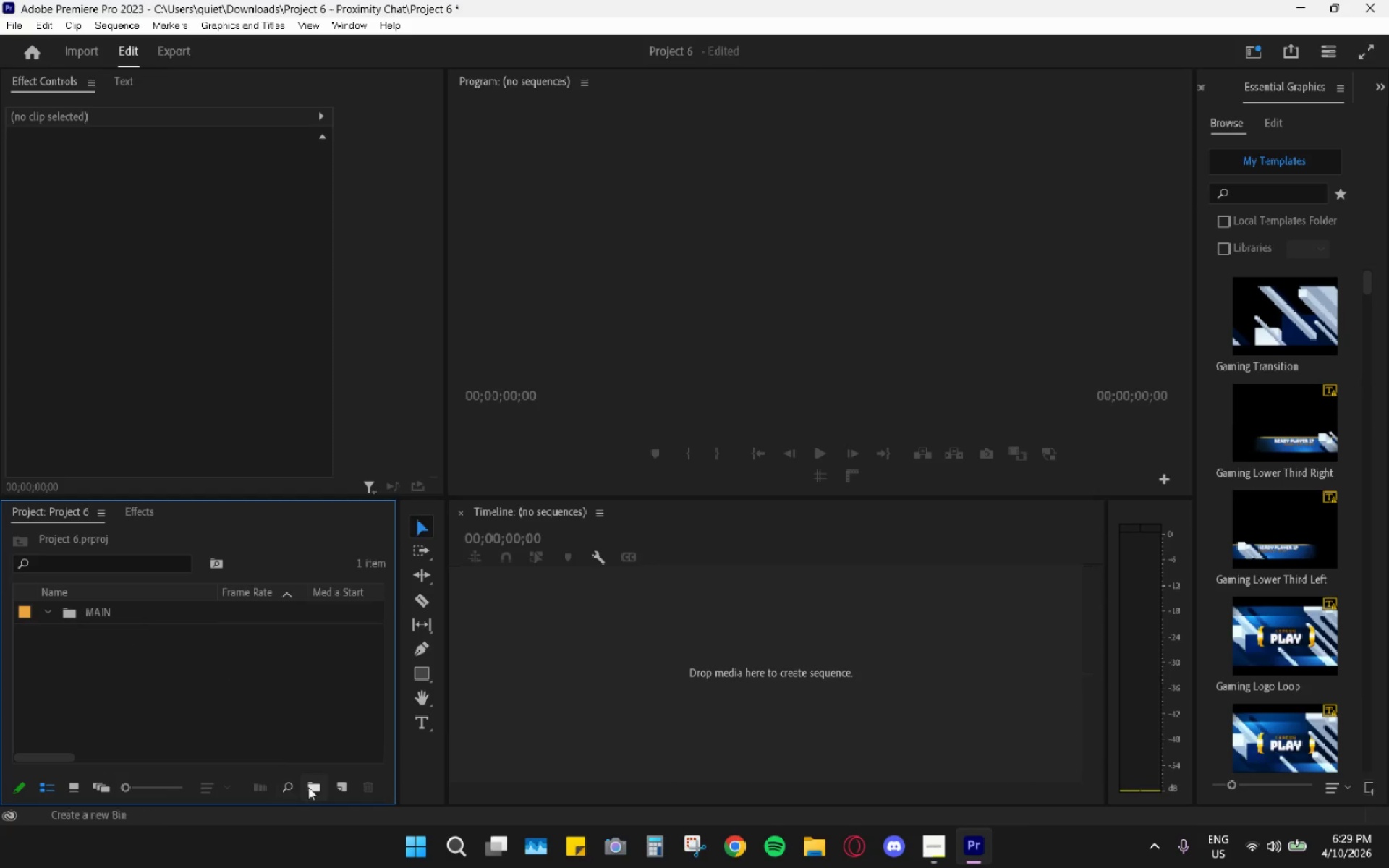 
left_click([319, 789])
 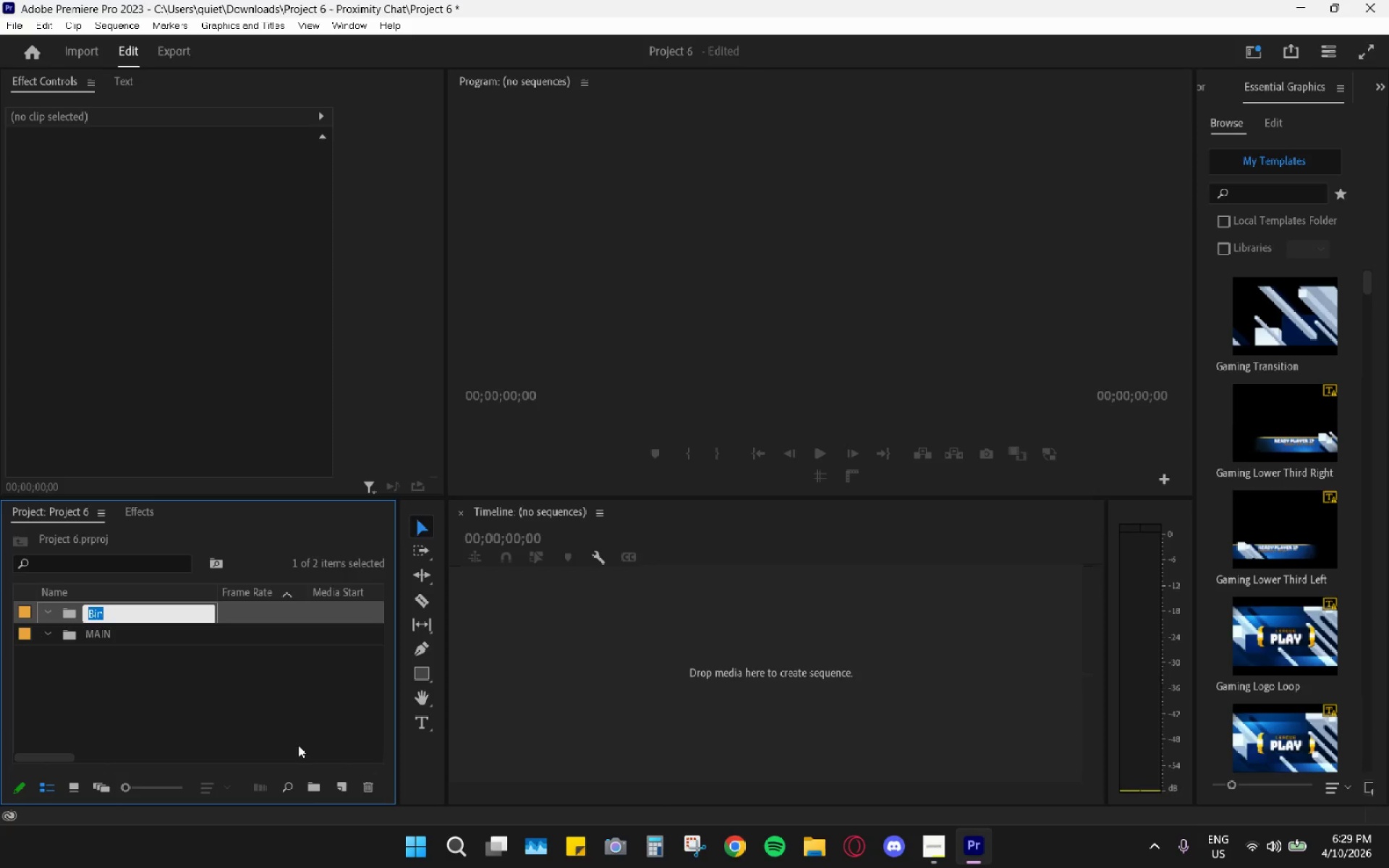 
type(VIDEOS)
 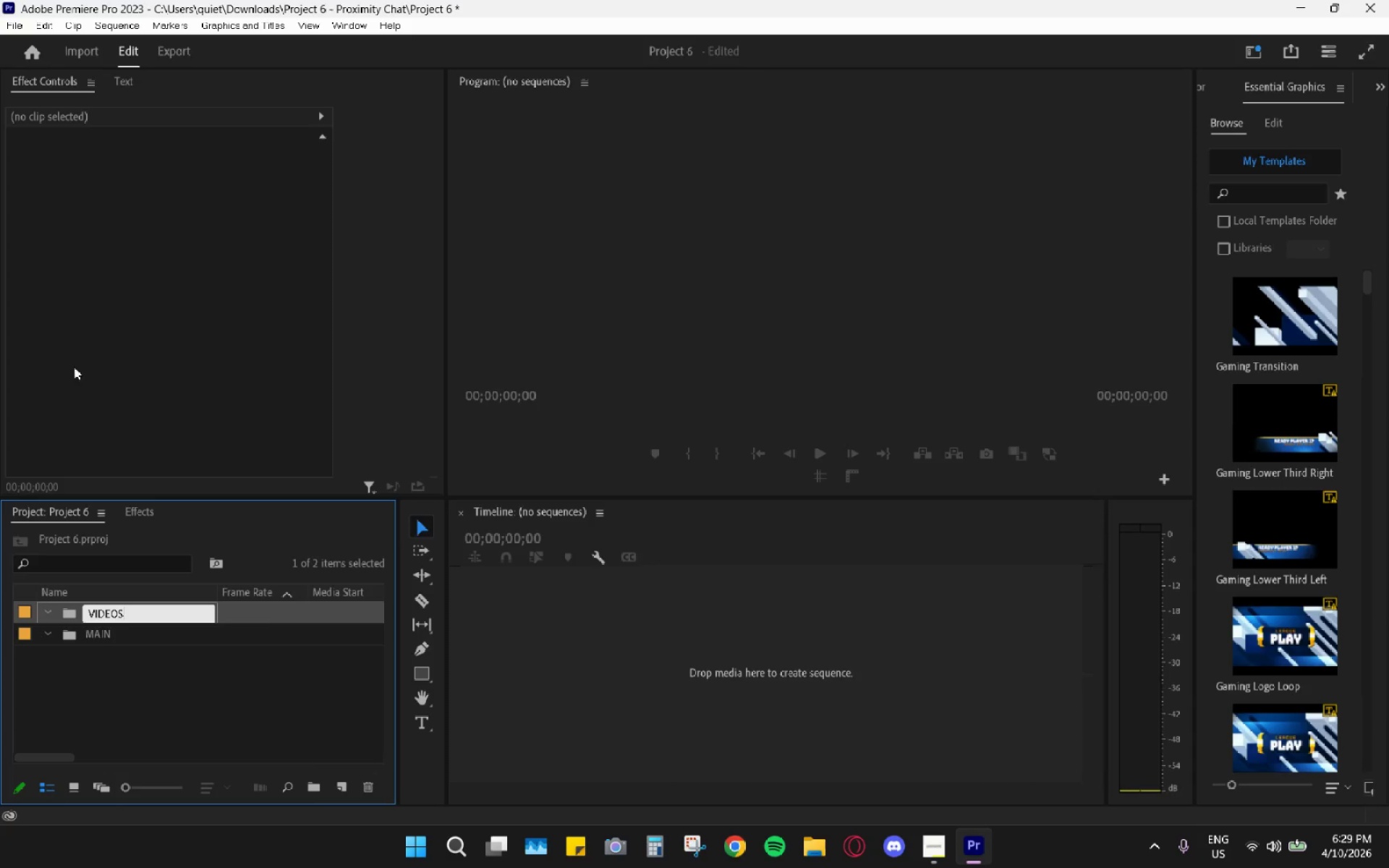 
left_click([234, 731])
 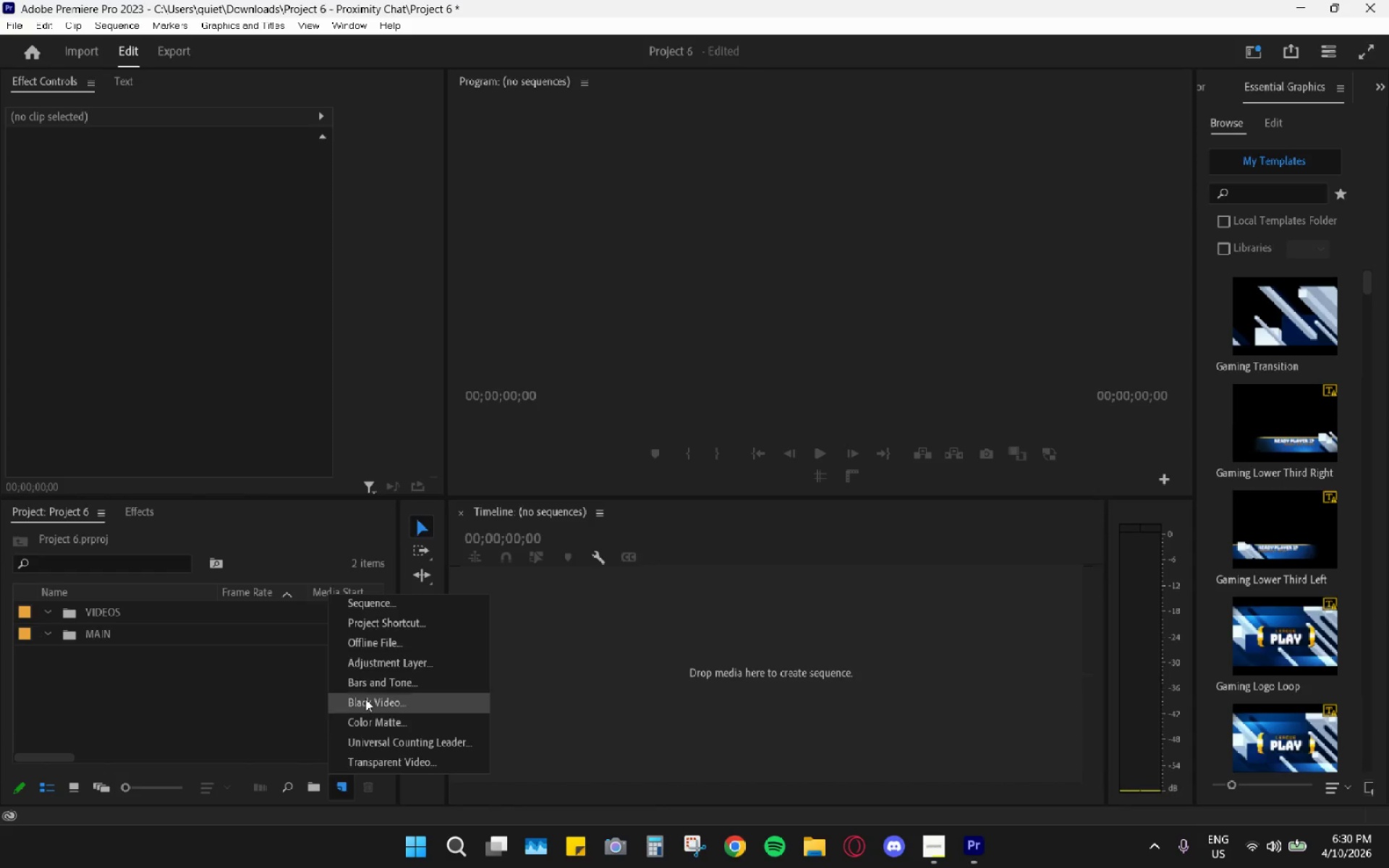 
left_click([393, 605])
 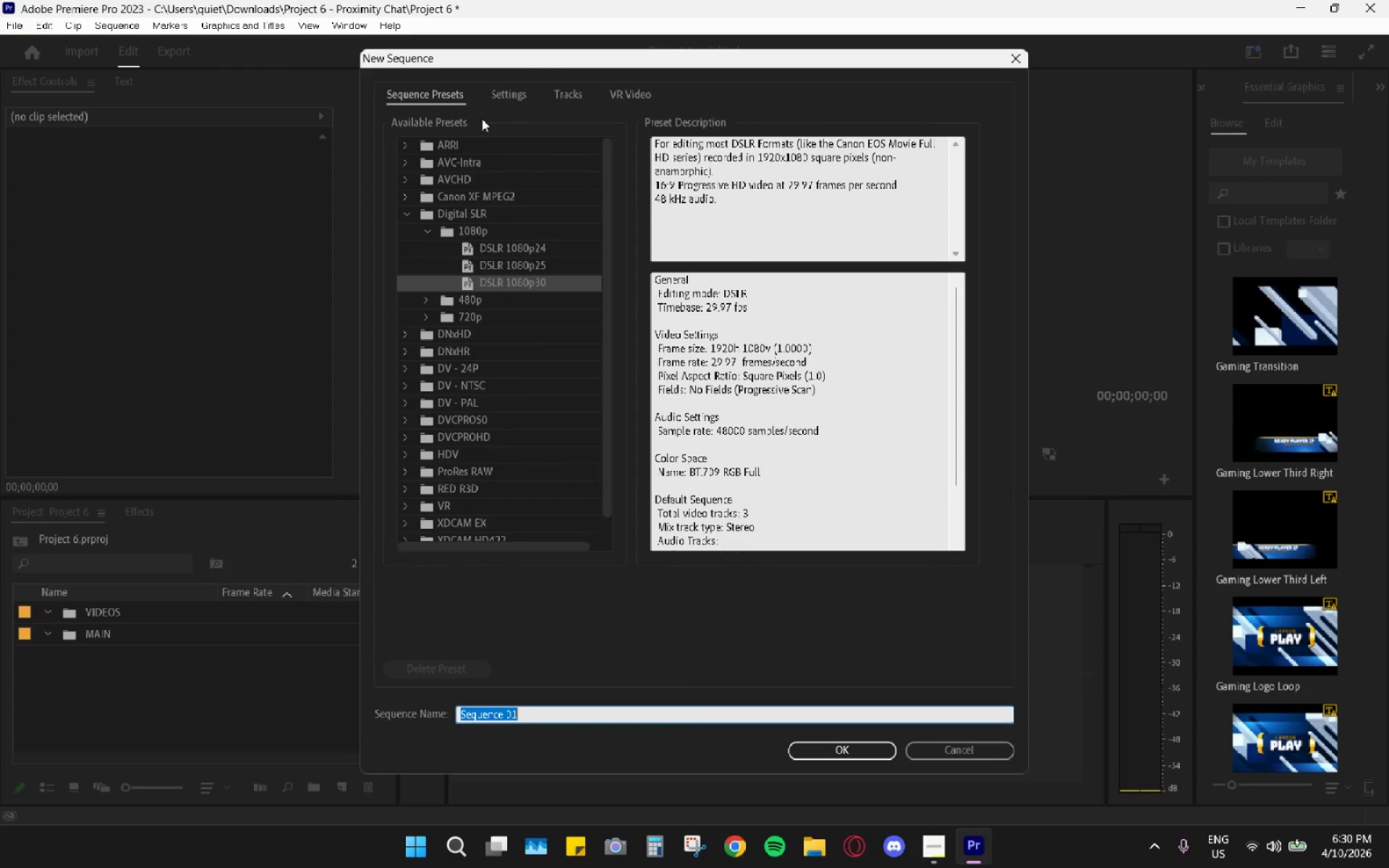 
left_click([513, 93])
 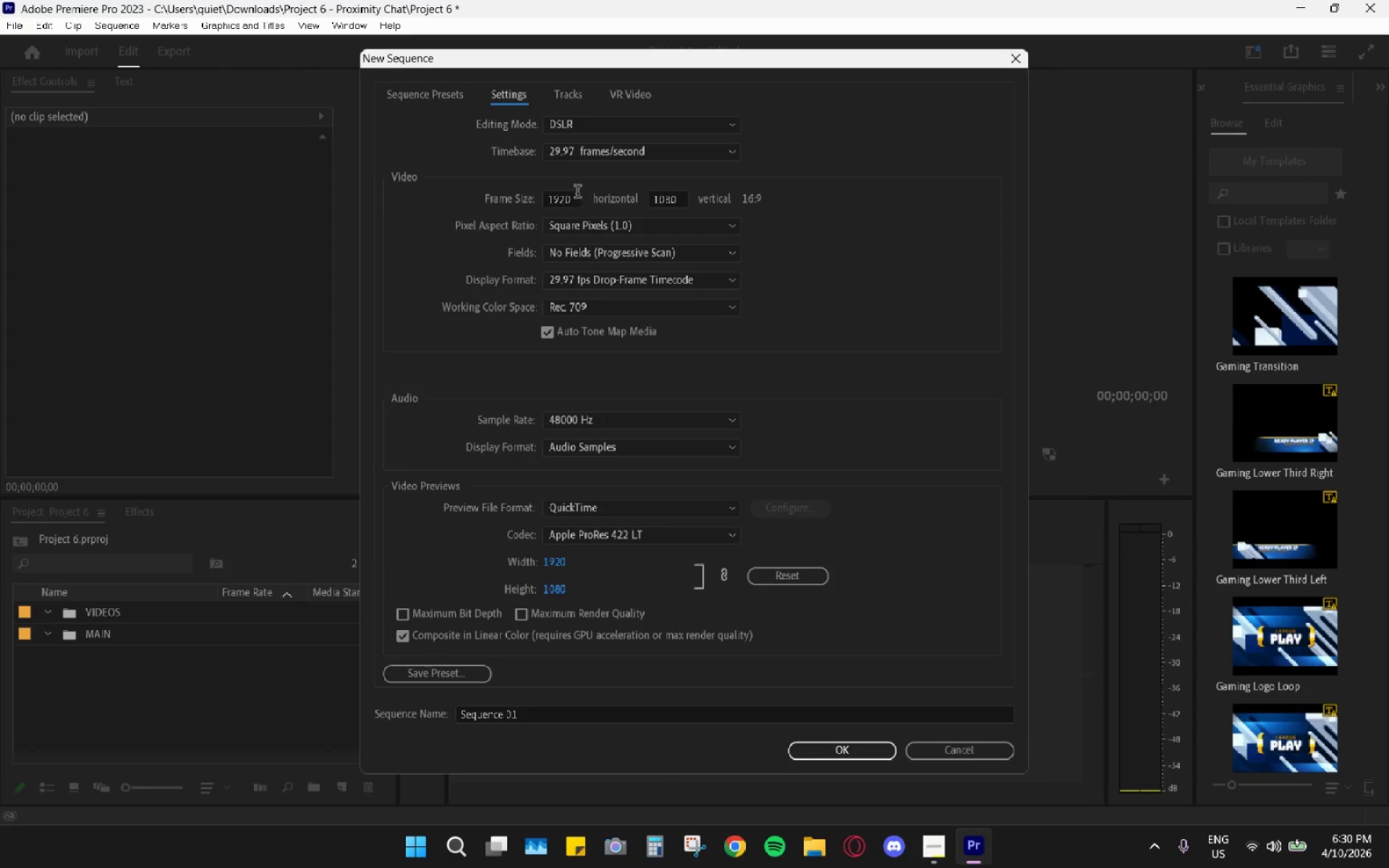 
double_click([577, 193])
 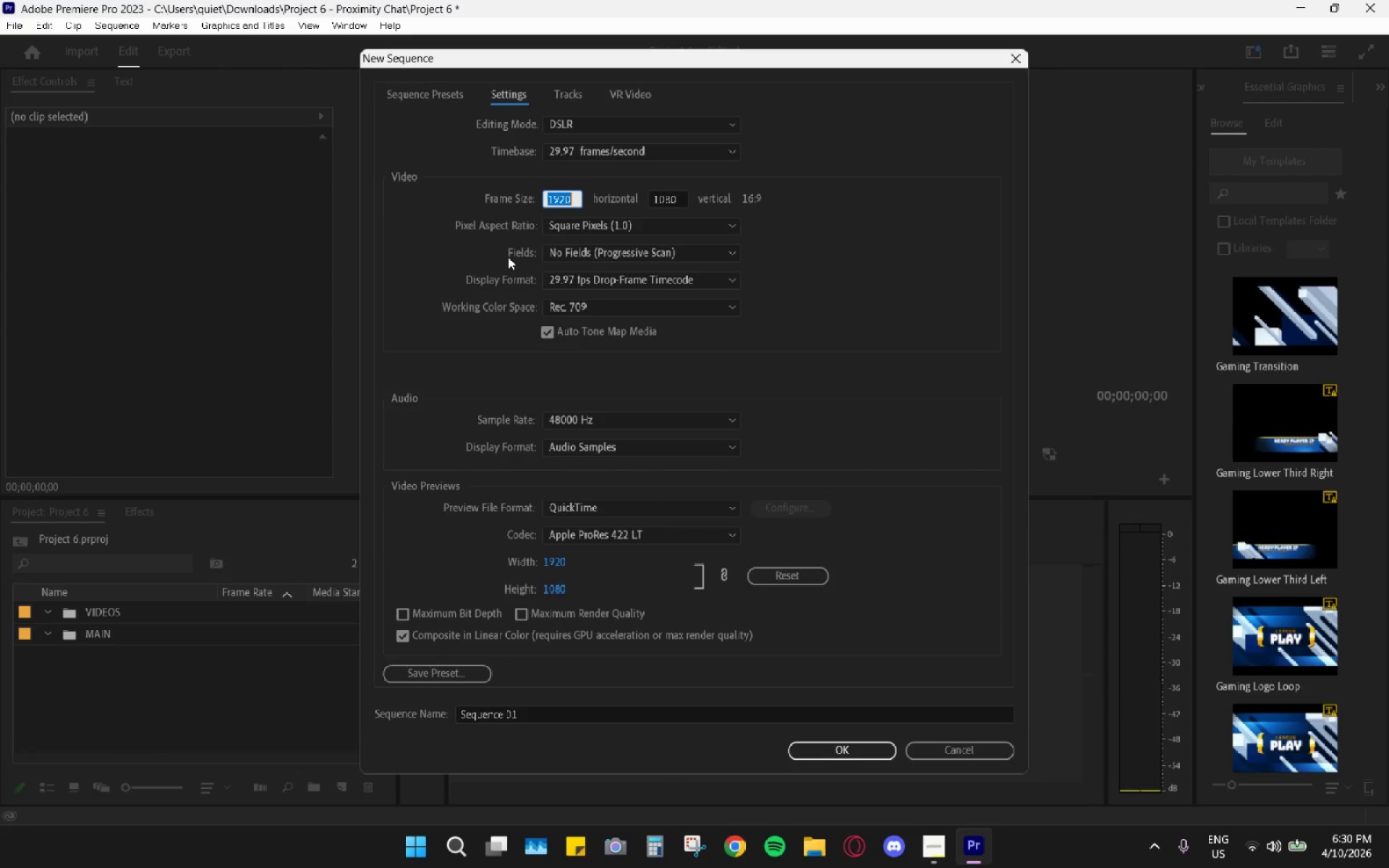 
type(1080)
 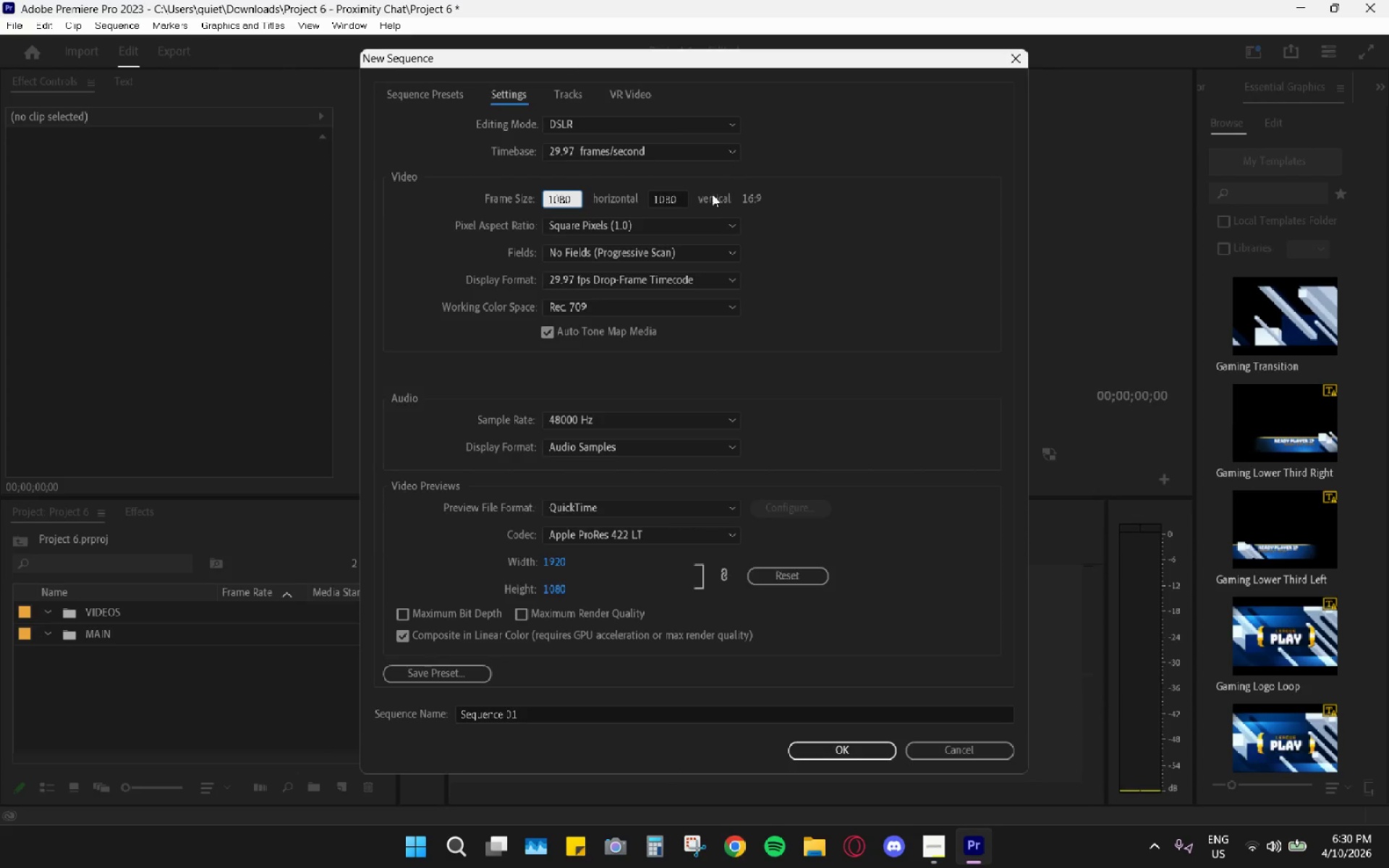 
double_click([658, 195])
 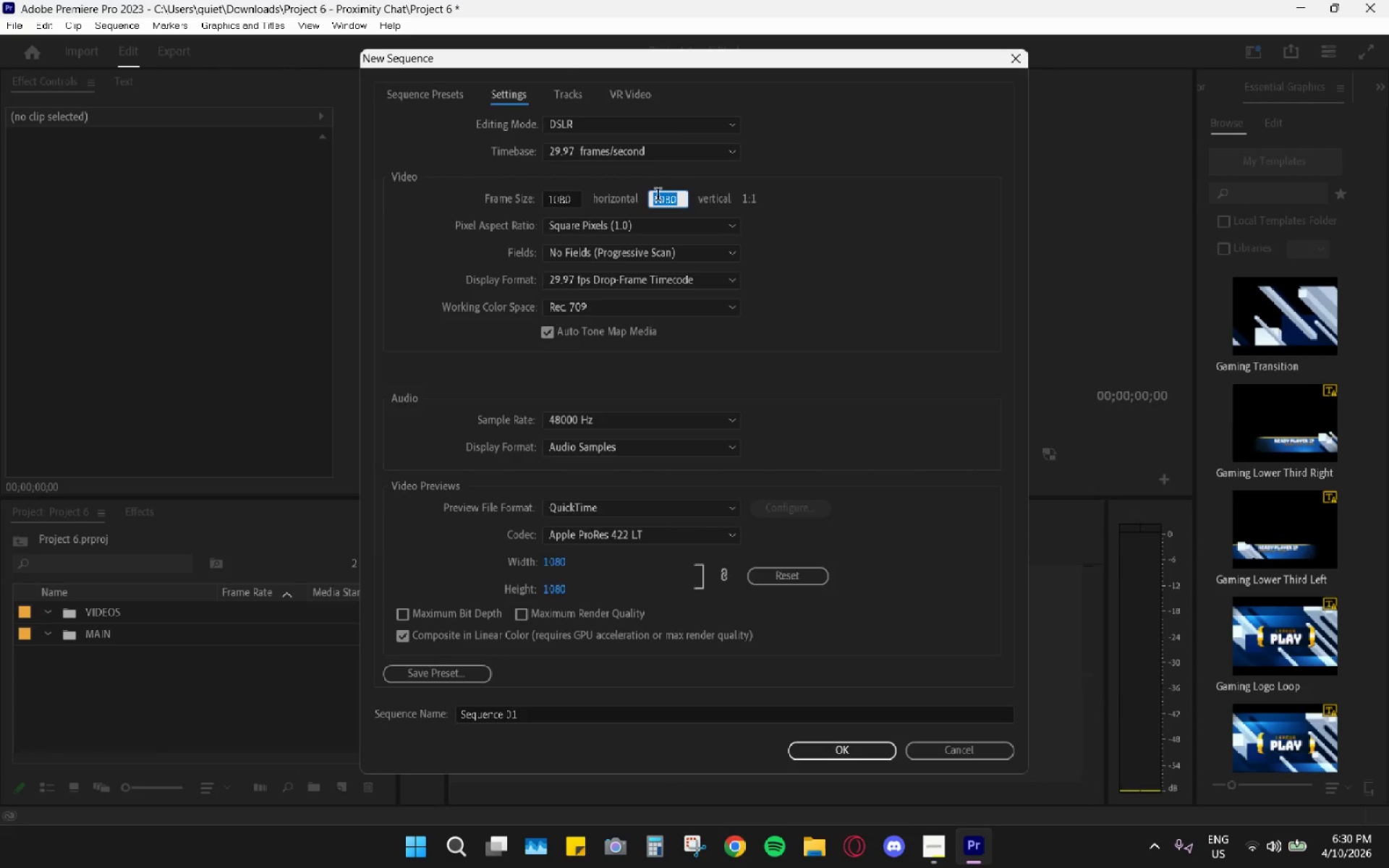 
type(1920)
 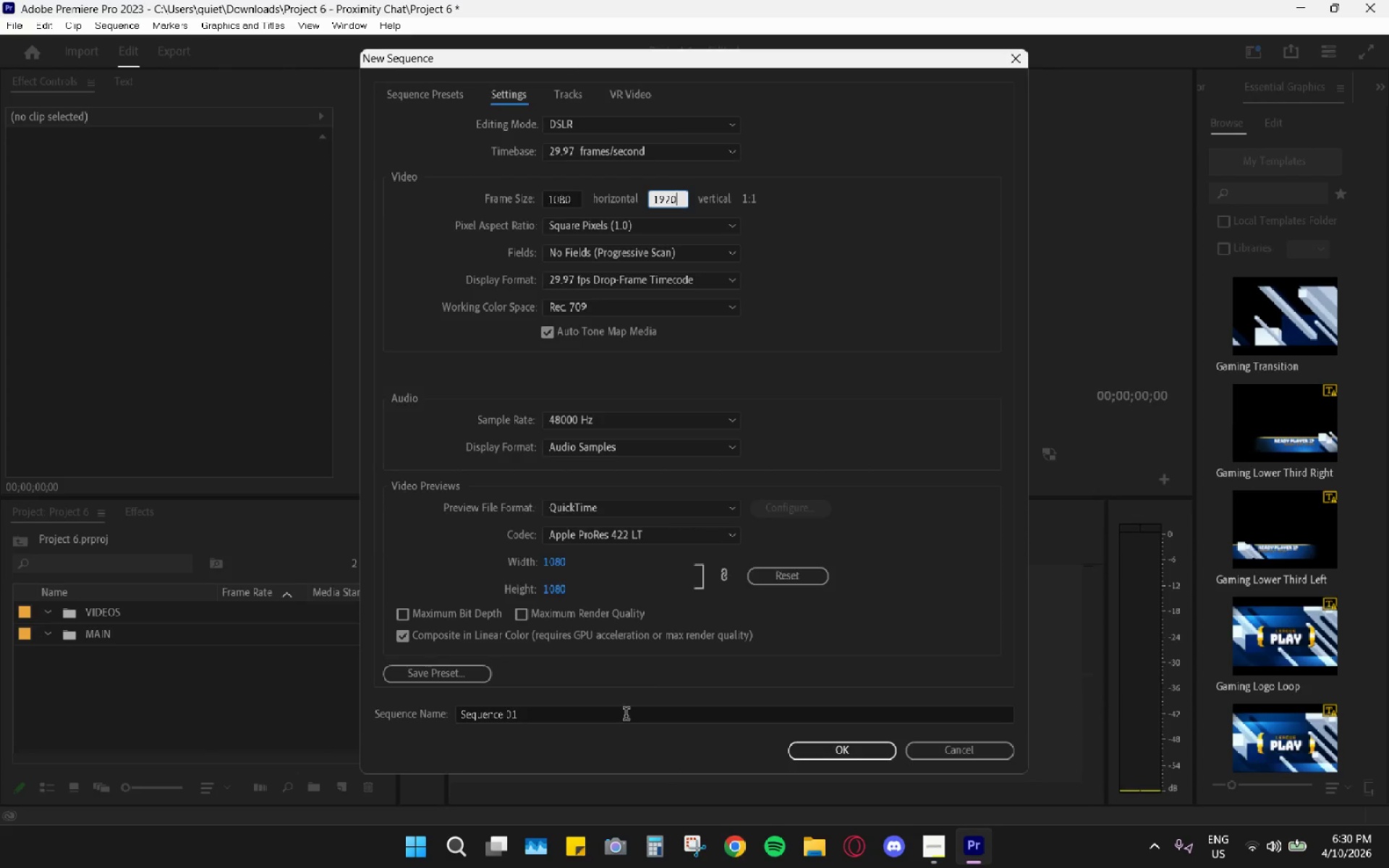 
double_click([626, 716])
 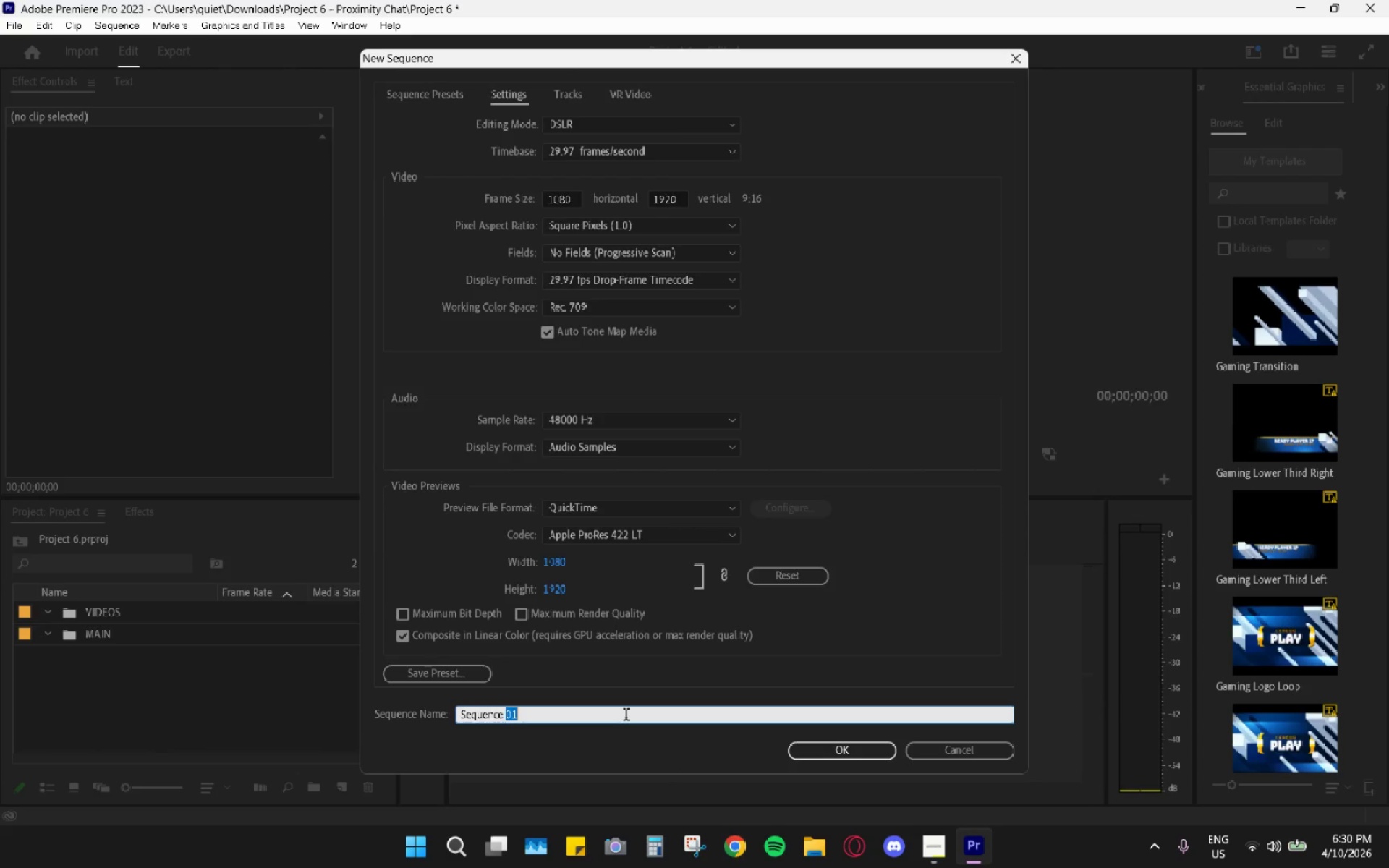 
triple_click([626, 716])
 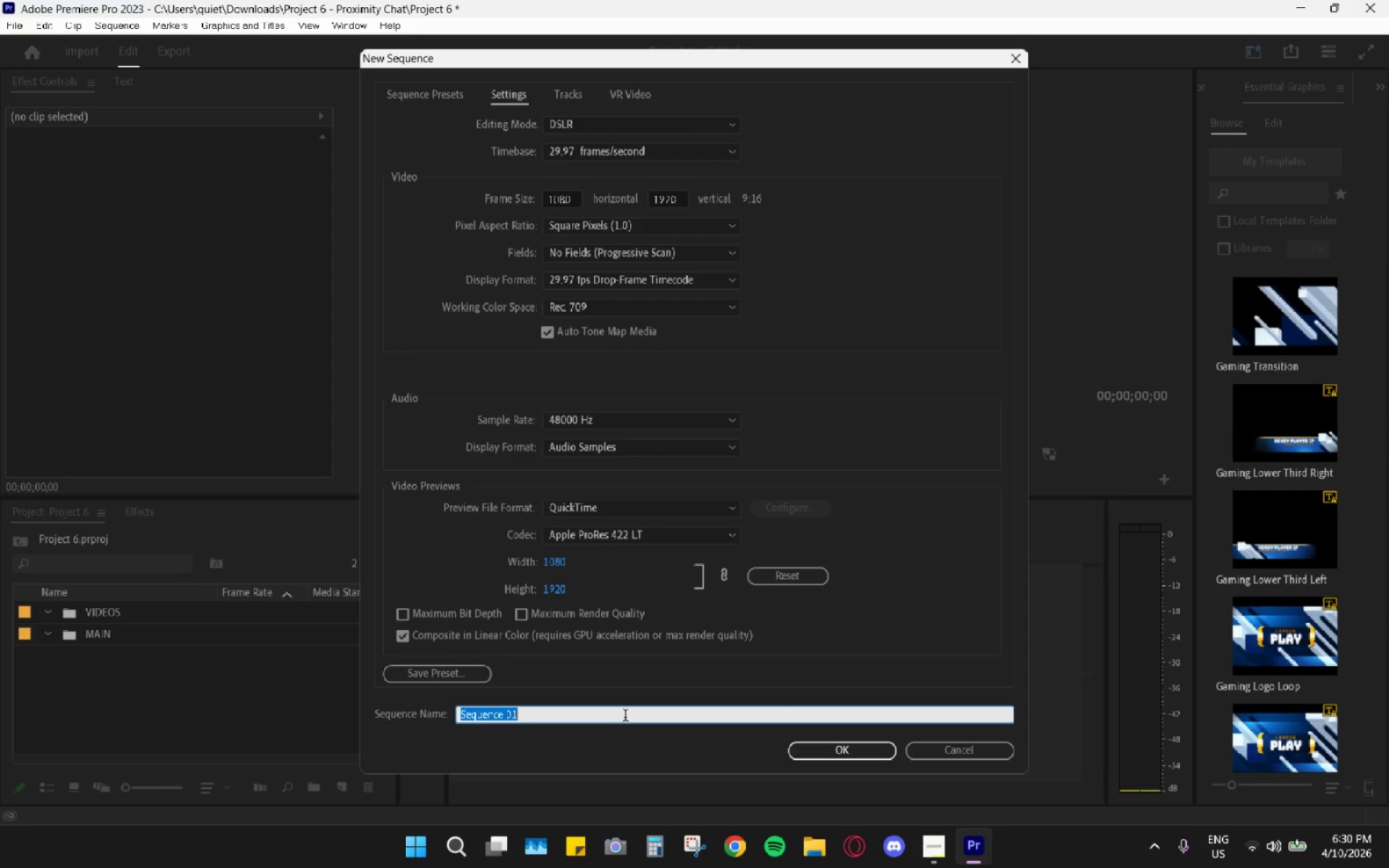 
key(Backspace)
type(Project 6)
 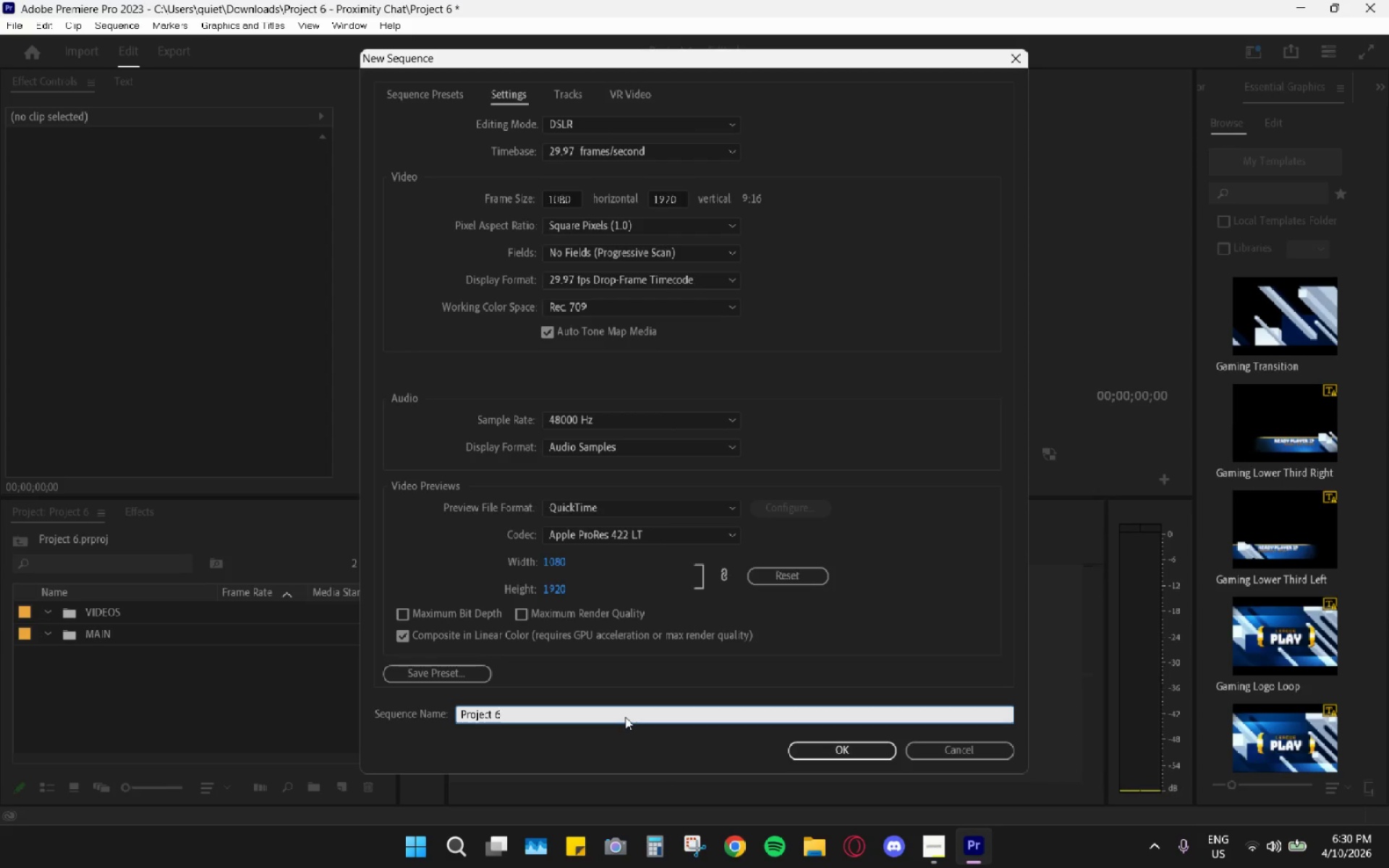 
left_click([838, 757])
 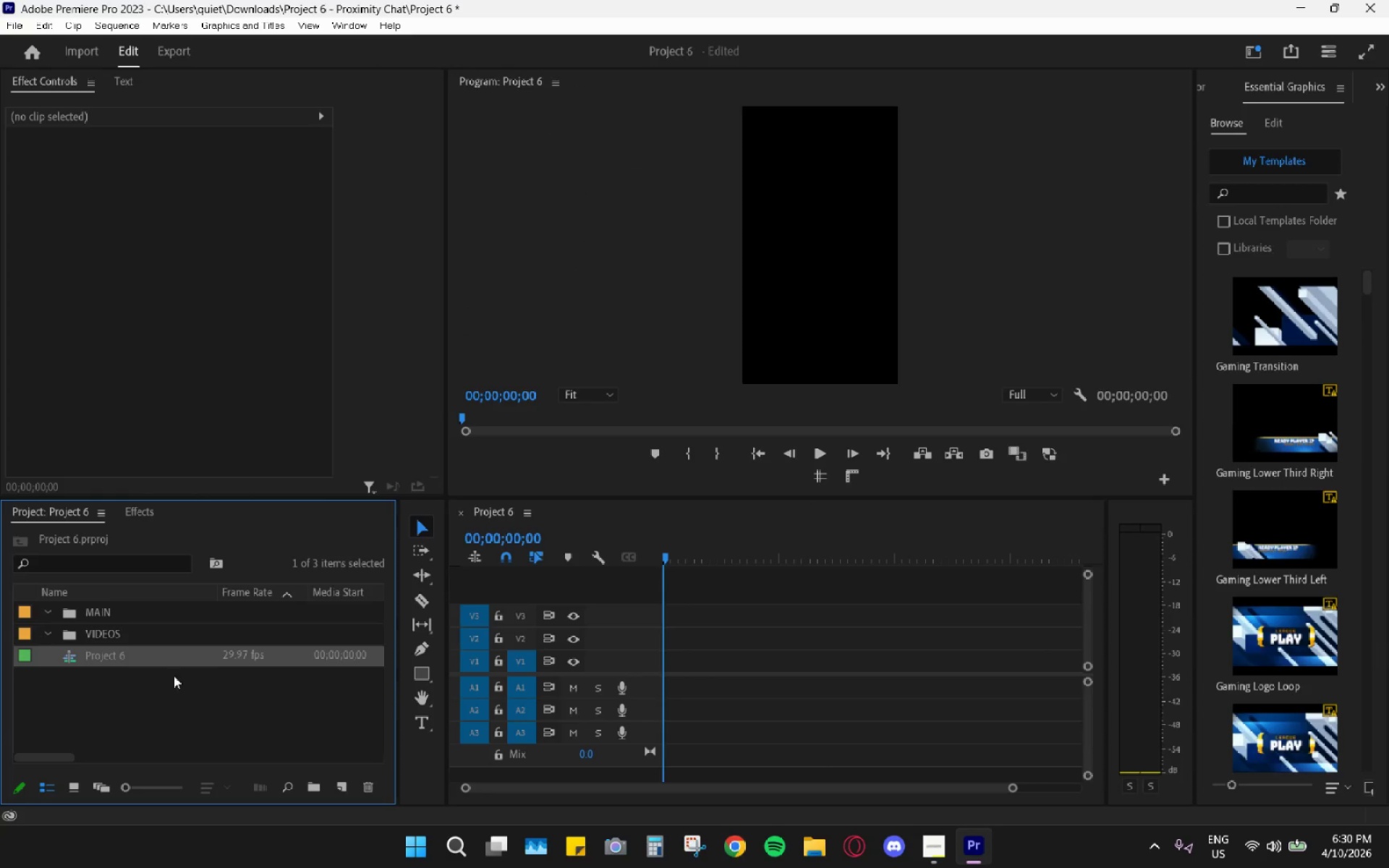 
left_click_drag(start_coordinate=[93, 652], to_coordinate=[101, 610])
 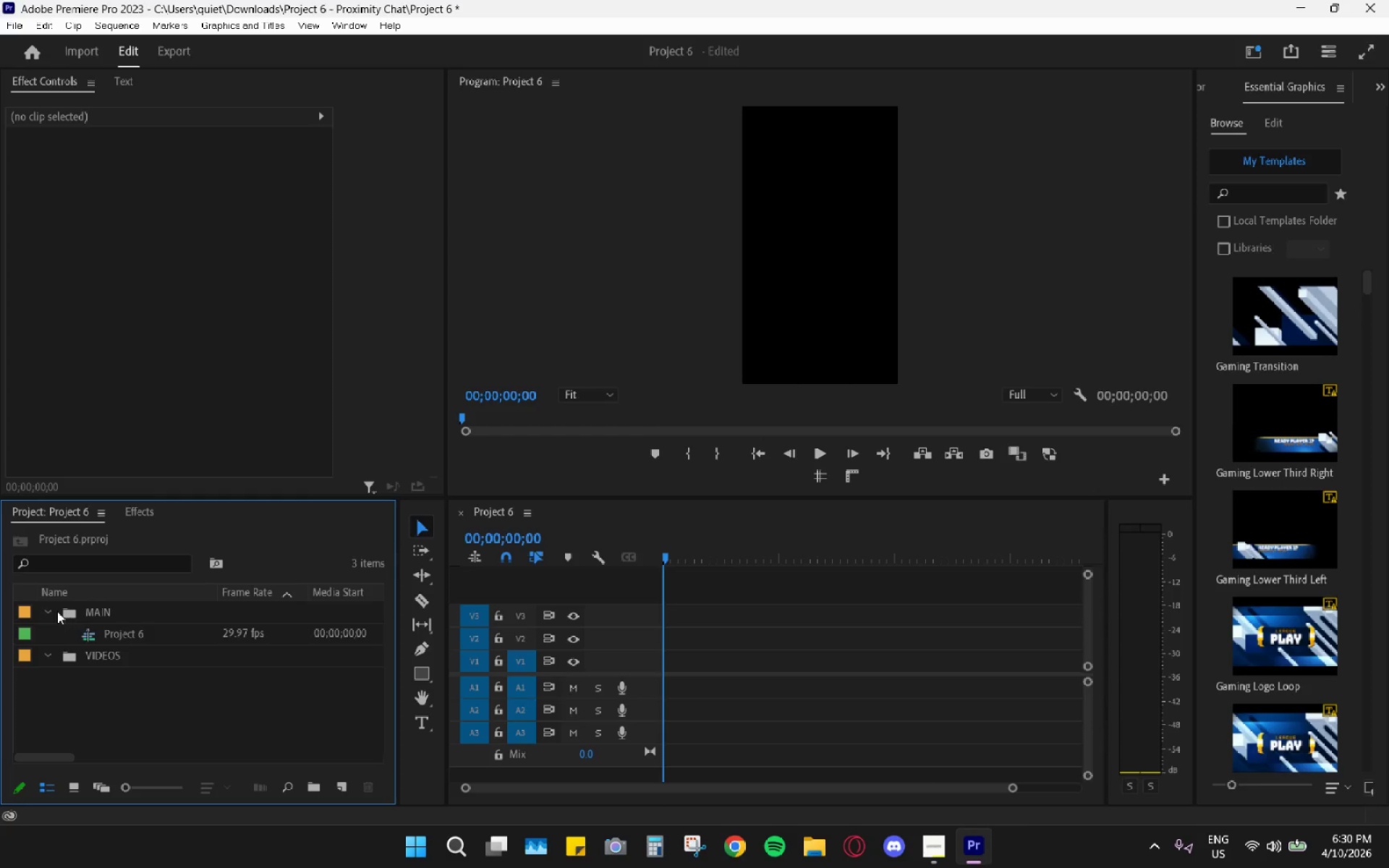 
left_click([50, 610])
 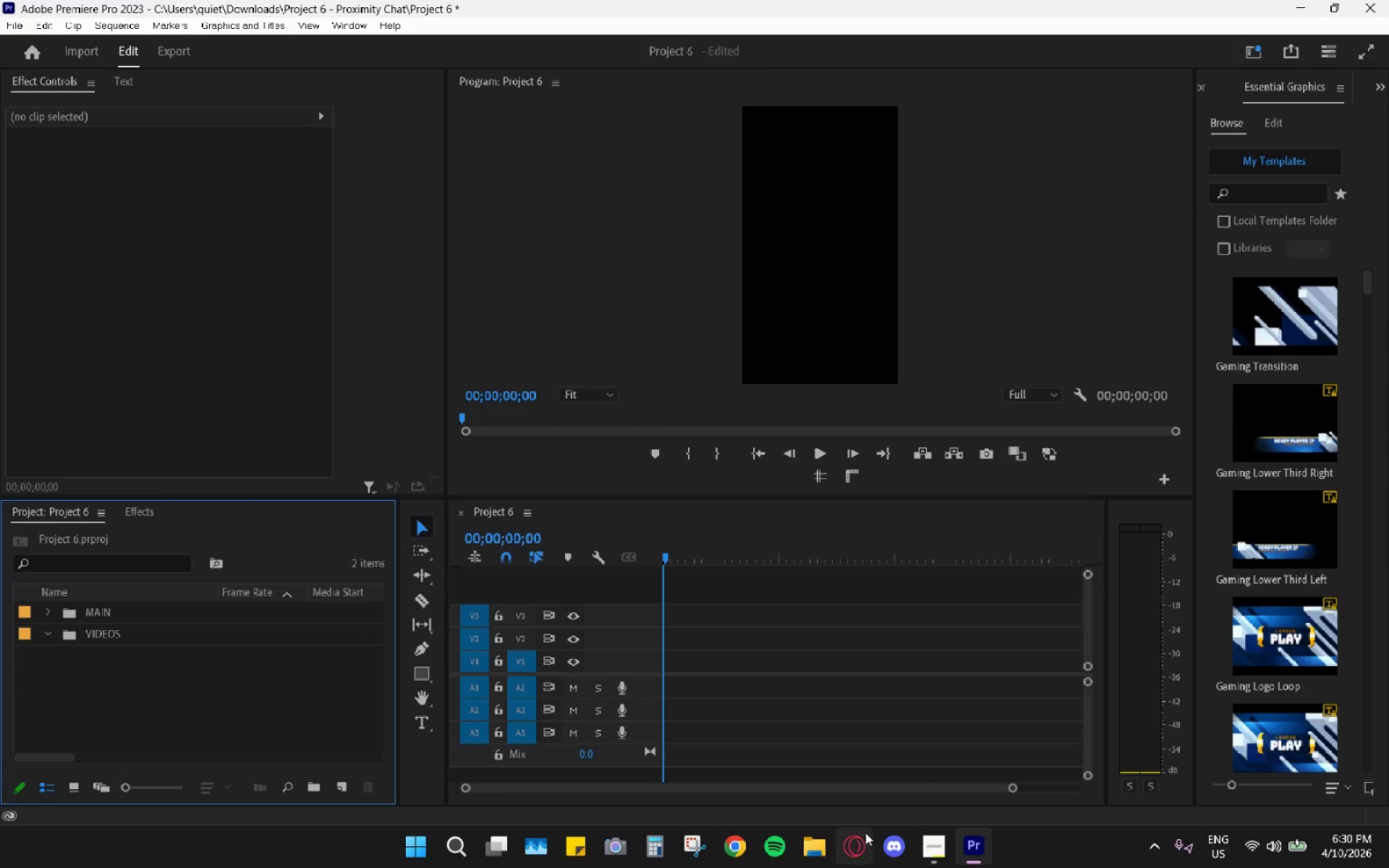 
left_click([812, 840])
 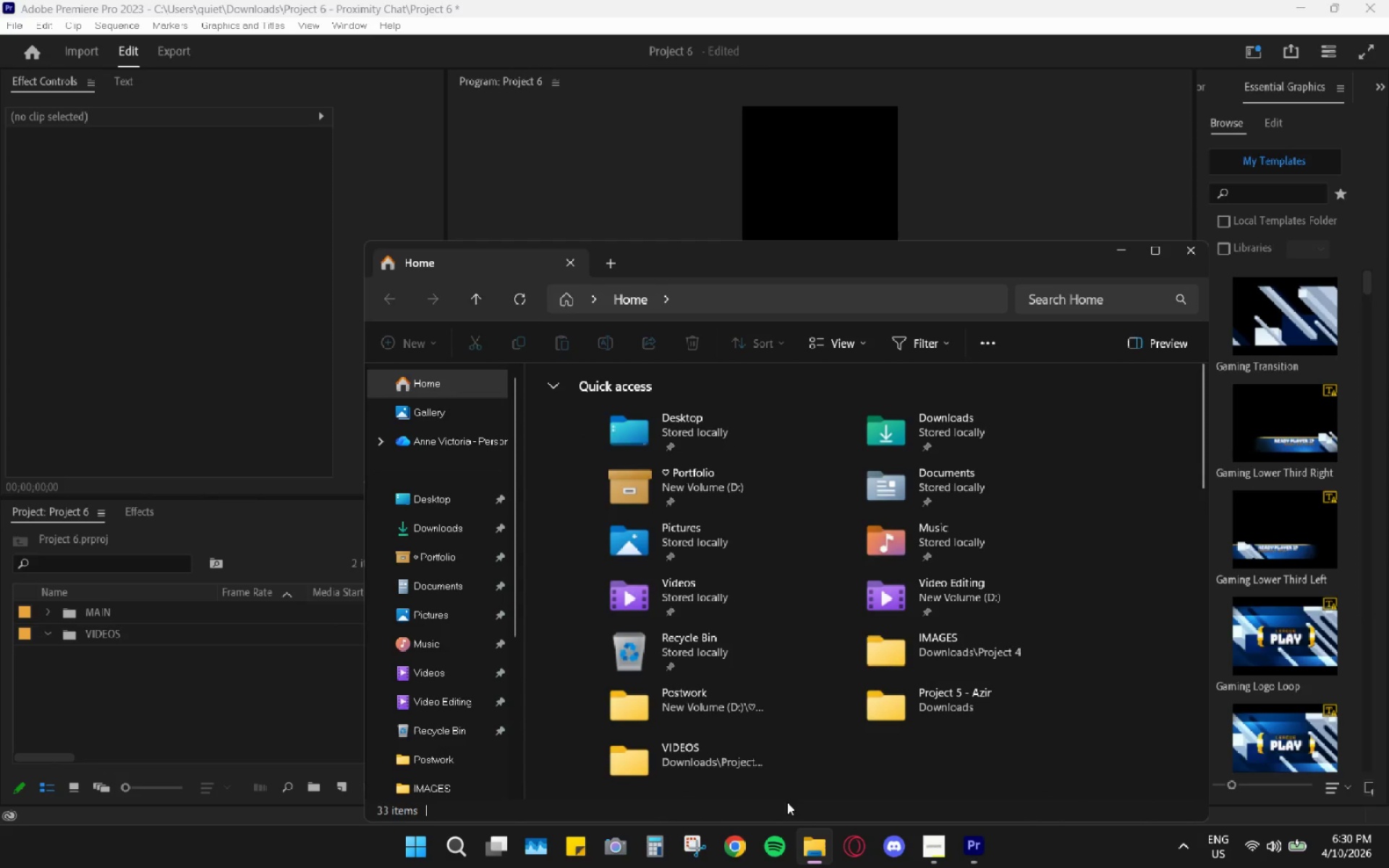 
mouse_move([711, 684])
 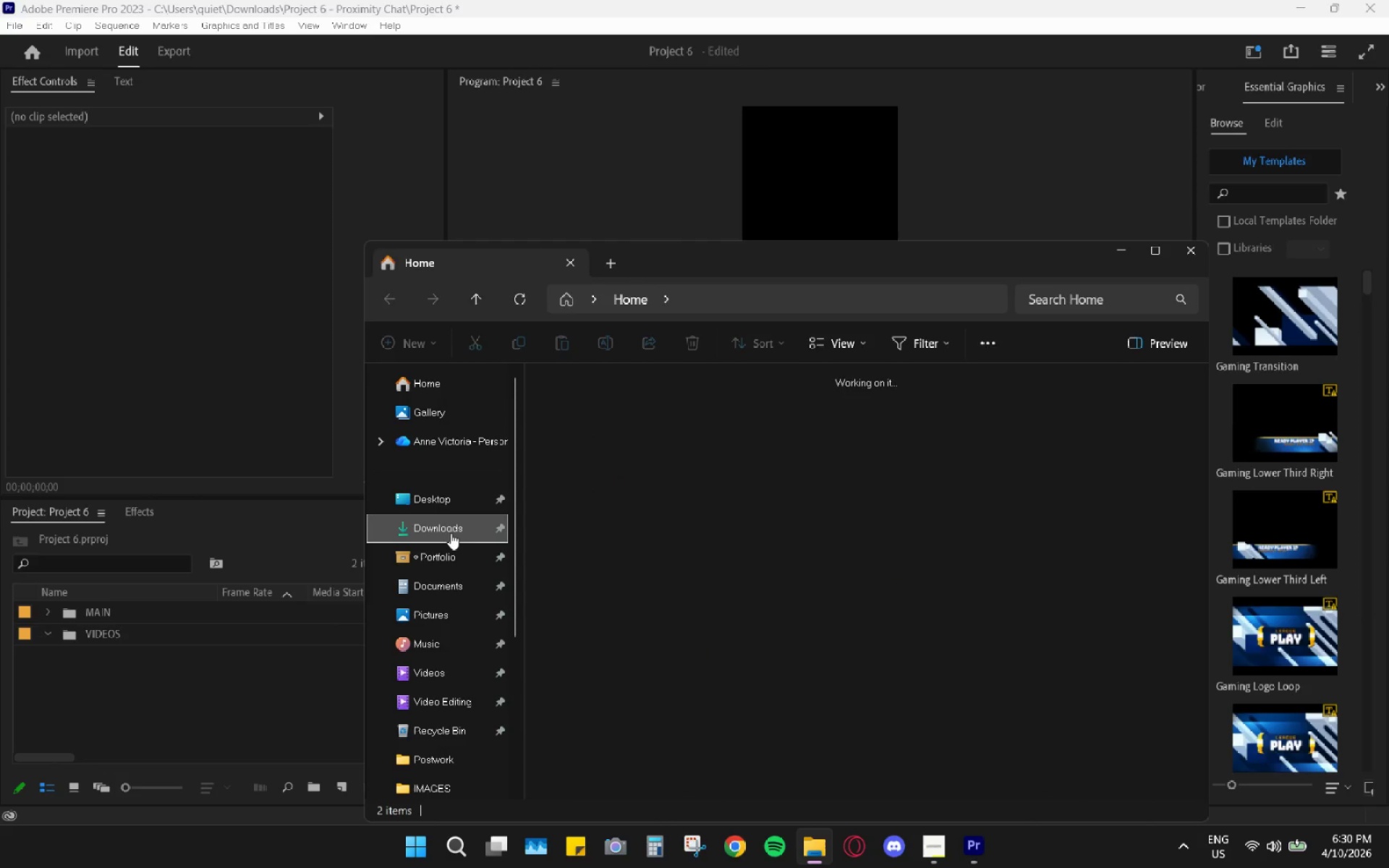 
double_click([667, 456])
 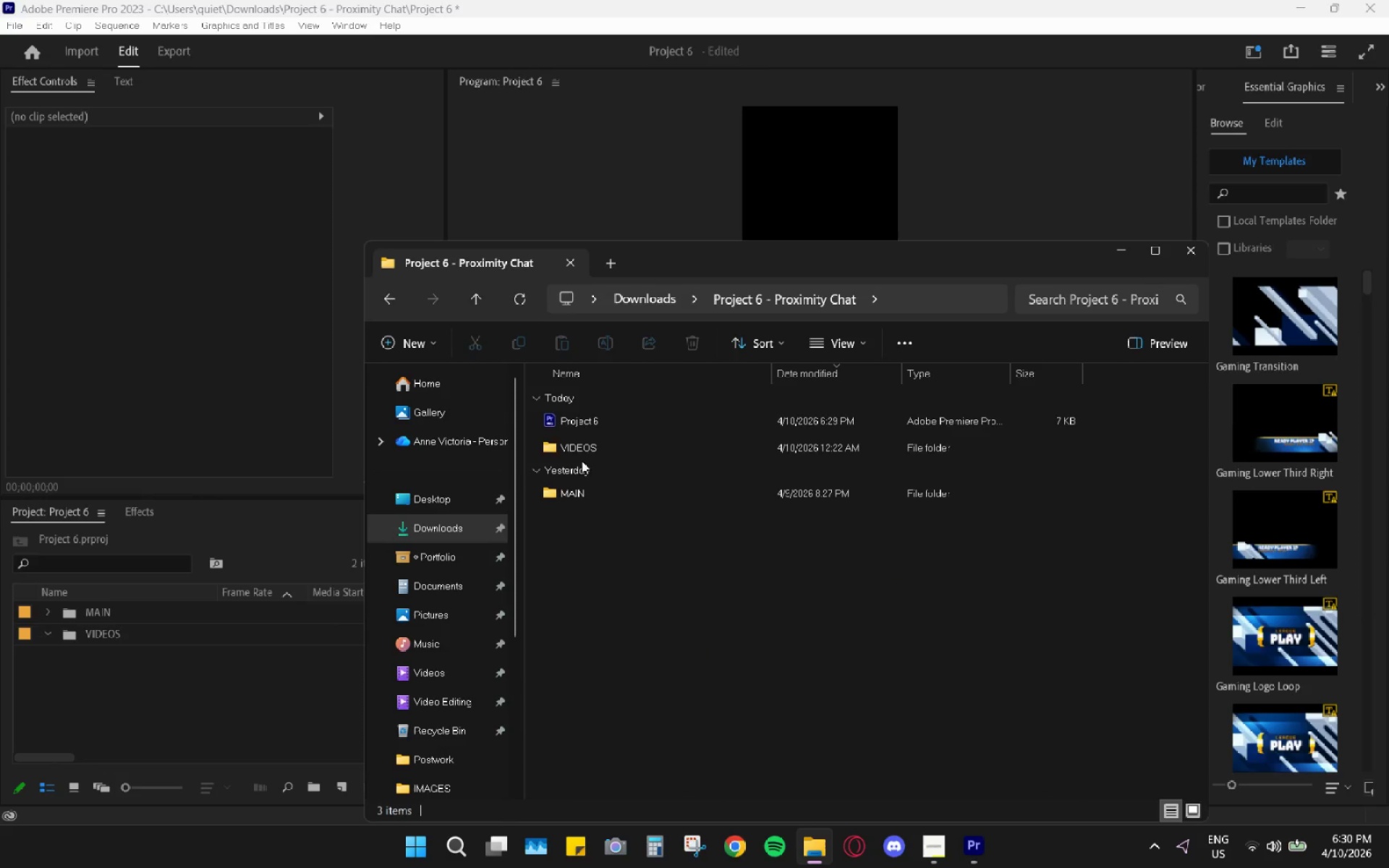 
double_click([586, 456])
 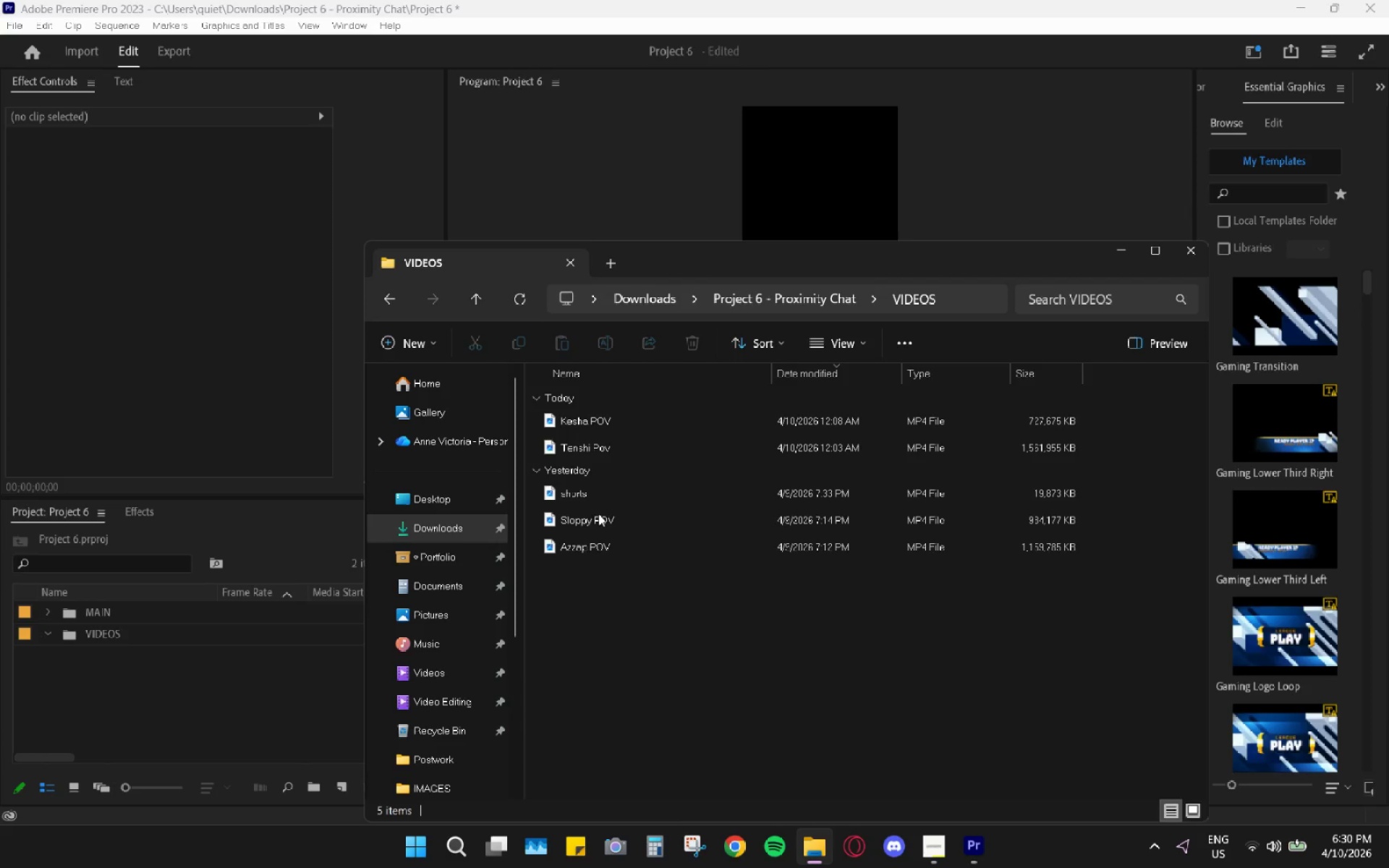 
left_click_drag(start_coordinate=[616, 632], to_coordinate=[592, 417])
 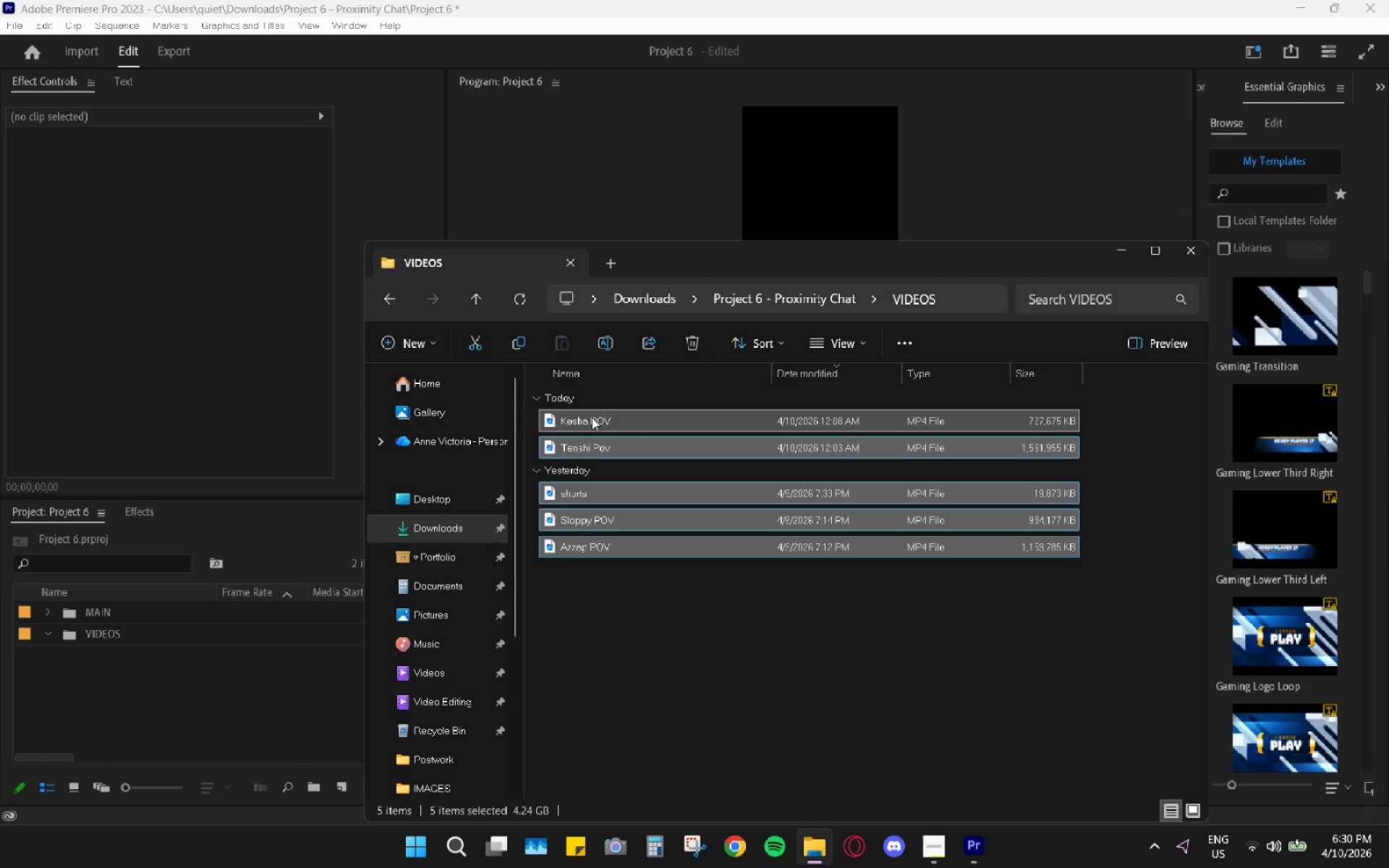 
left_click_drag(start_coordinate=[592, 417], to_coordinate=[102, 715])
 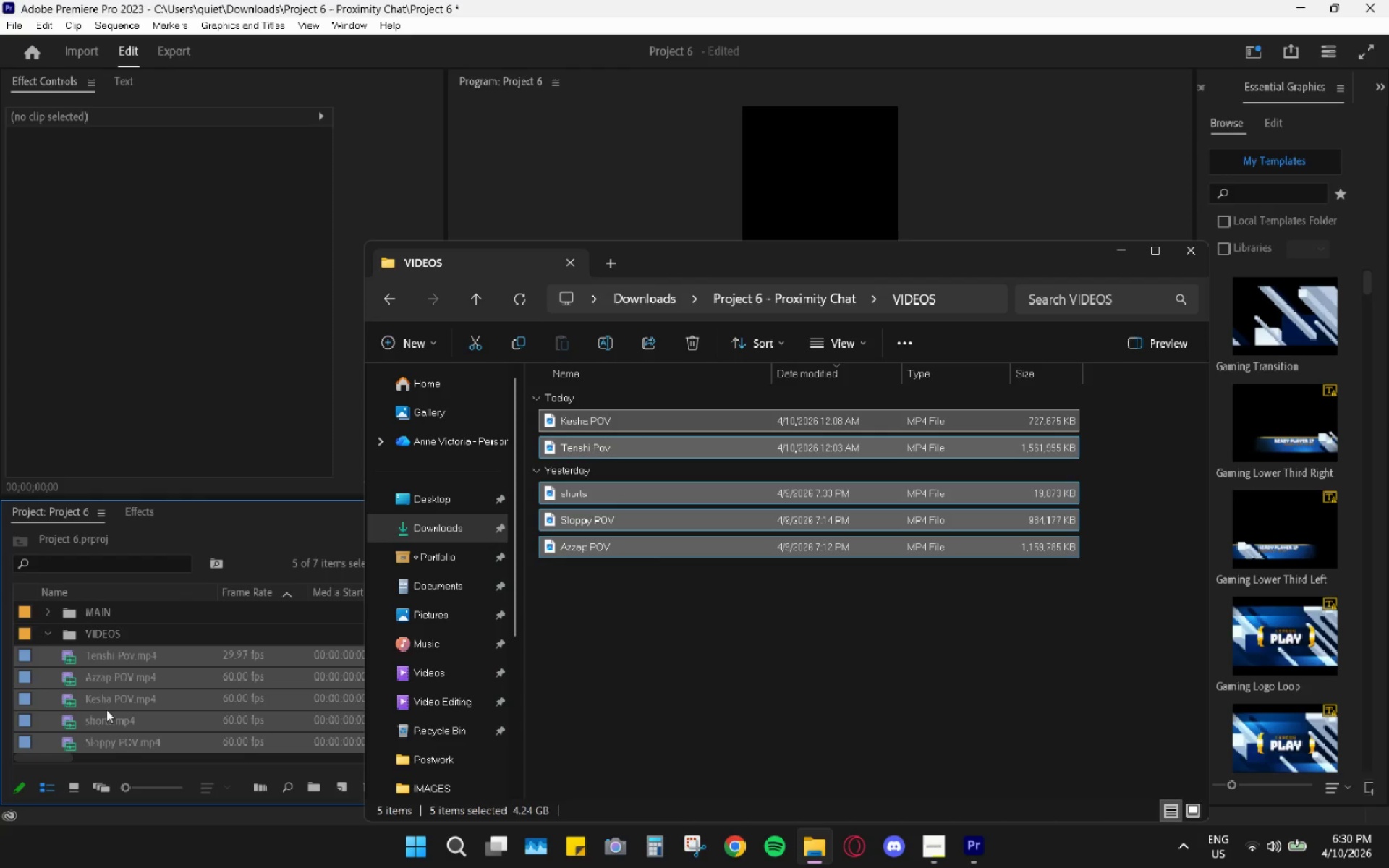 
mouse_move([127, 719])
 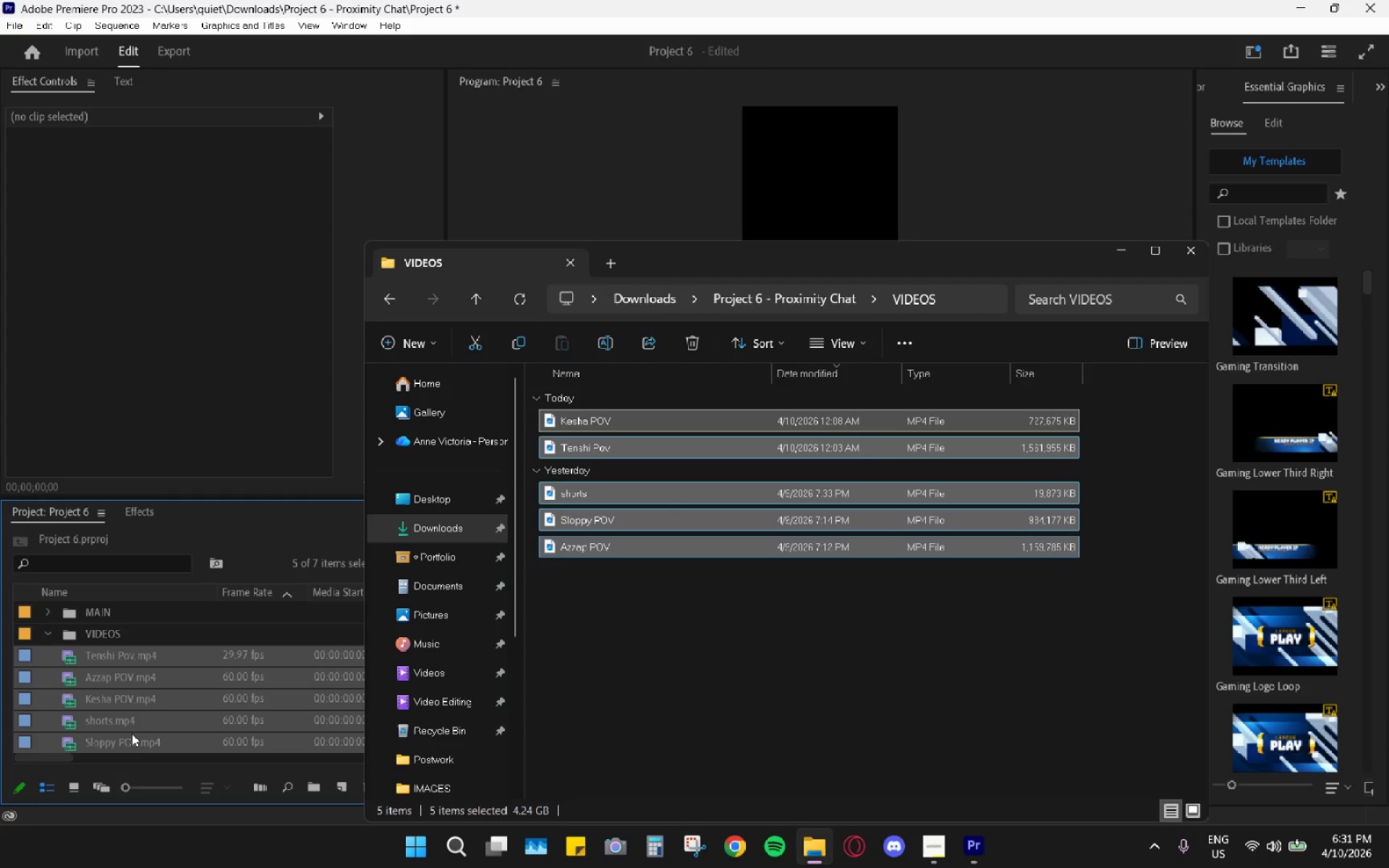 
wait(33.16)
 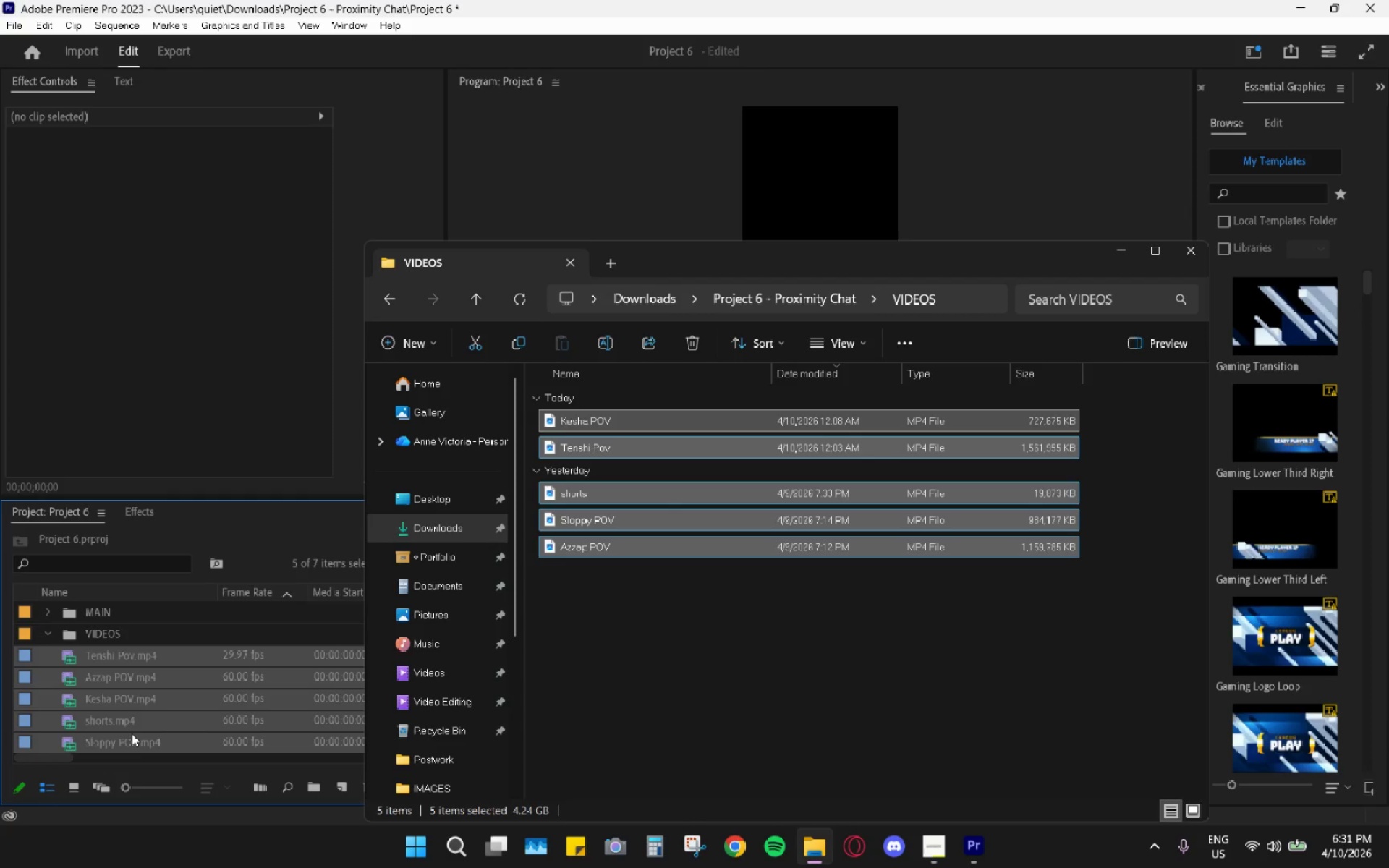 
left_click([796, 655])
 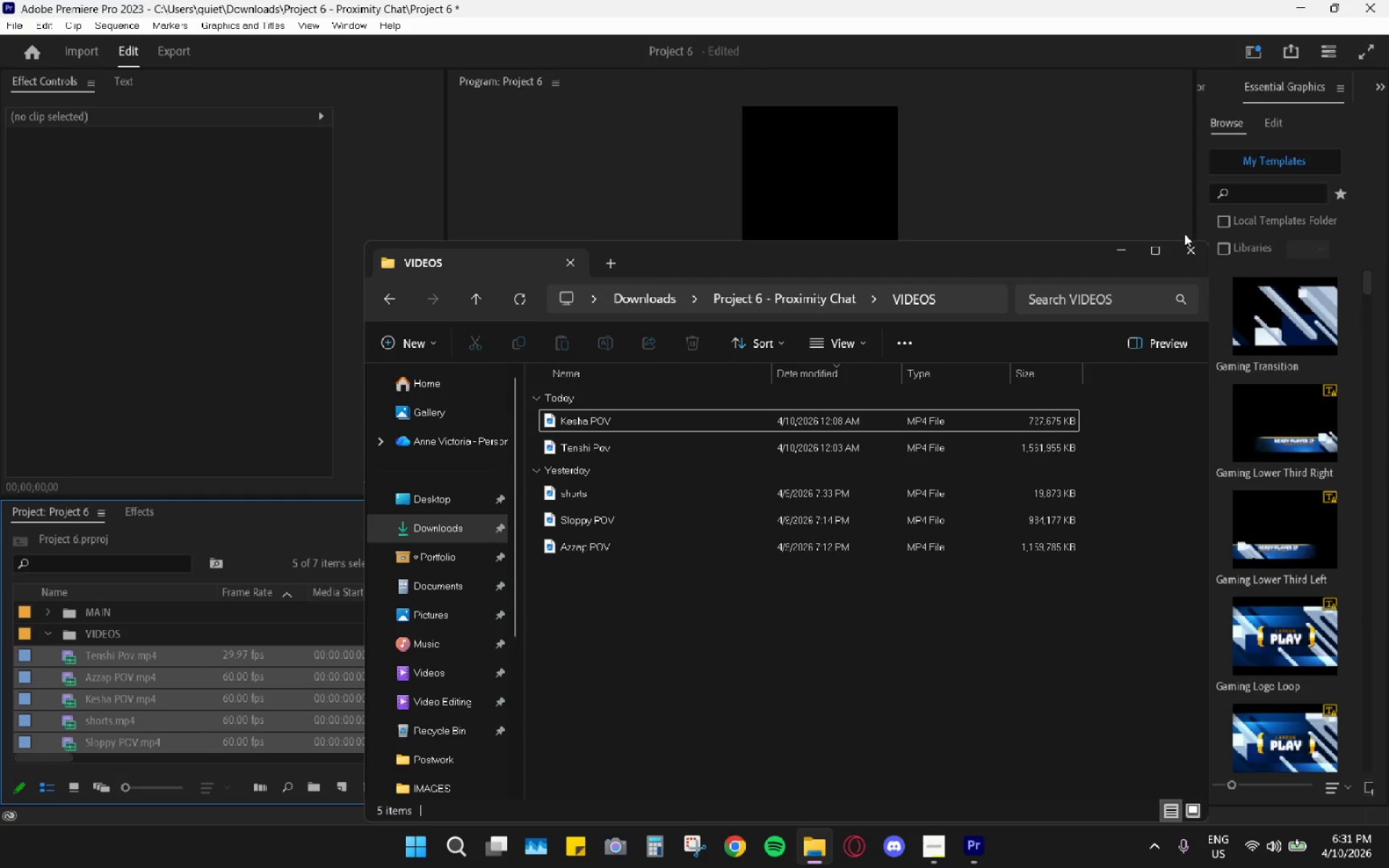 
left_click([1188, 246])
 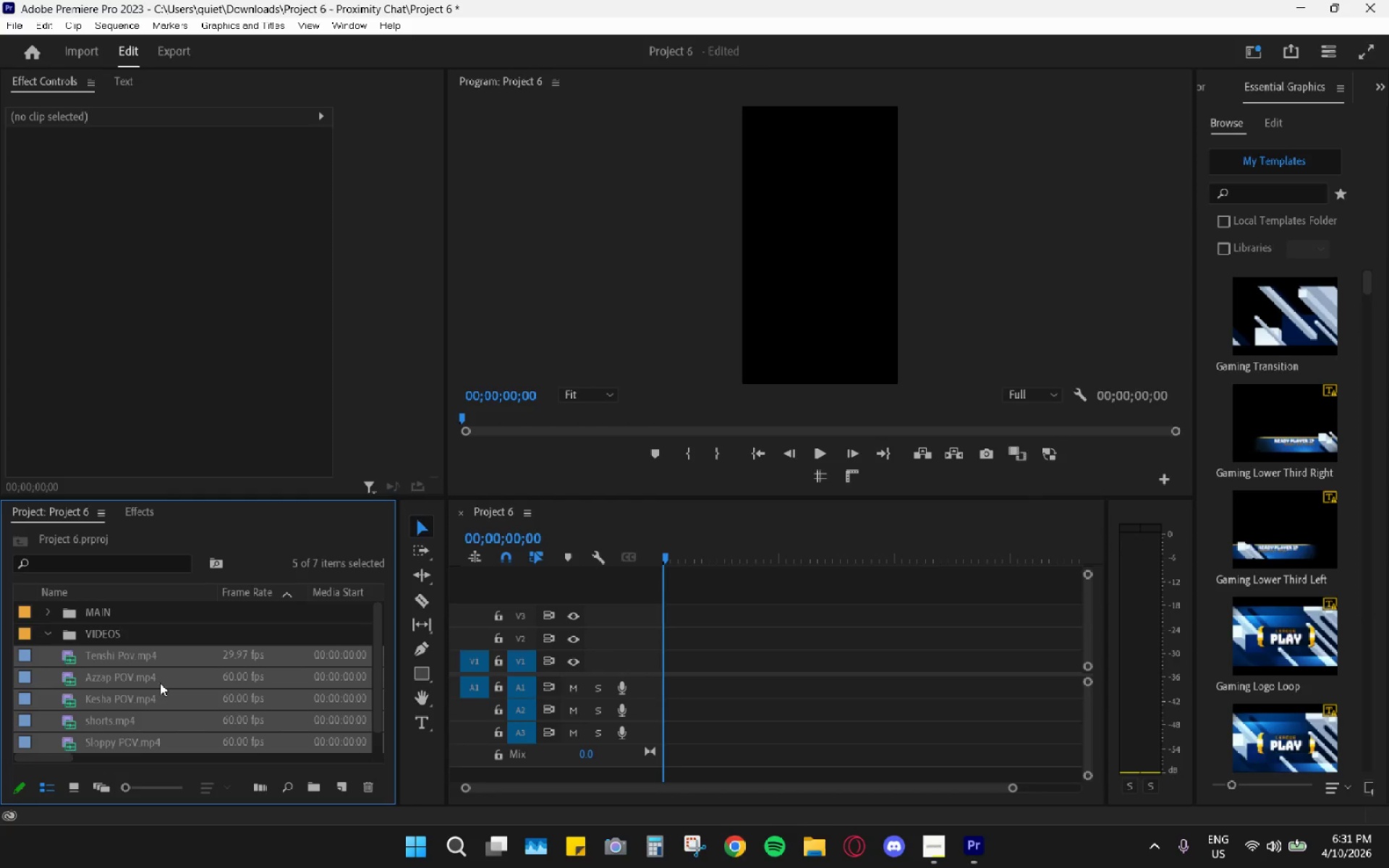 
left_click([160, 684])
 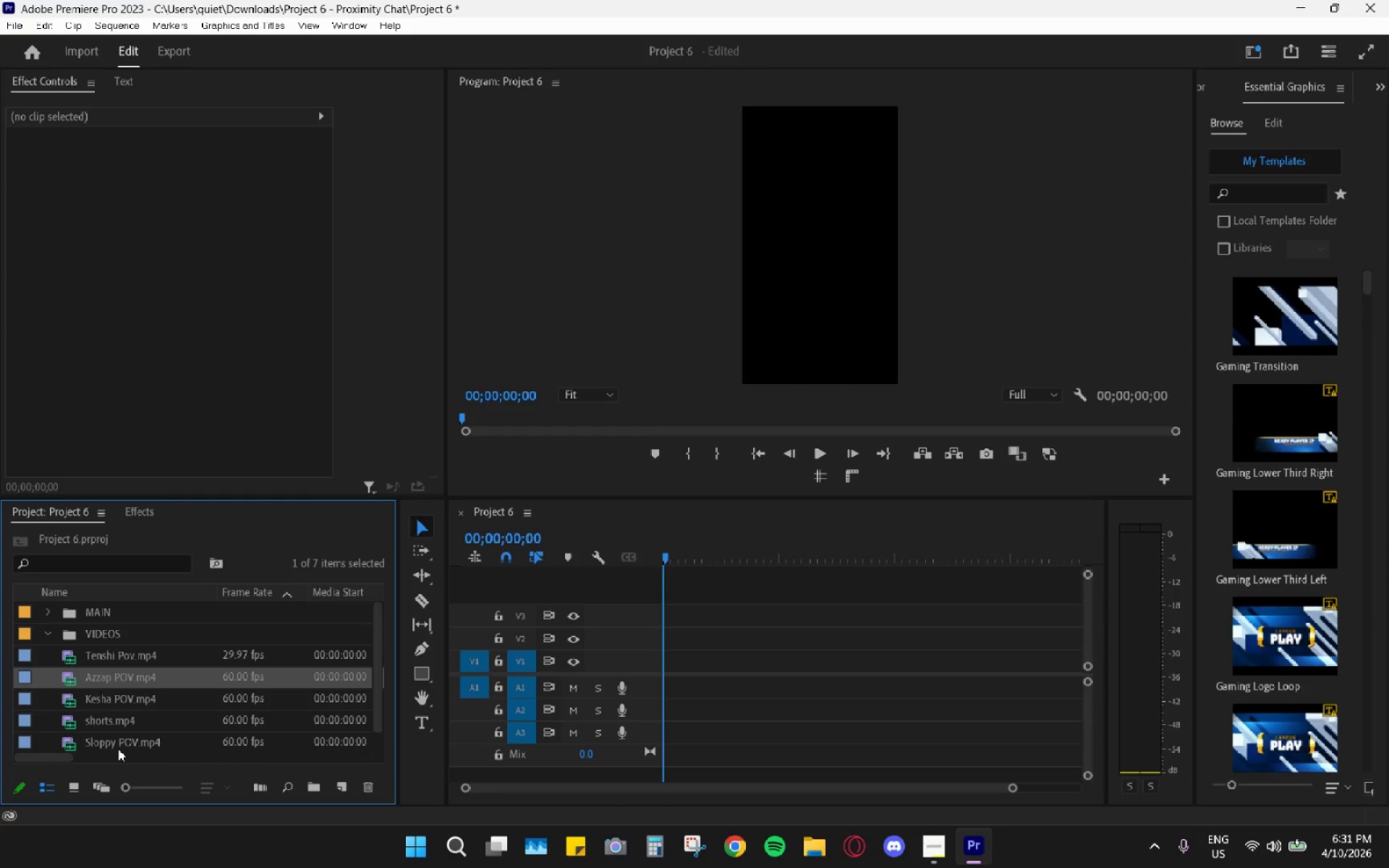 
mouse_move([126, 692])
 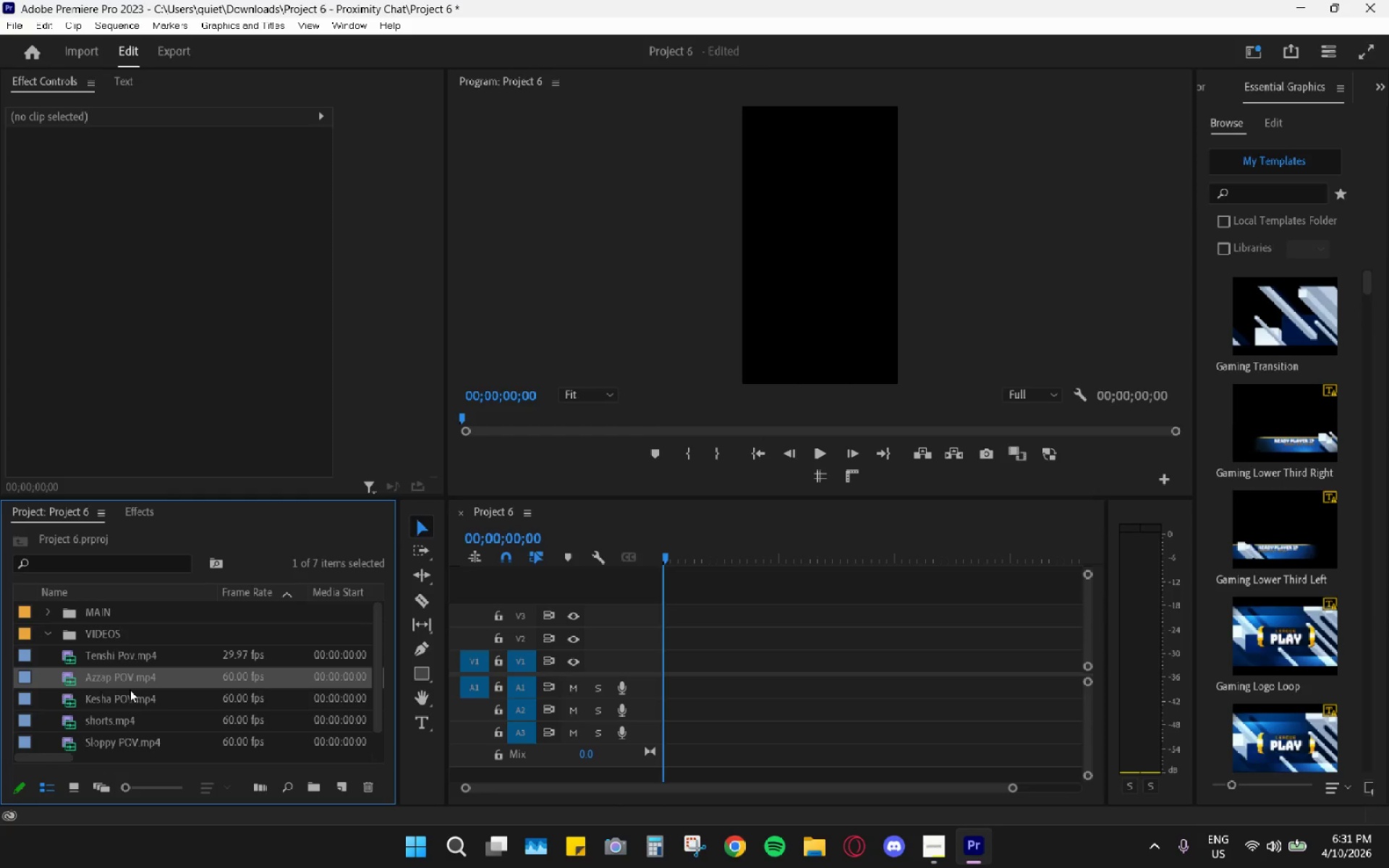 
mouse_move([141, 681])
 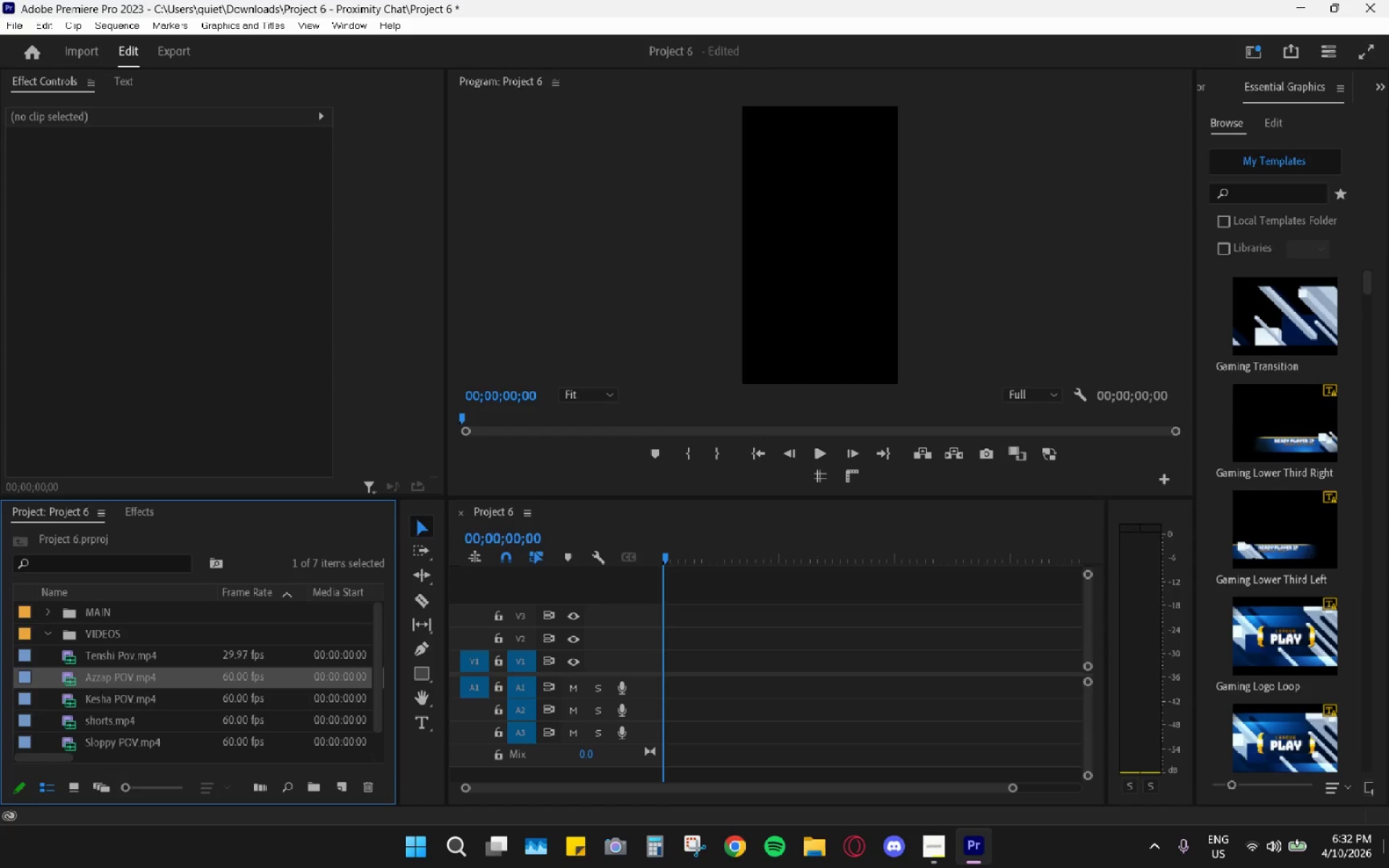 
wait(44.9)
 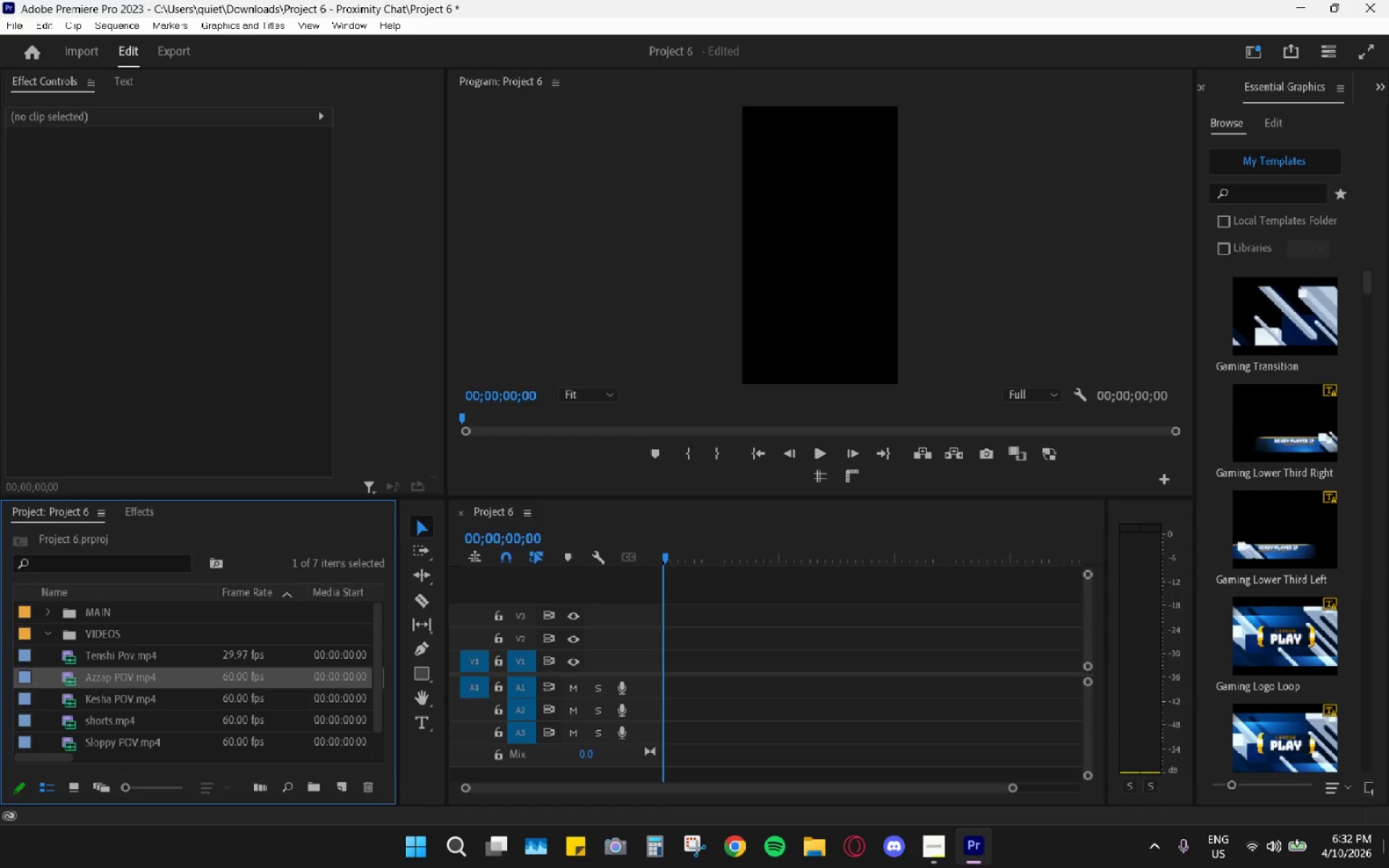 
left_click_drag(start_coordinate=[119, 681], to_coordinate=[646, 676])
 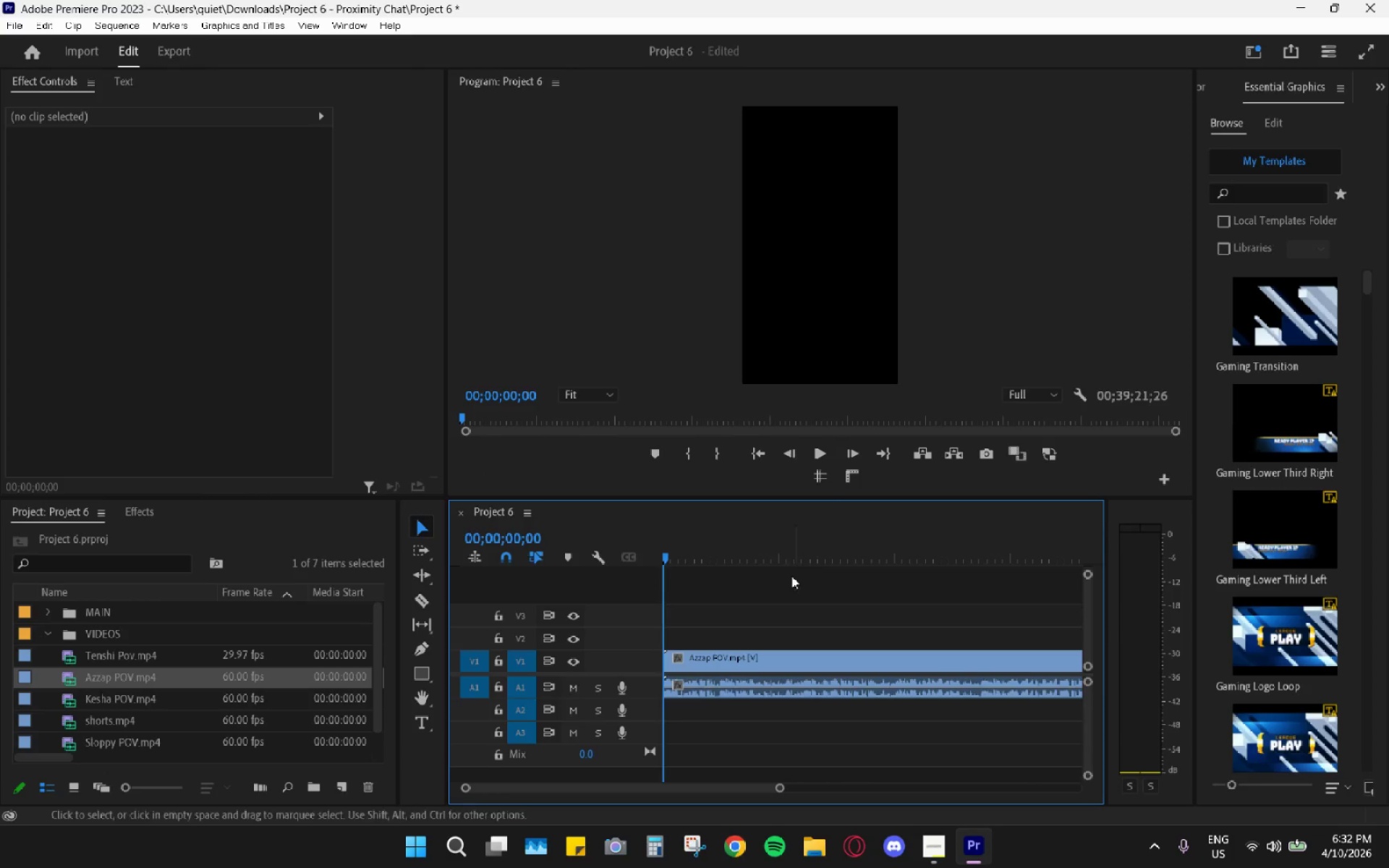 
left_click_drag(start_coordinate=[720, 530], to_coordinate=[825, 529])
 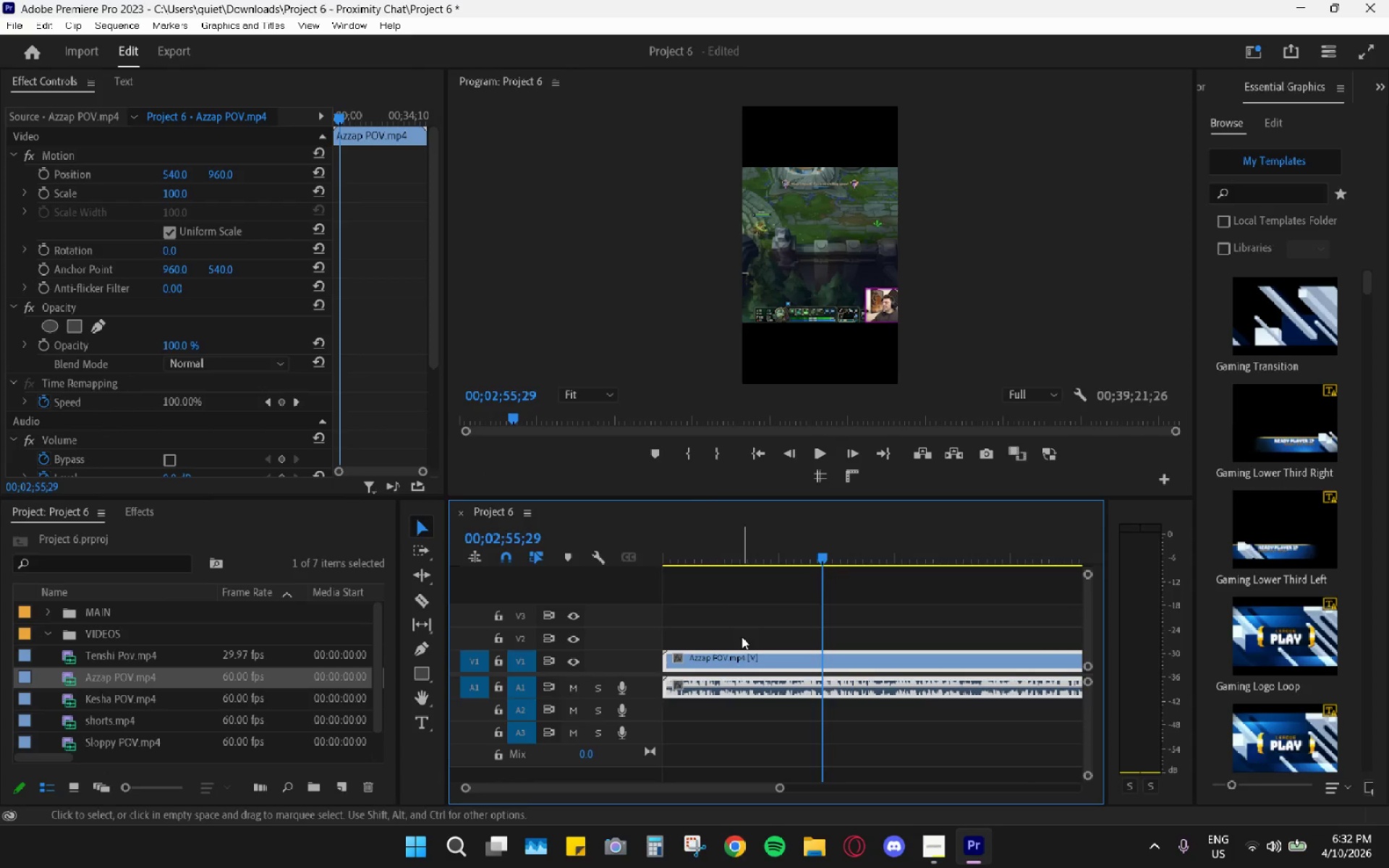 
hold_key(key=AltLeft, duration=1.3)
scroll: coordinate [949, 659], scroll_direction: down, amount: 11.0
 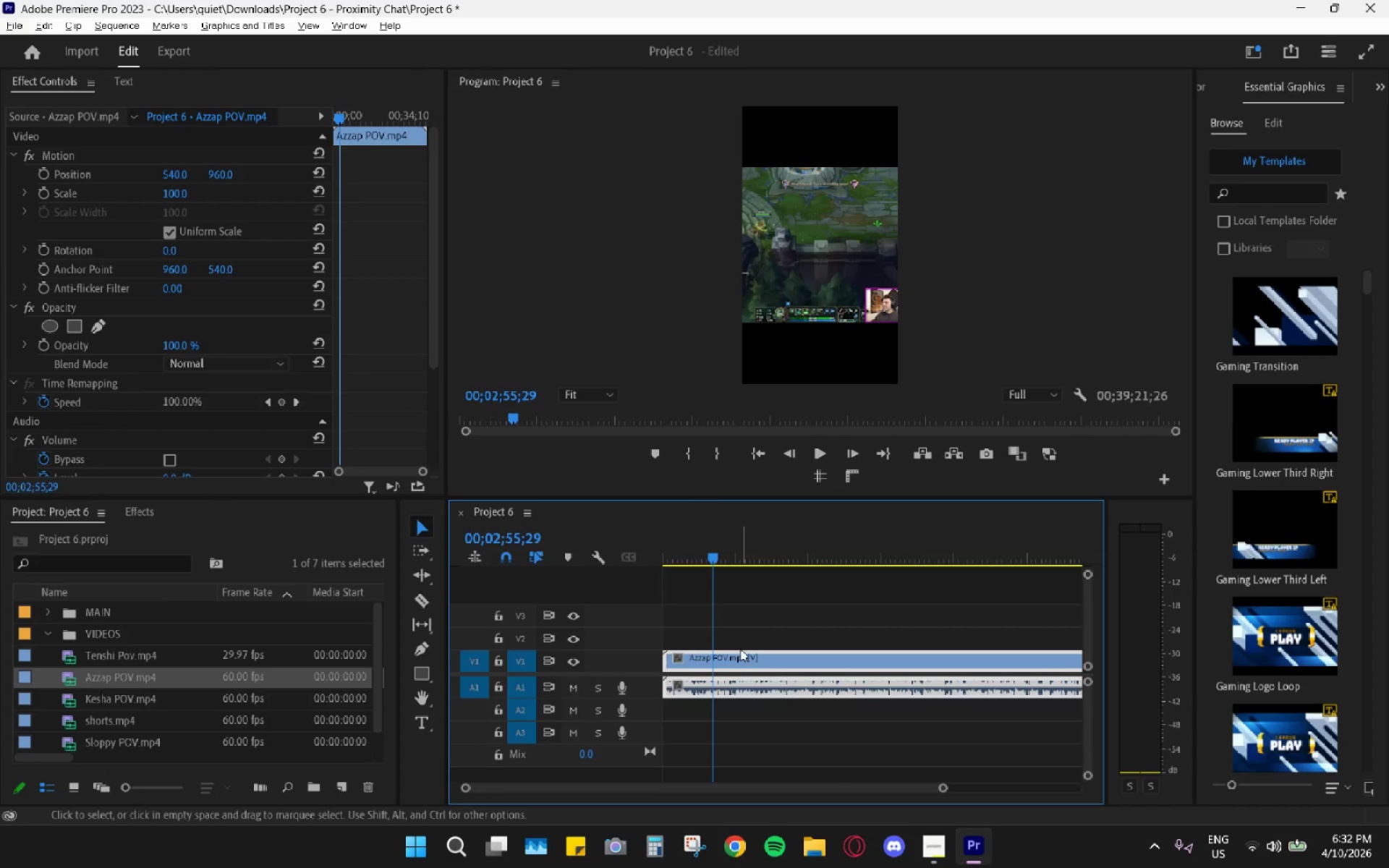 
right_click([742, 662])
 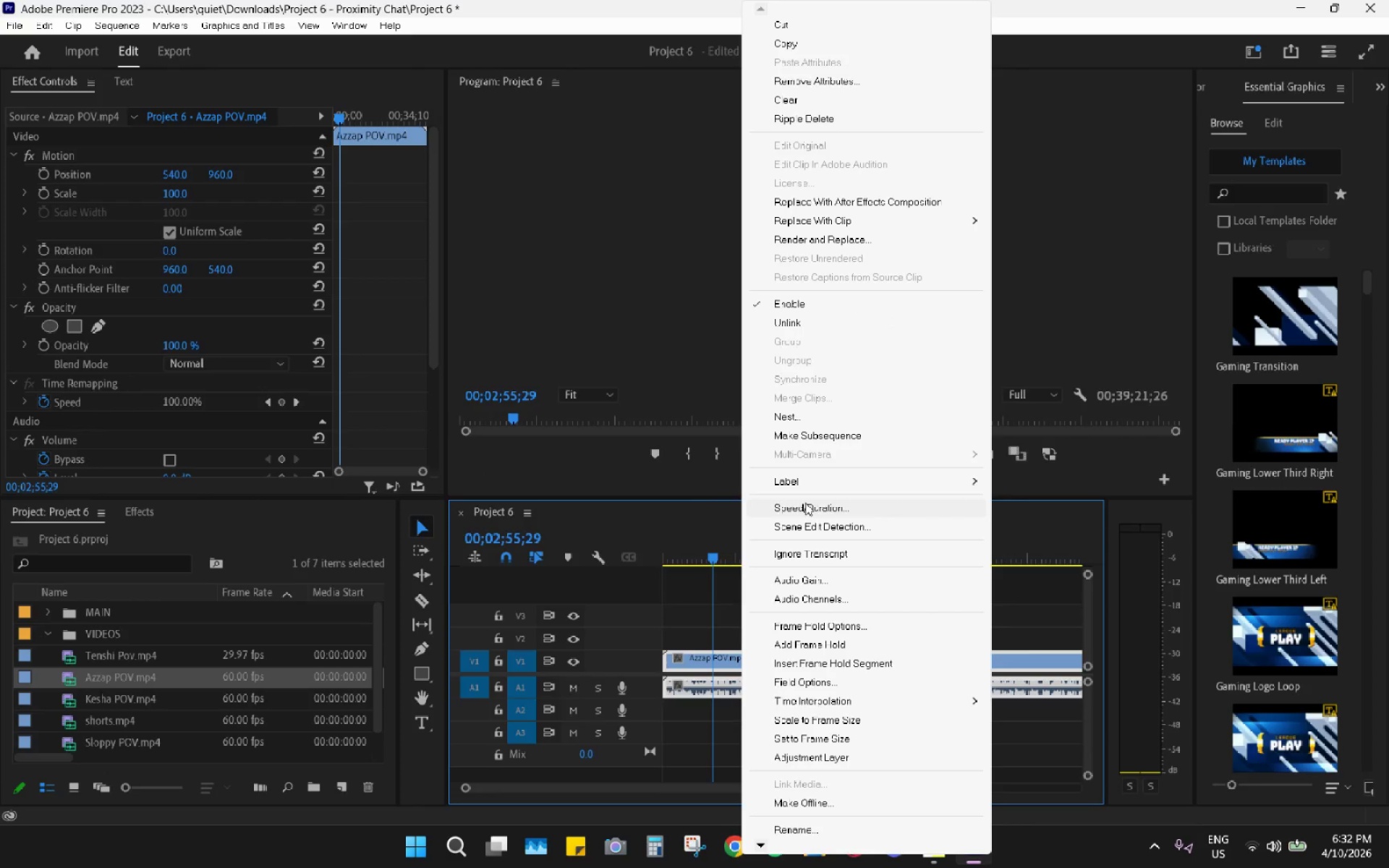 
left_click([804, 479])
 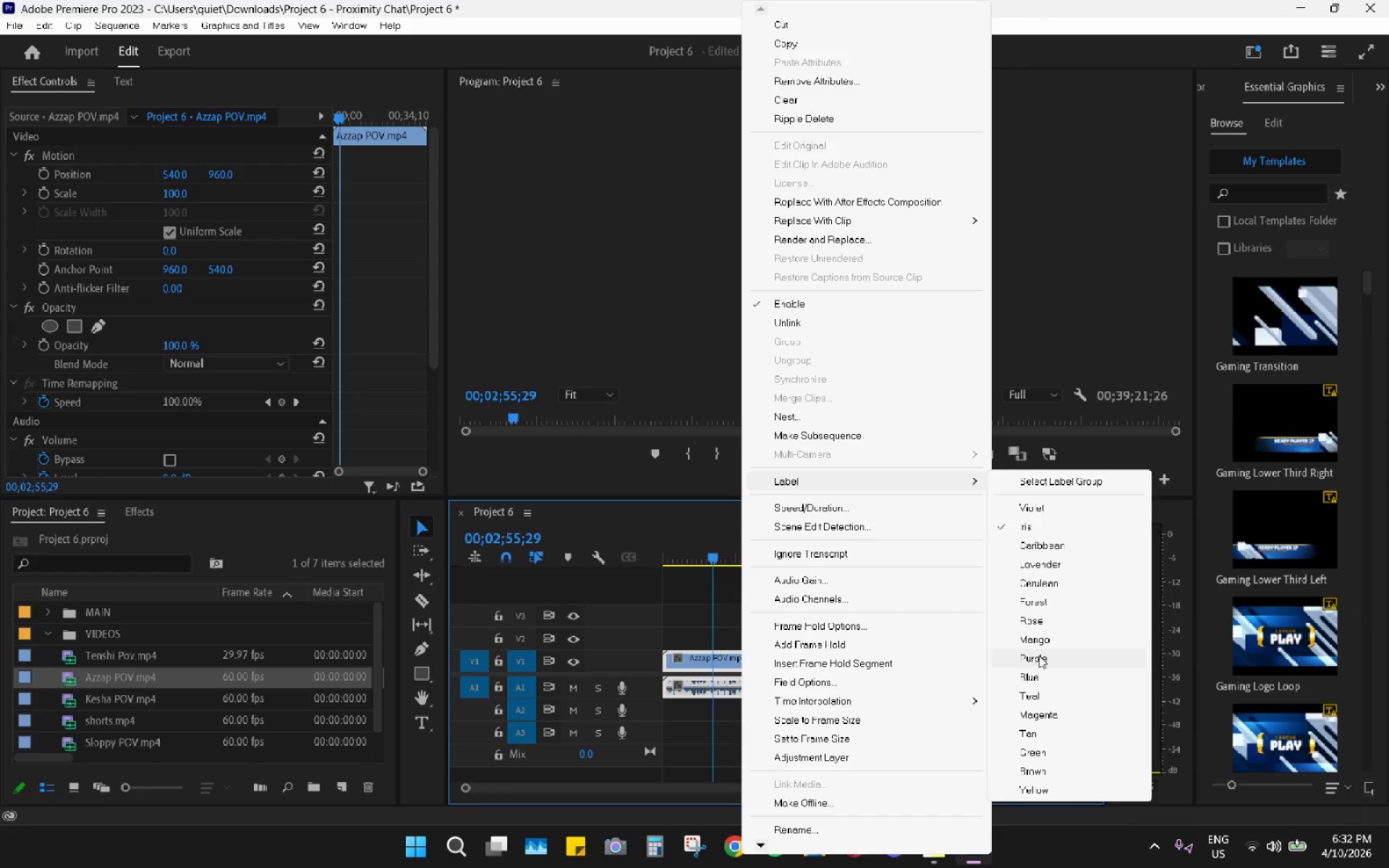 
left_click([1039, 655])
 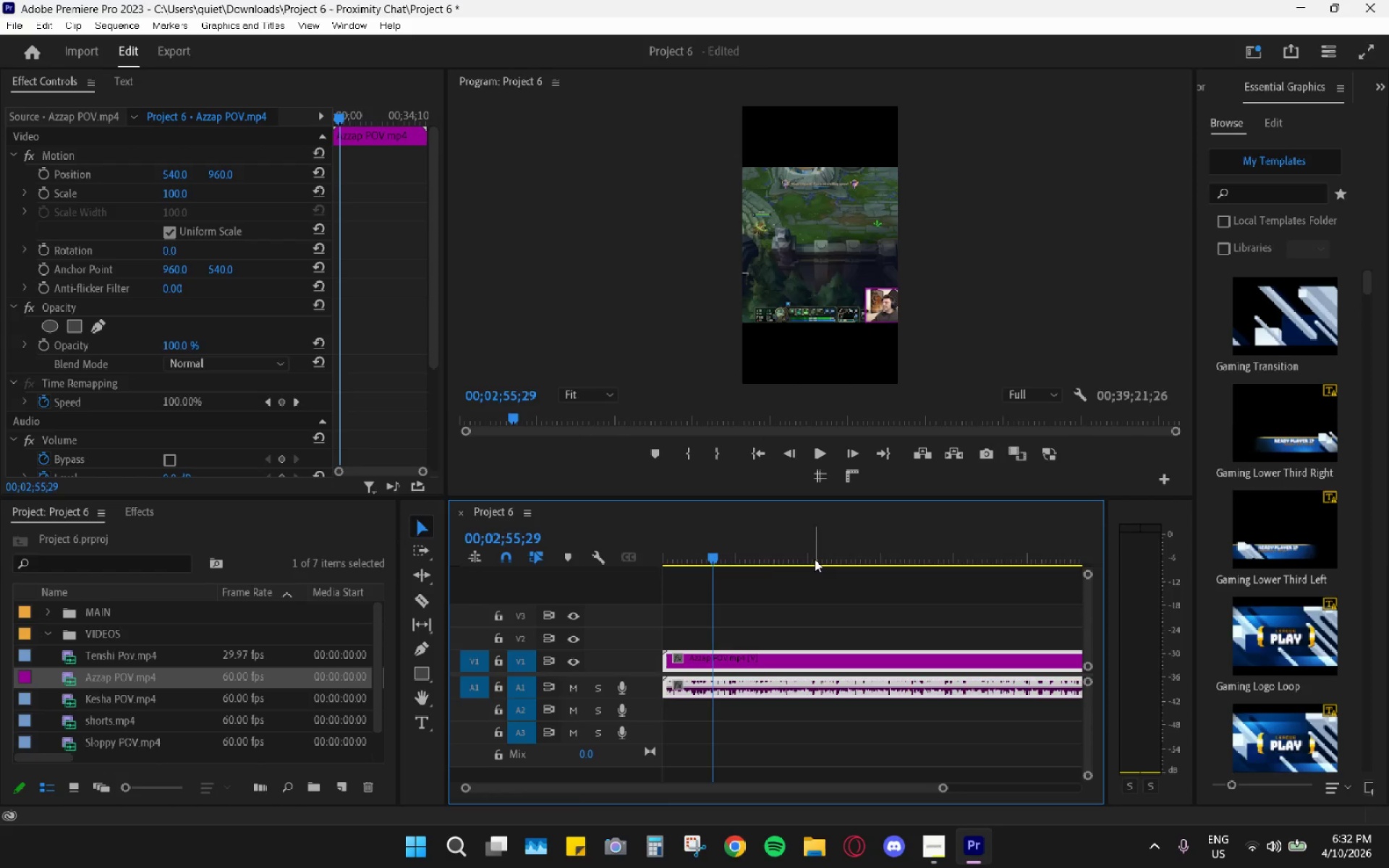 
left_click_drag(start_coordinate=[765, 557], to_coordinate=[852, 544])
 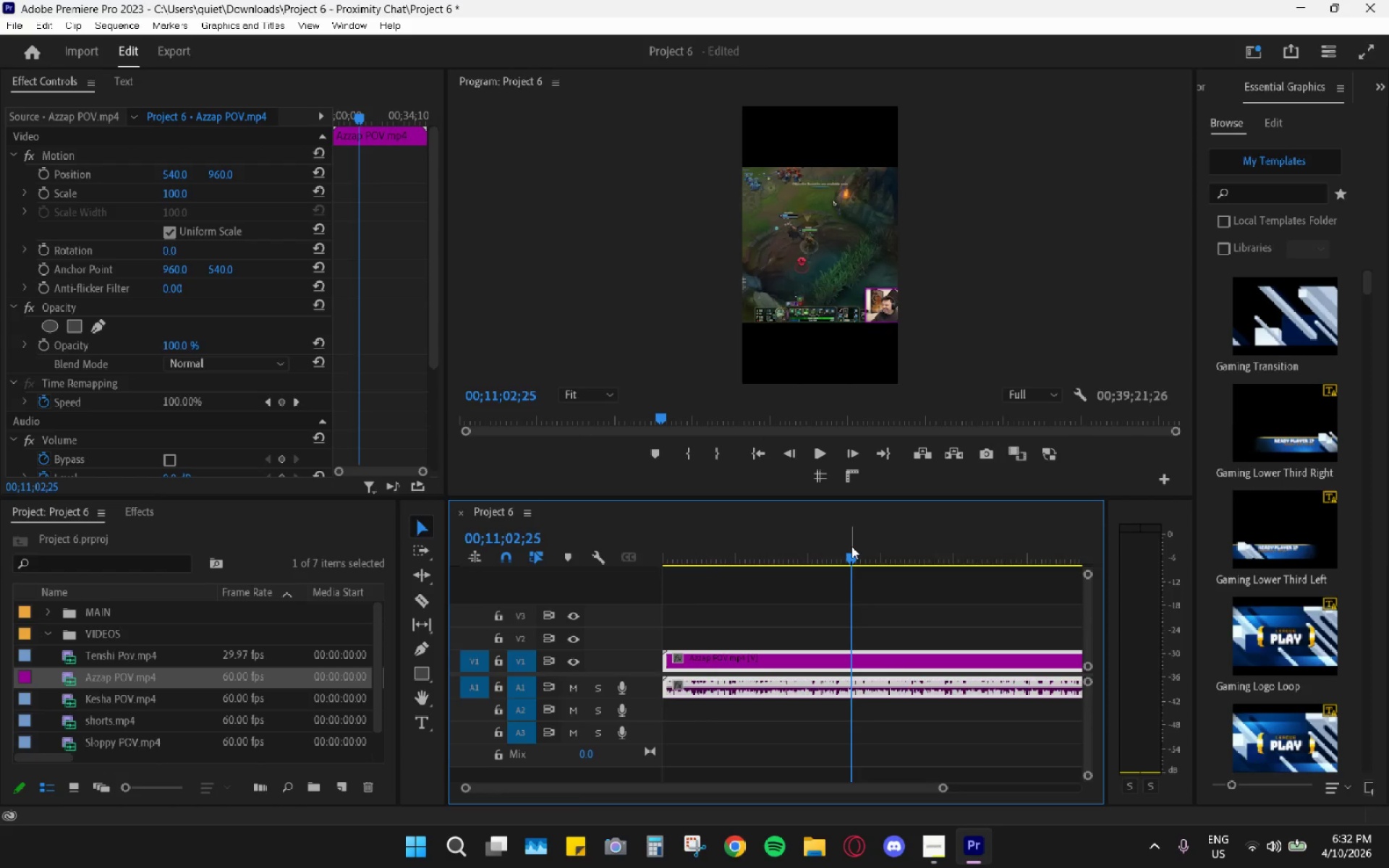 
key(Space)
 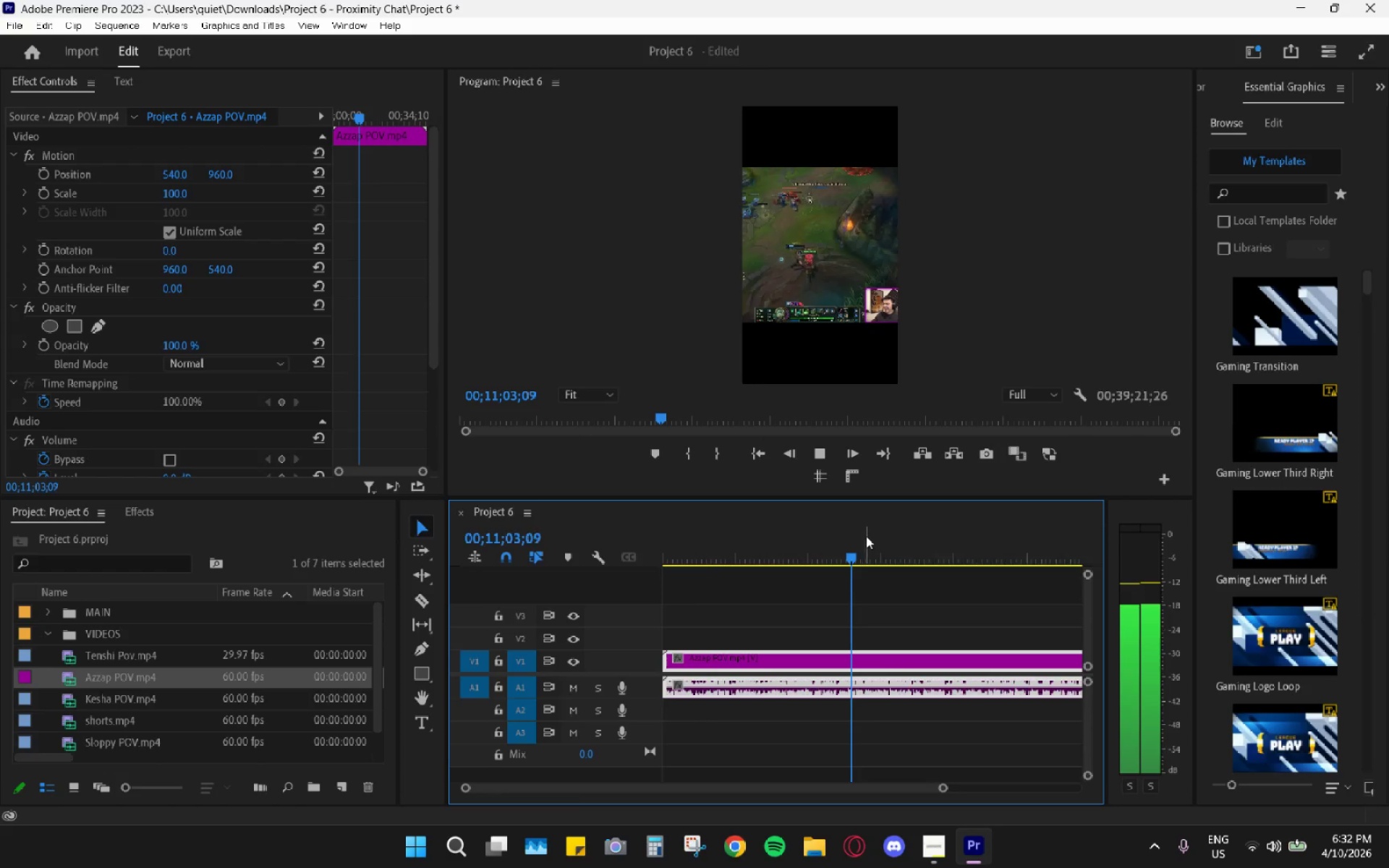 
hold_key(key=AltLeft, duration=1.09)
scroll: coordinate [867, 619], scroll_direction: down, amount: 15.0
 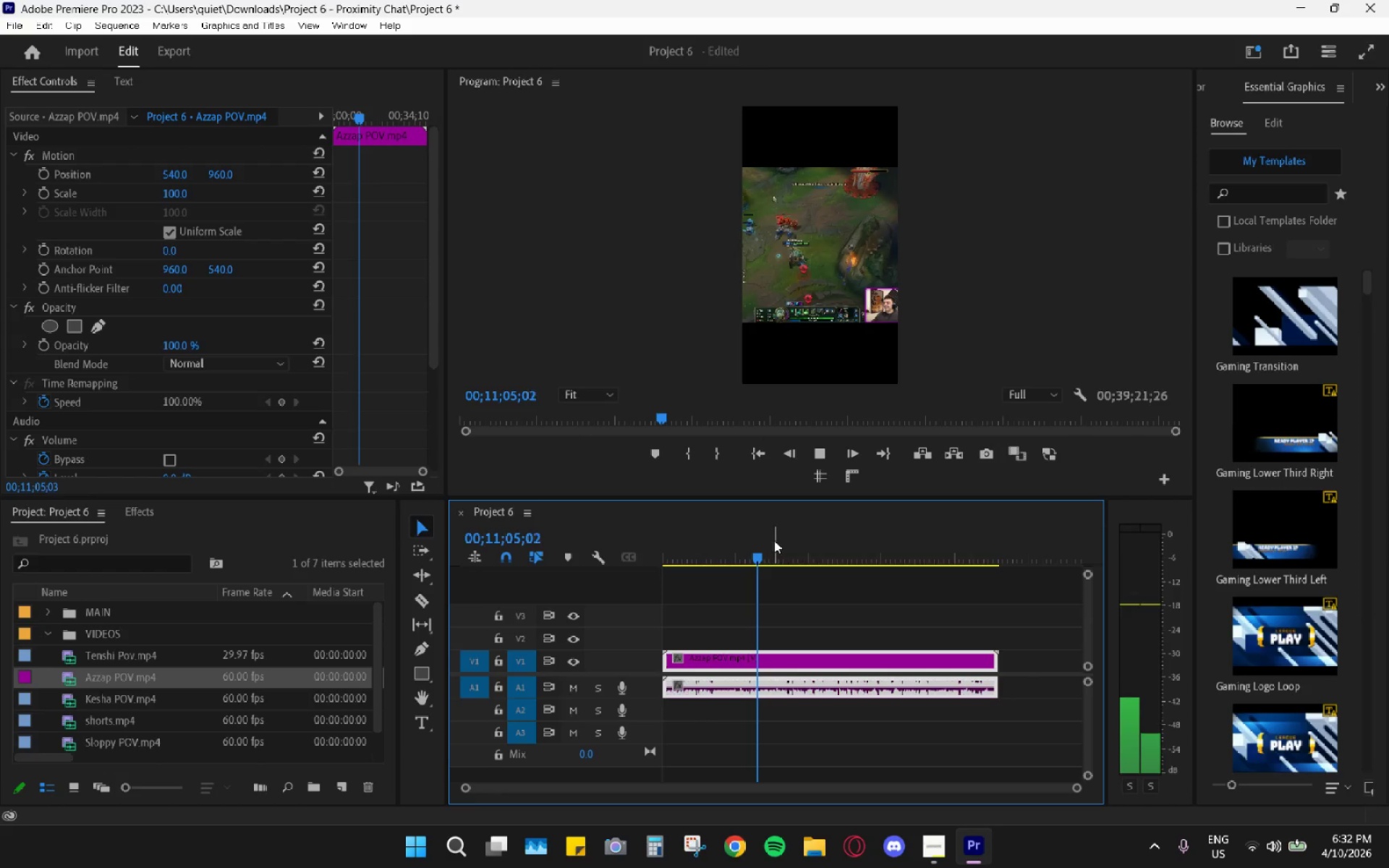 
left_click_drag(start_coordinate=[775, 541], to_coordinate=[886, 562])
 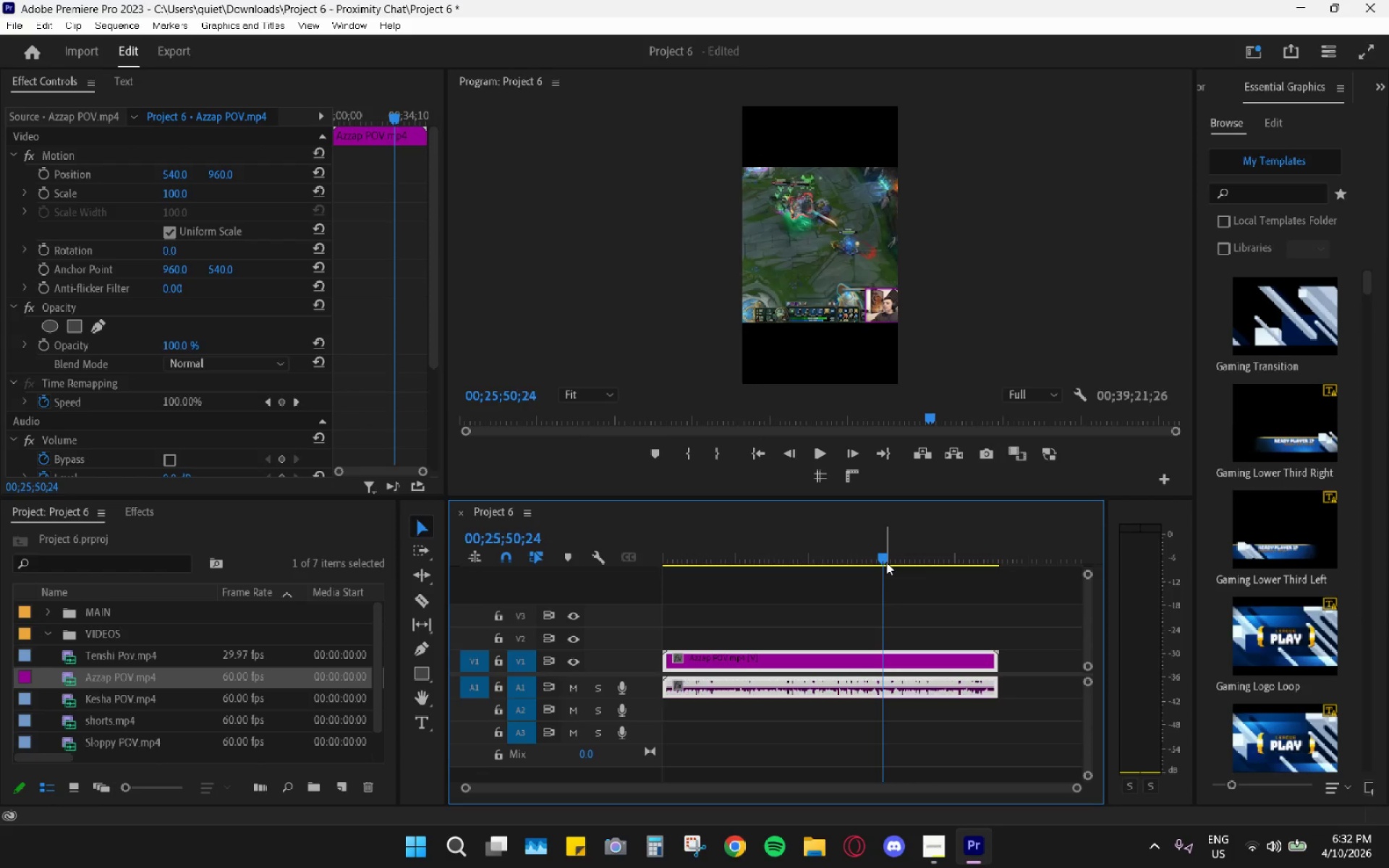 
key(Space)
 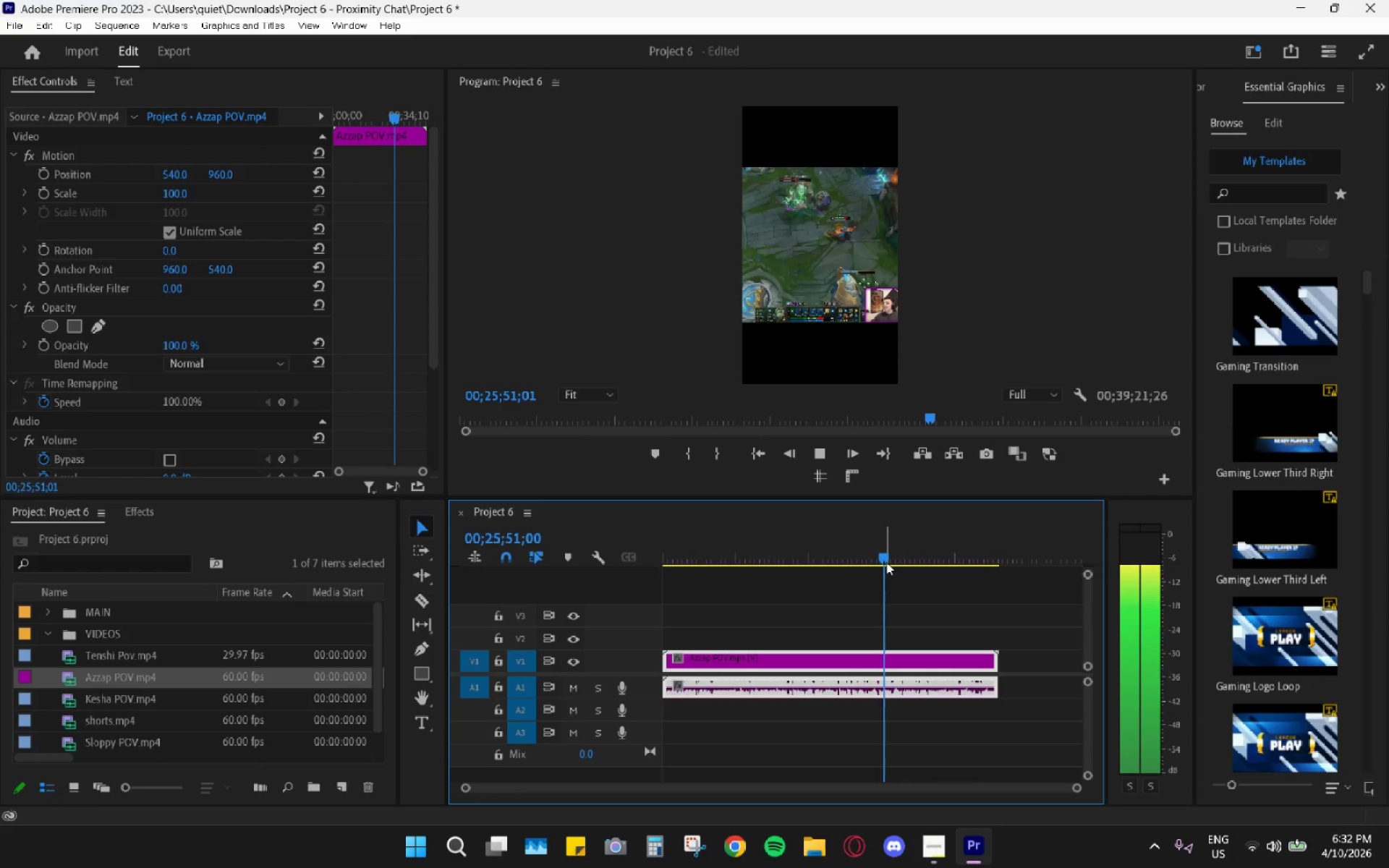 
hold_key(key=AltLeft, duration=1.0)
scroll: coordinate [878, 647], scroll_direction: up, amount: 10.0
 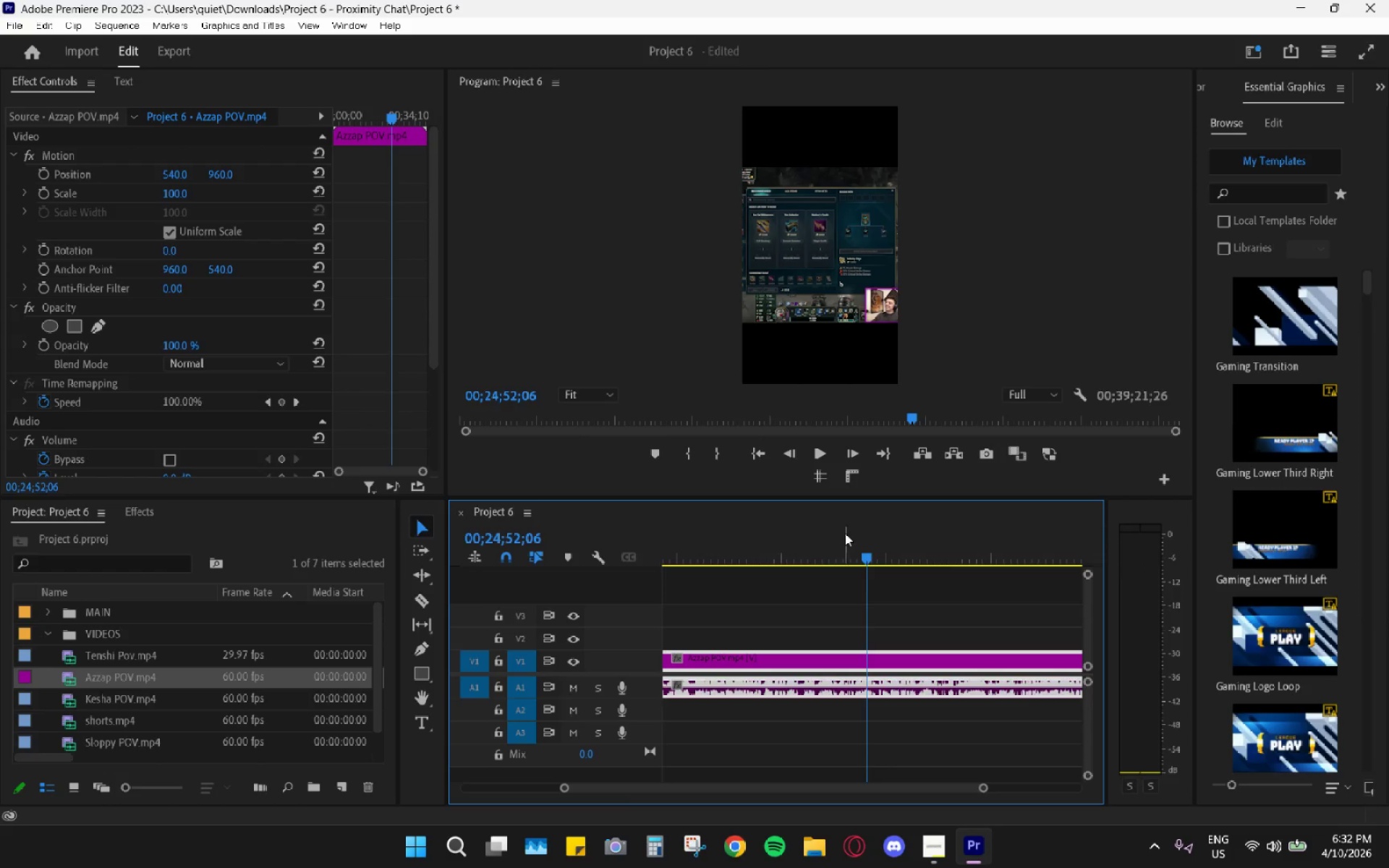 
key(Space)
 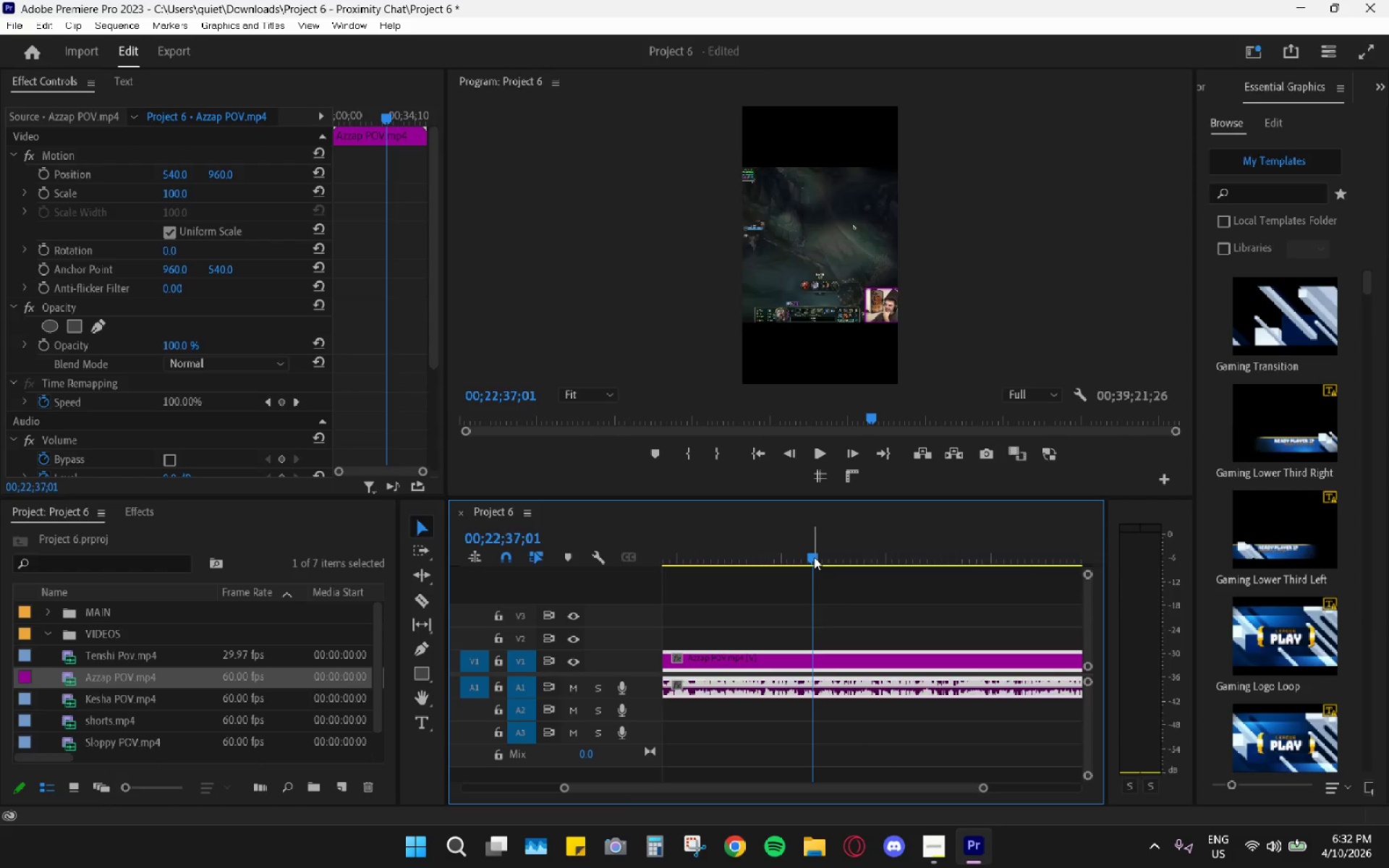 
key(Space)
 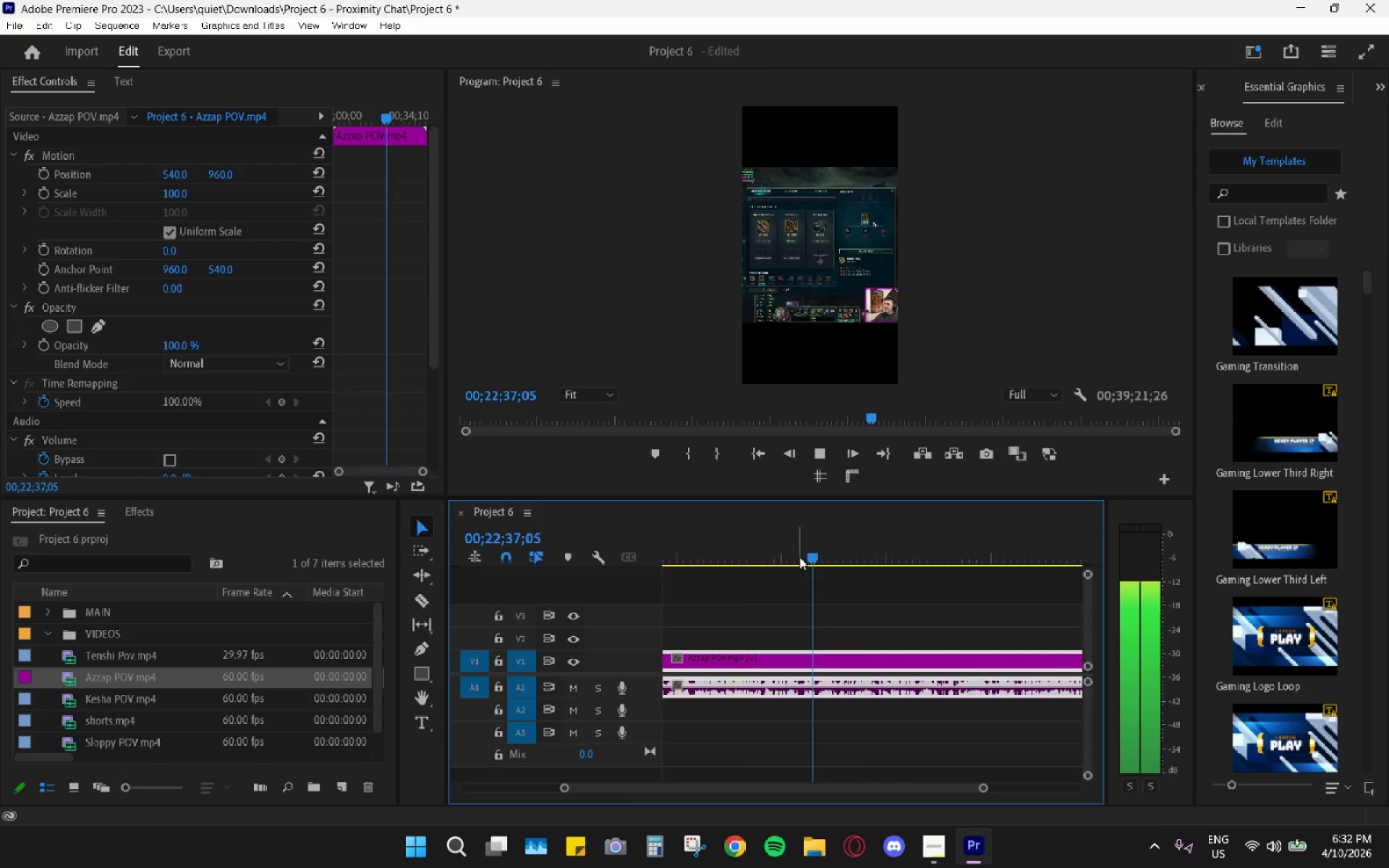 
left_click_drag(start_coordinate=[761, 556], to_coordinate=[747, 560])
 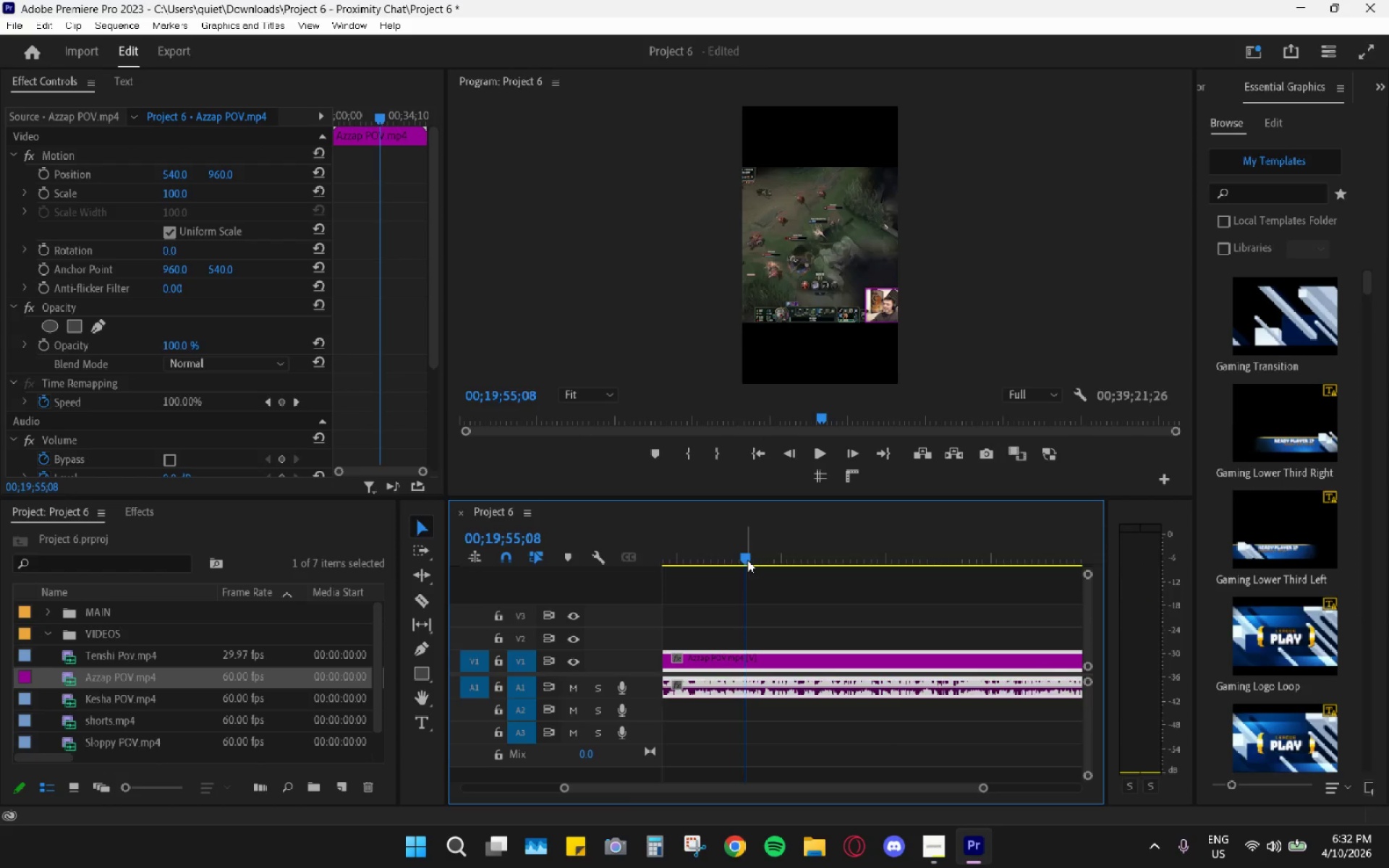 
key(Space)
 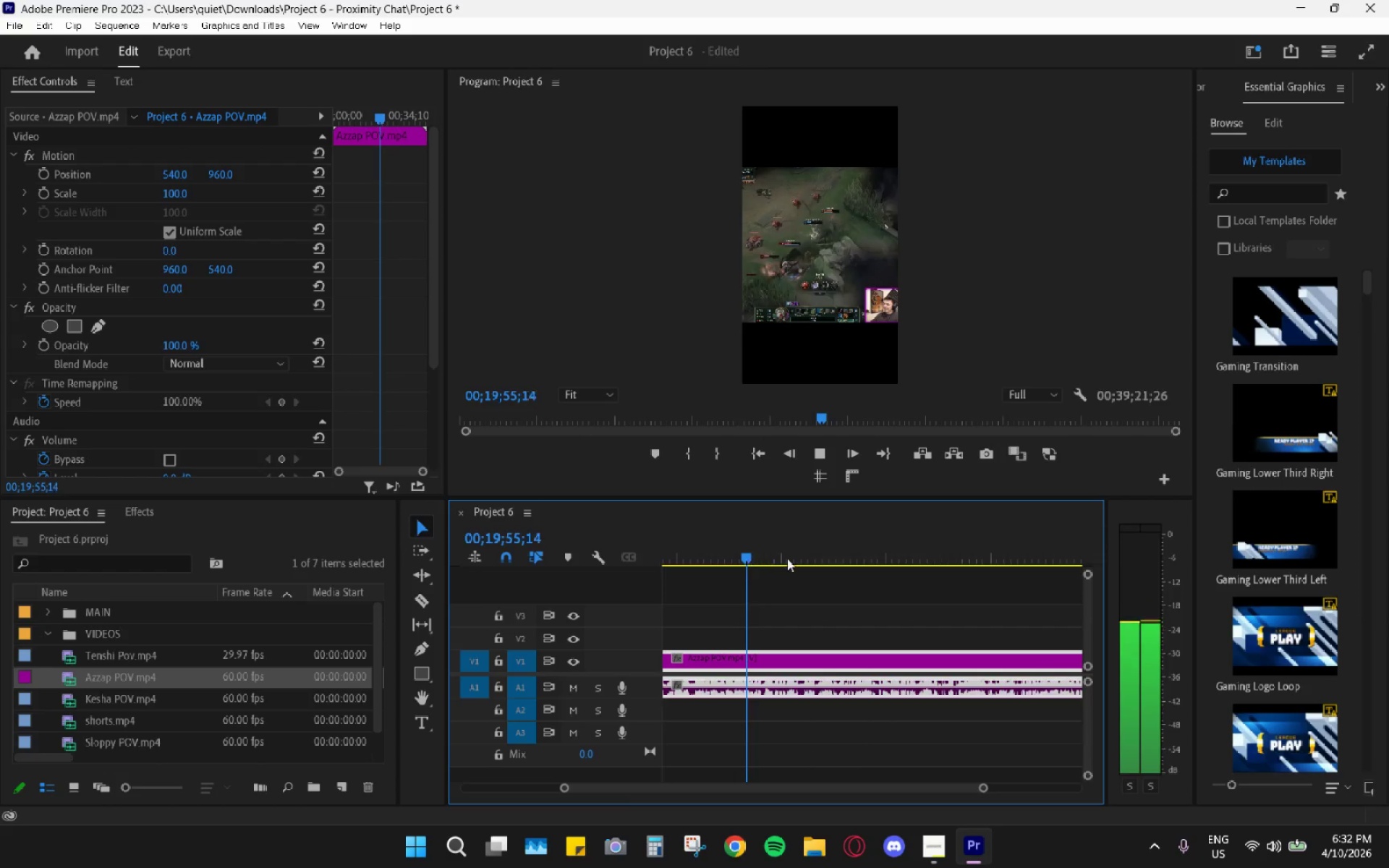 
left_click([789, 558])
 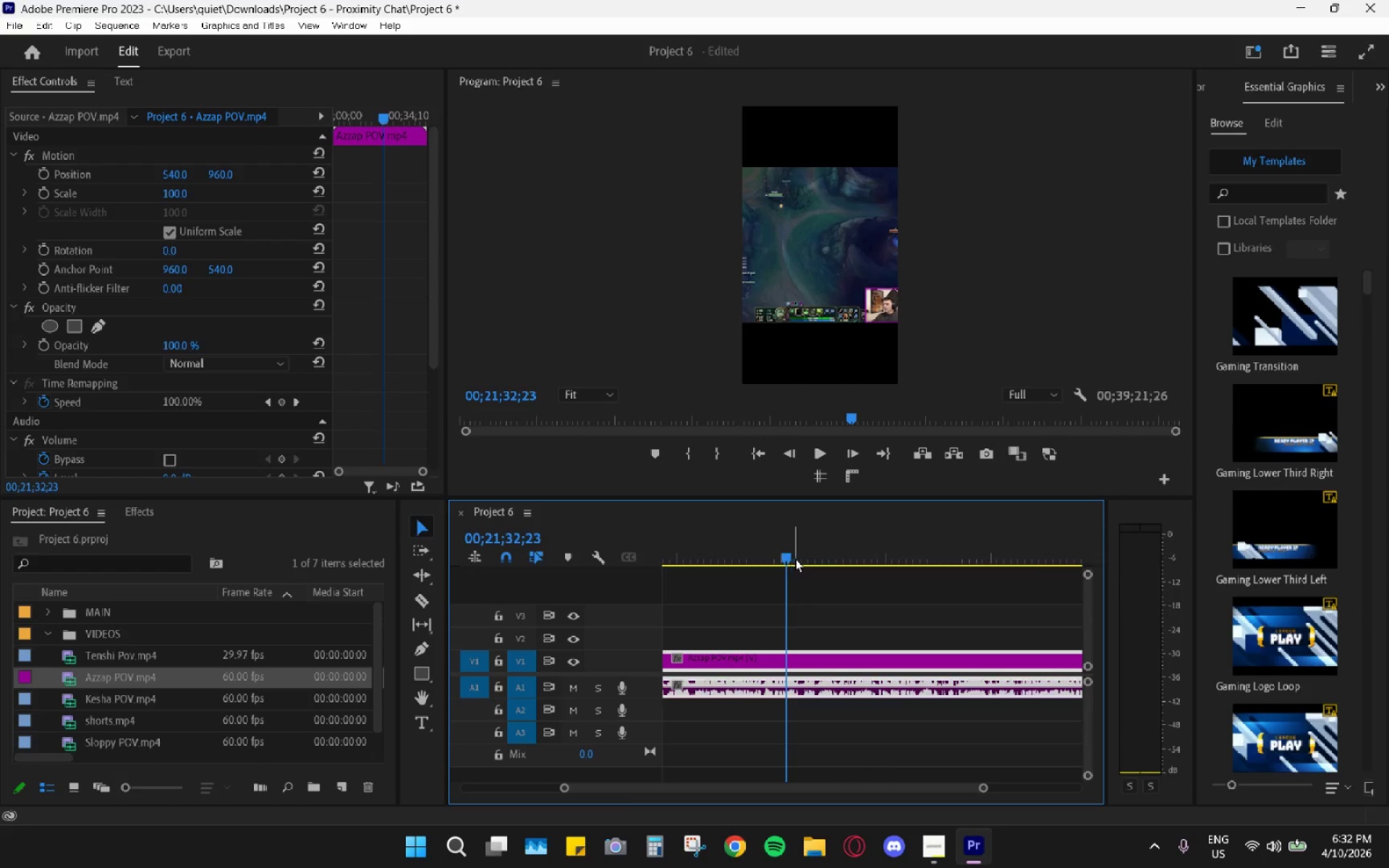 
key(Space)
 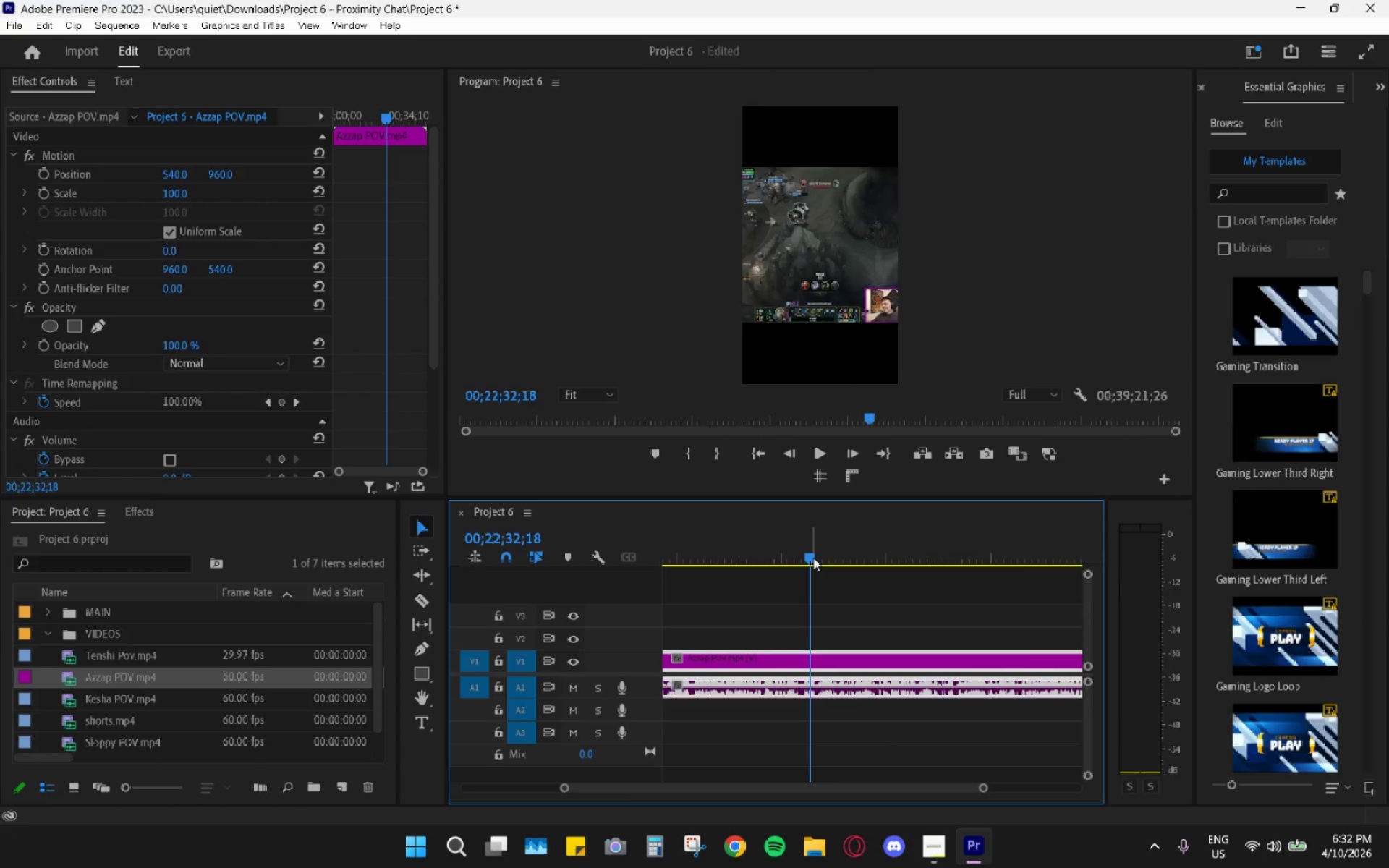 
left_click([837, 553])
 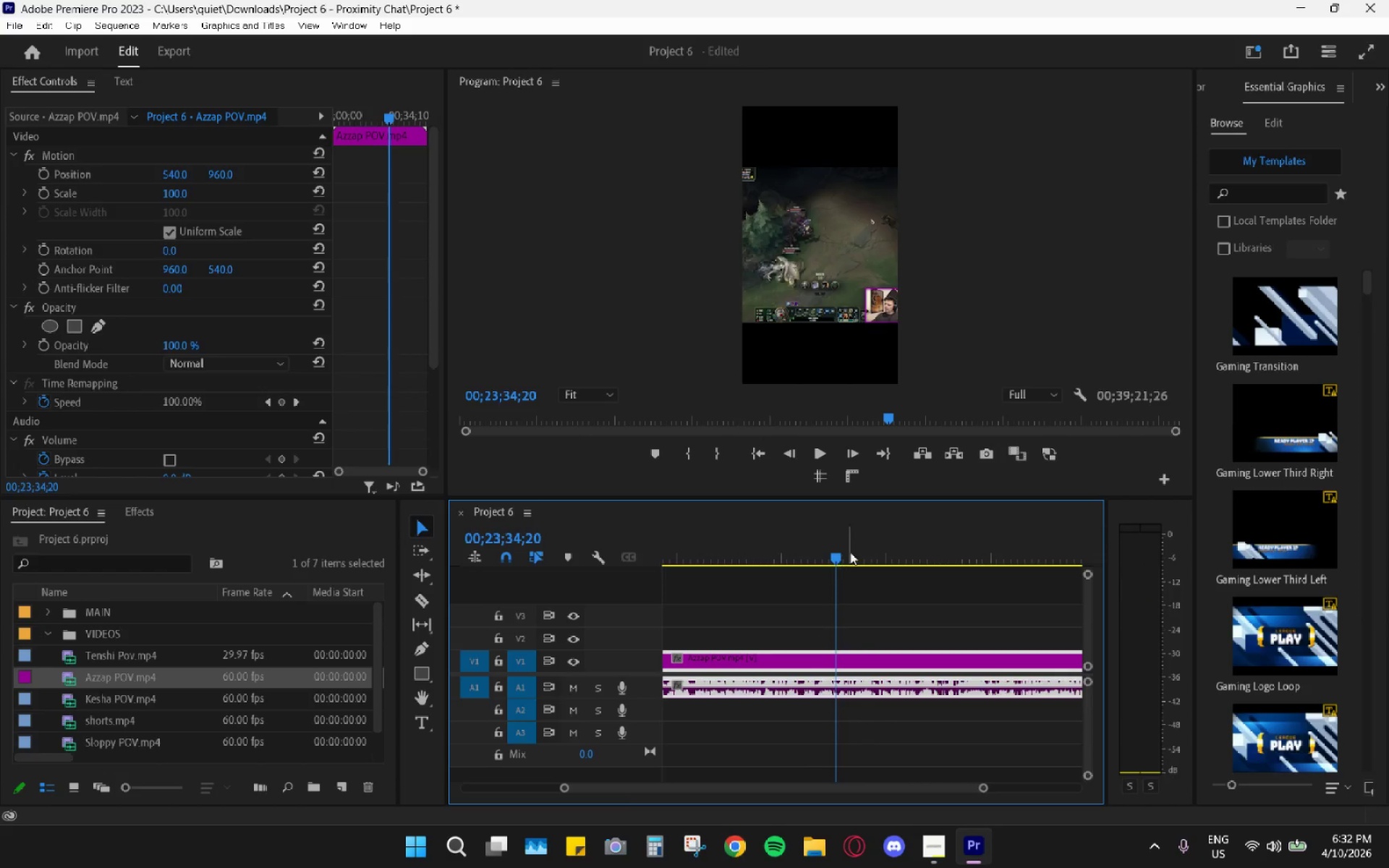 
left_click_drag(start_coordinate=[862, 553], to_coordinate=[866, 563])
 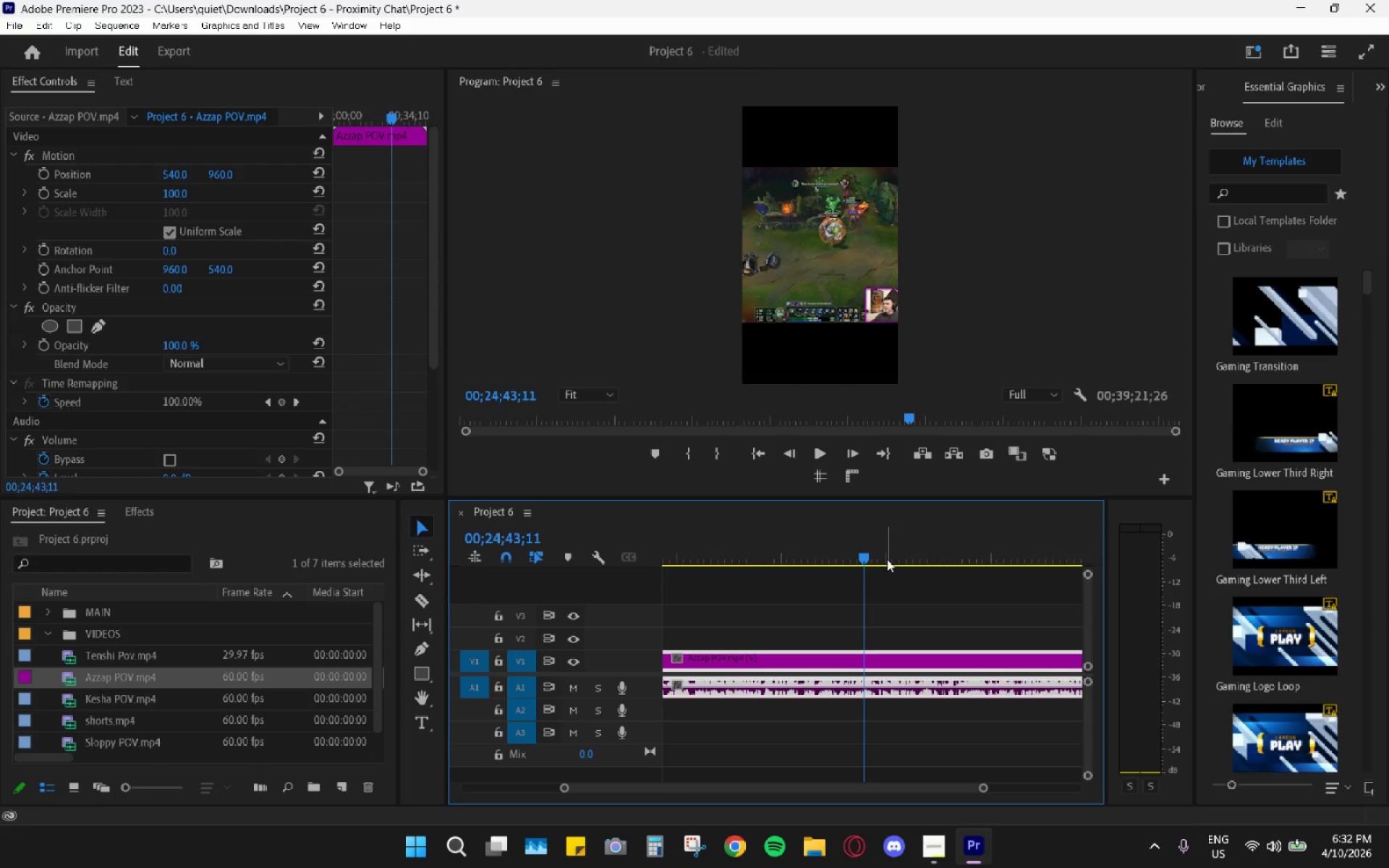 
key(Space)
 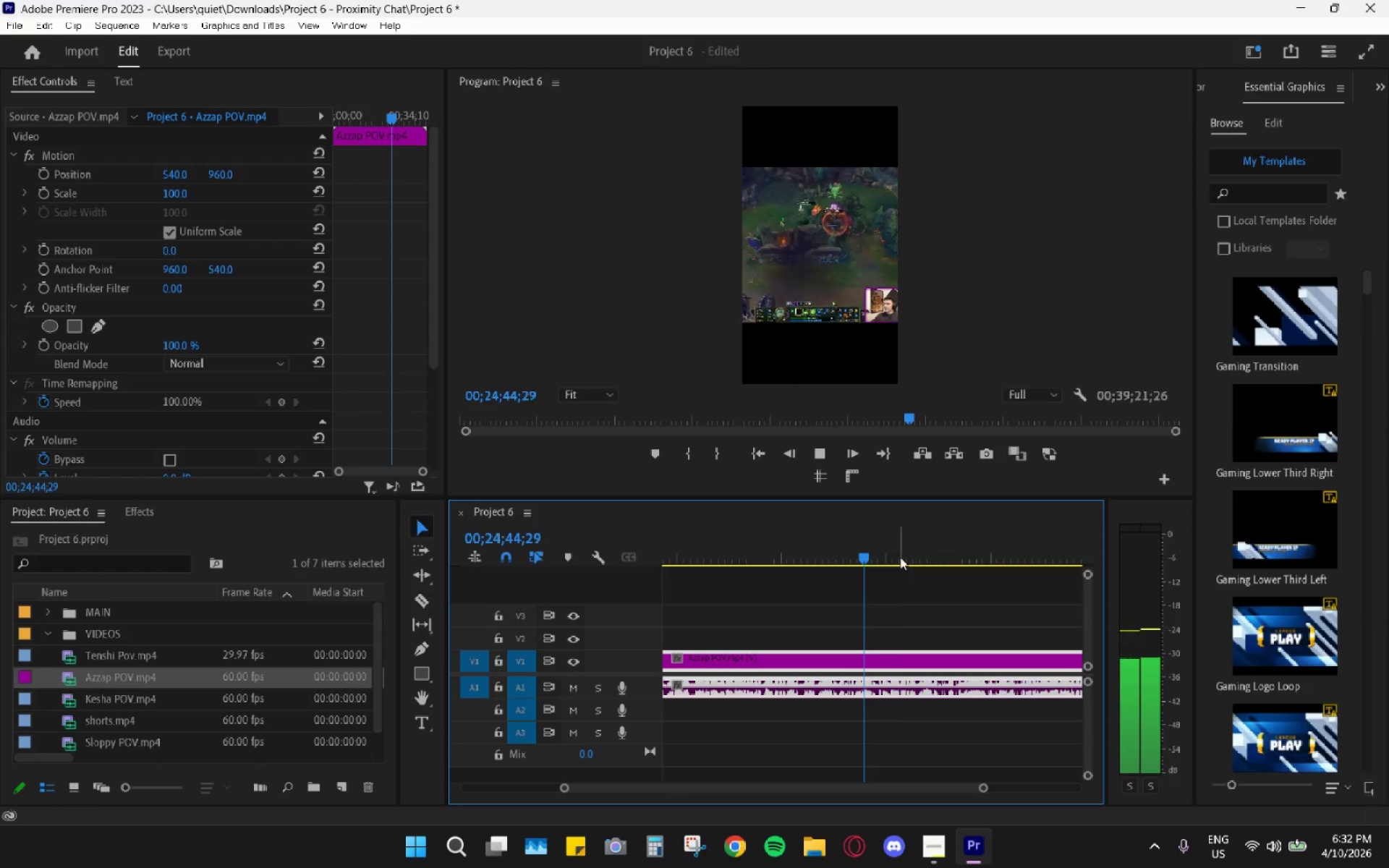 
left_click([956, 561])
 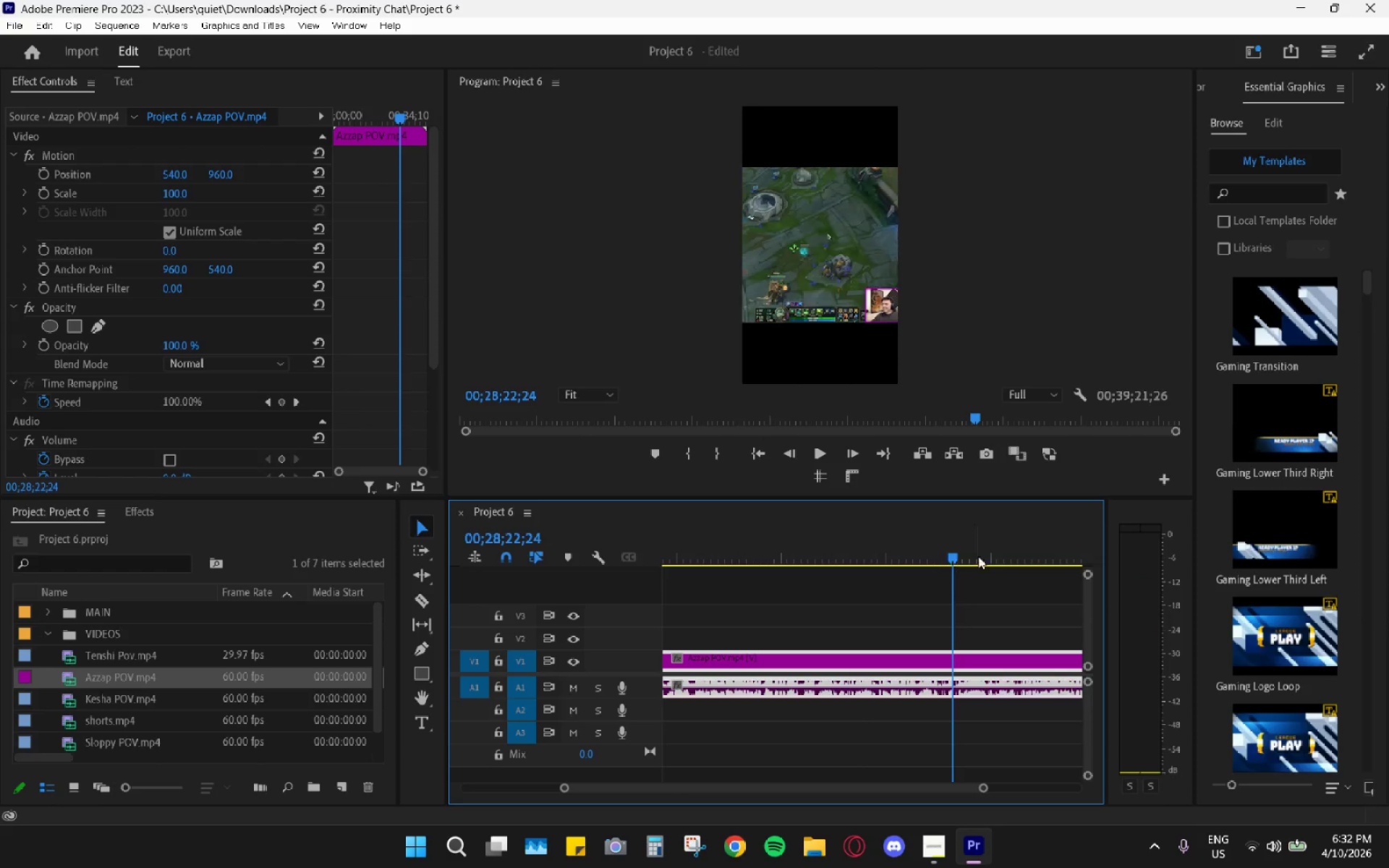 
left_click([1003, 558])
 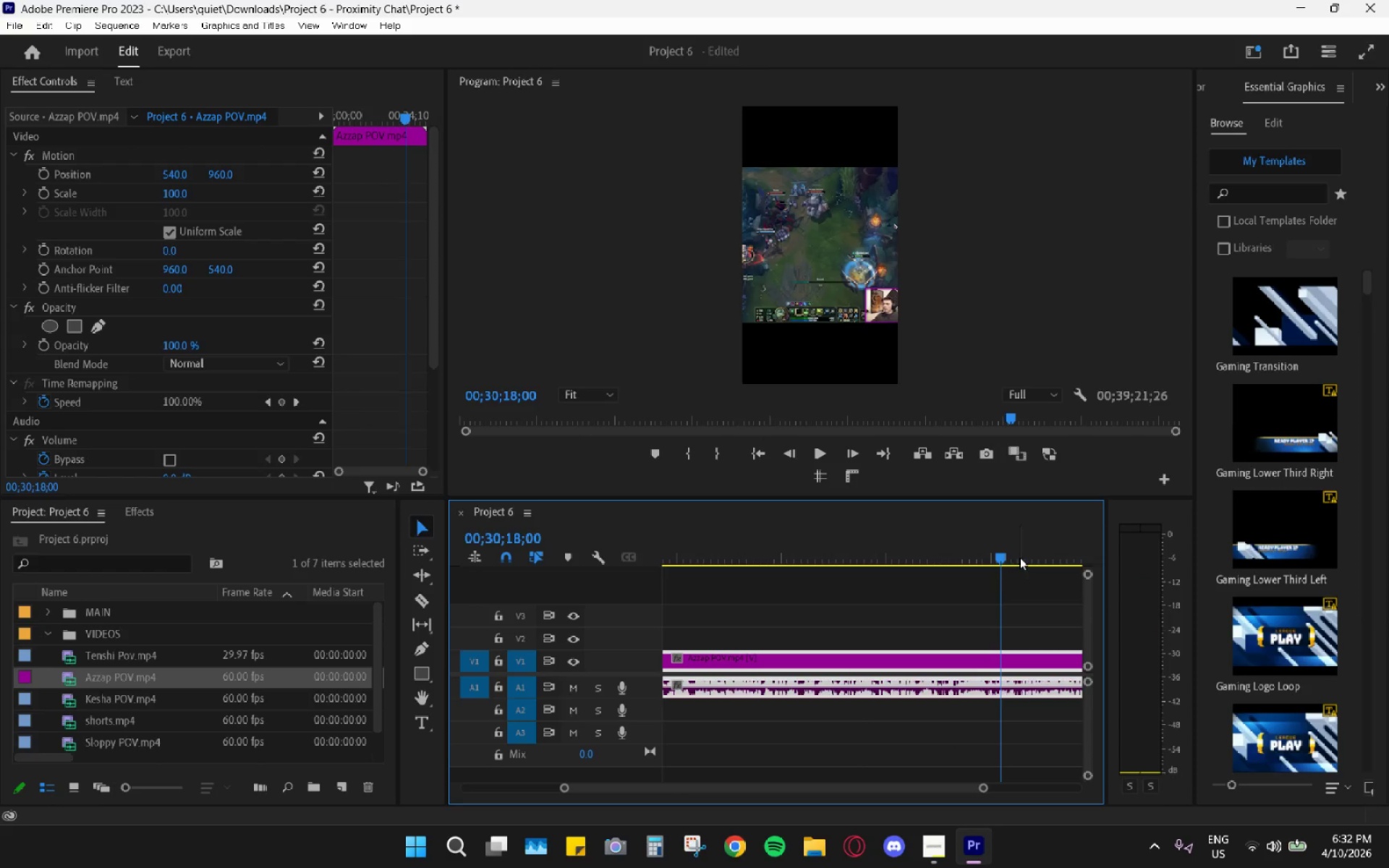 
hold_key(key=AltLeft, duration=0.95)
scroll: coordinate [972, 639], scroll_direction: down, amount: 10.0
 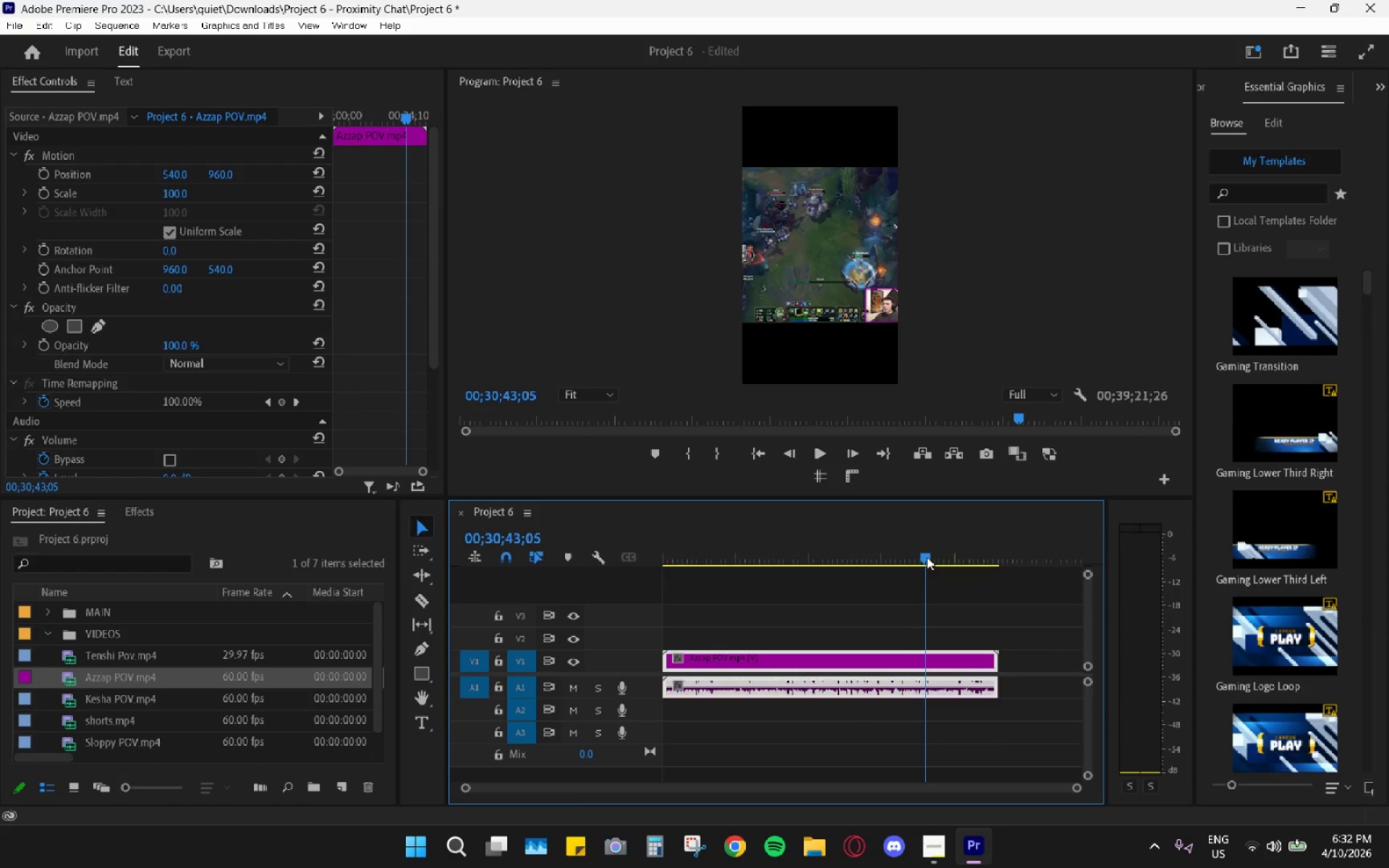 
left_click([940, 555])
 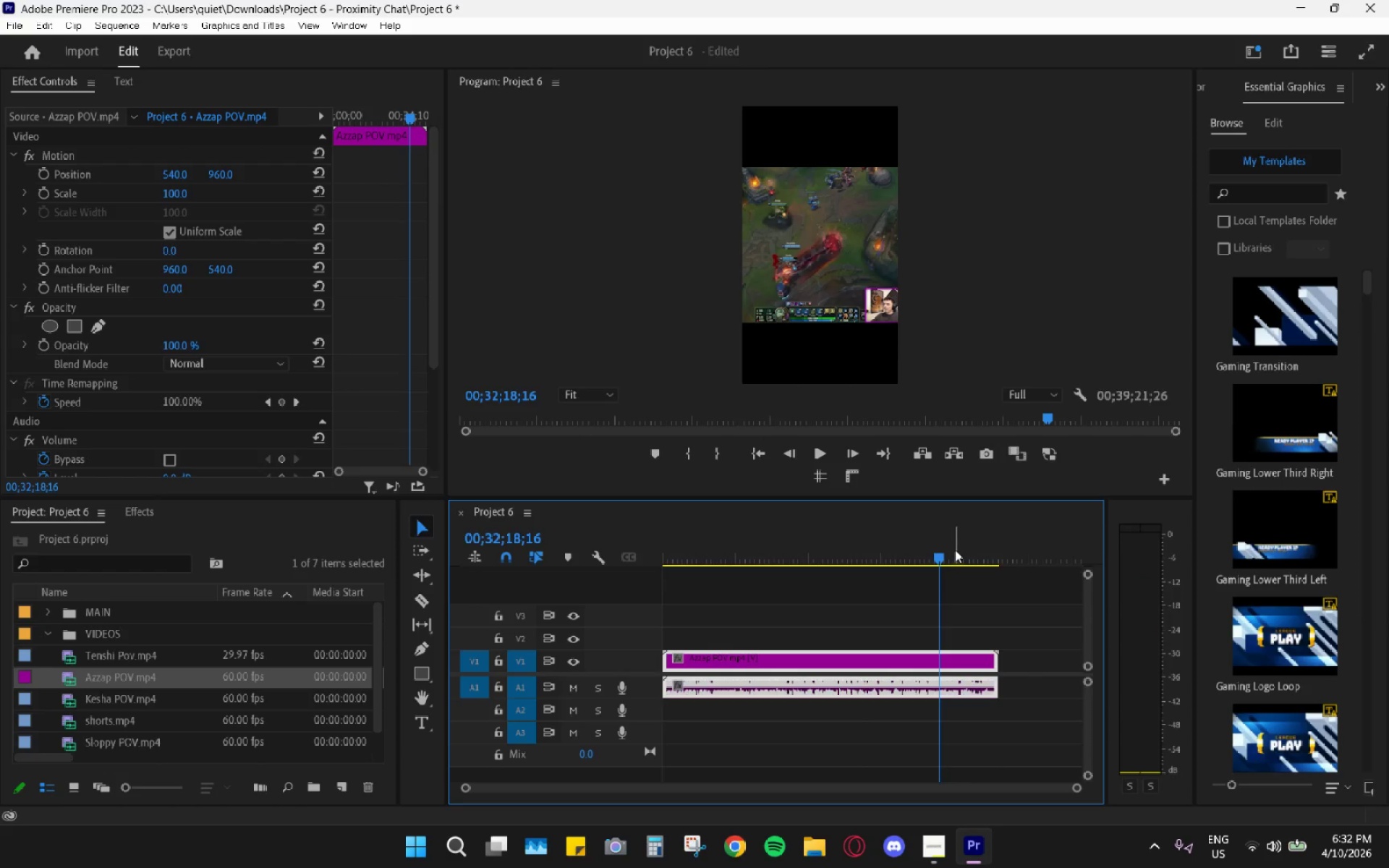 
key(Space)
 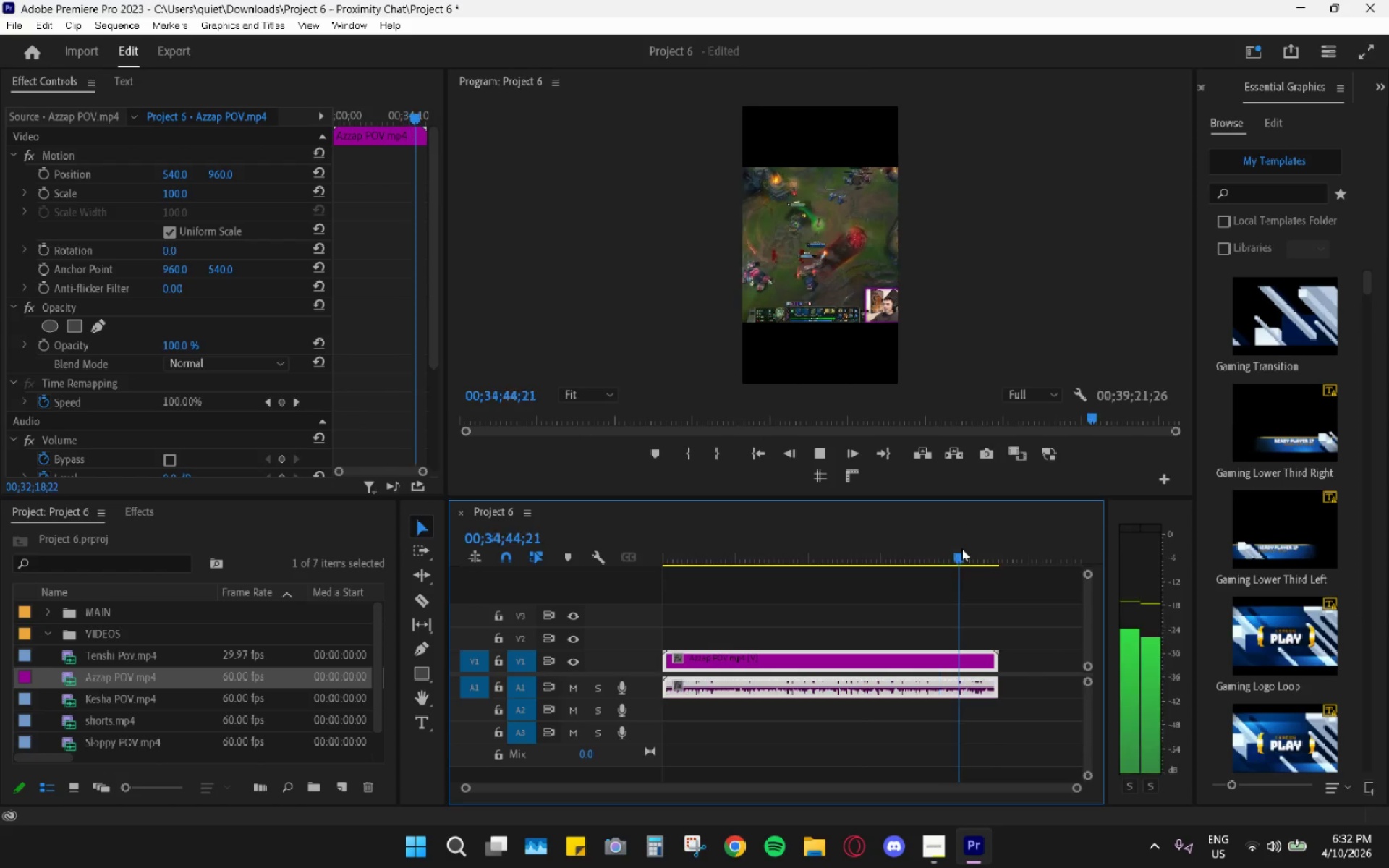 
left_click([961, 548])
 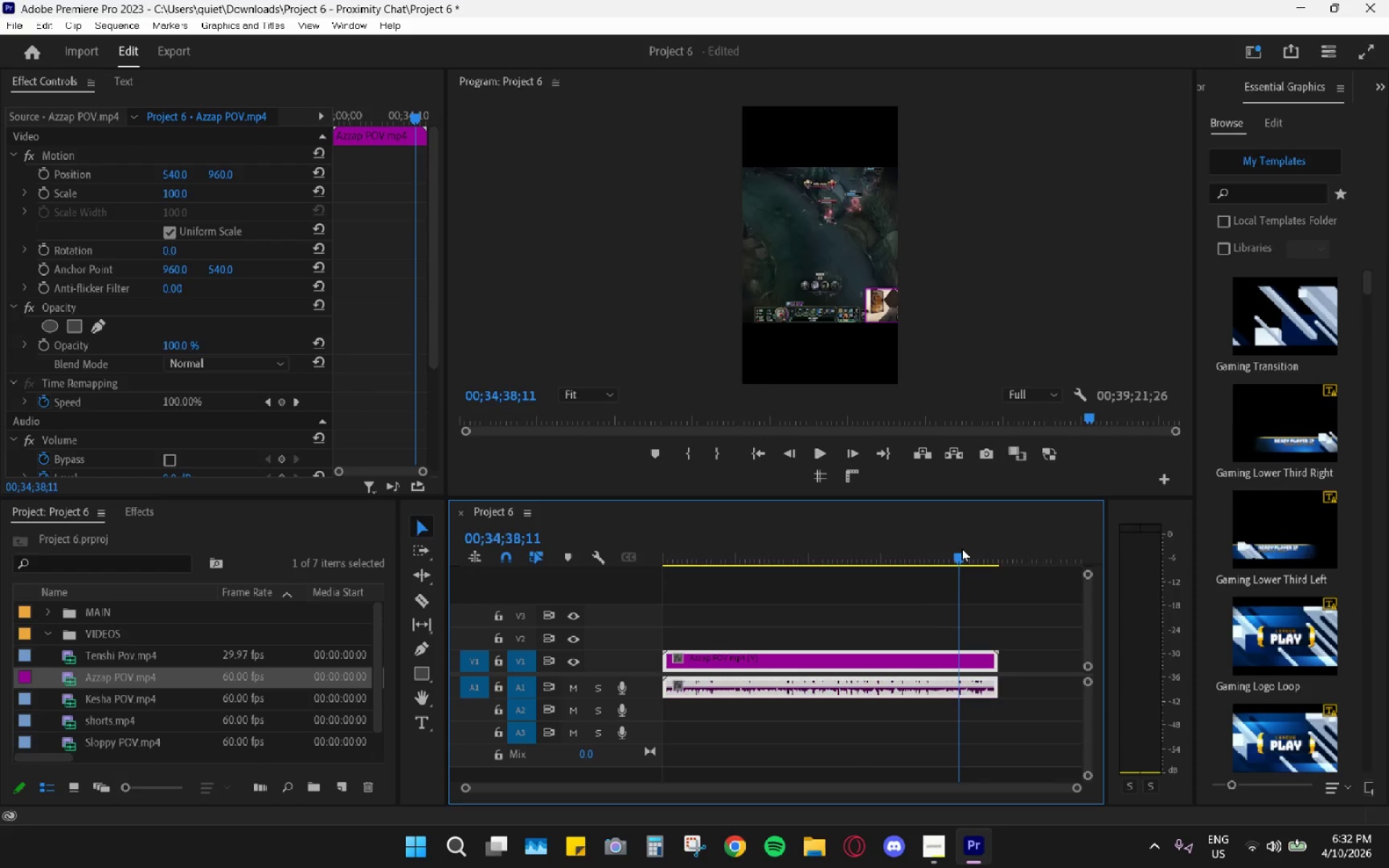 
key(Space)
 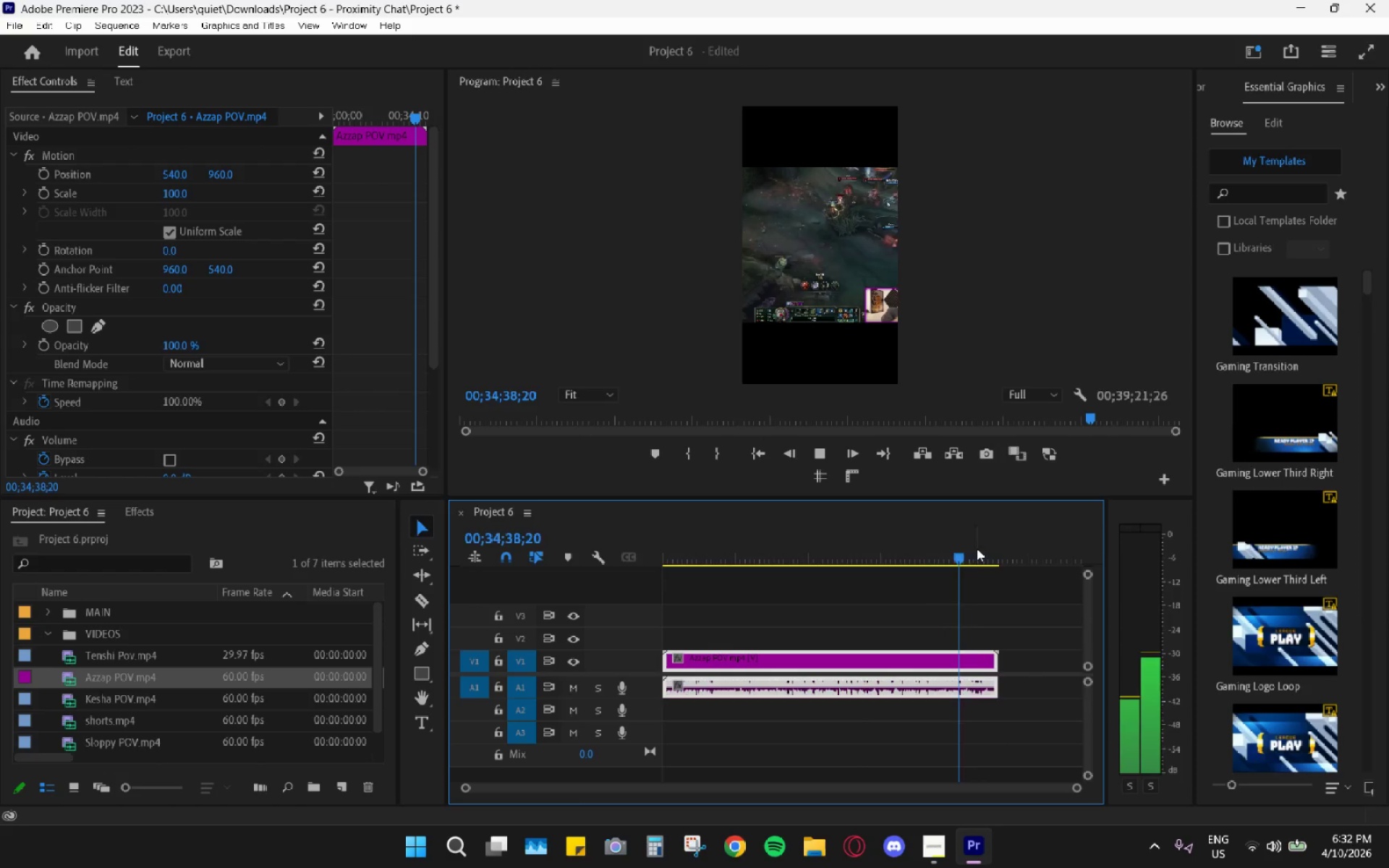 
left_click([977, 548])
 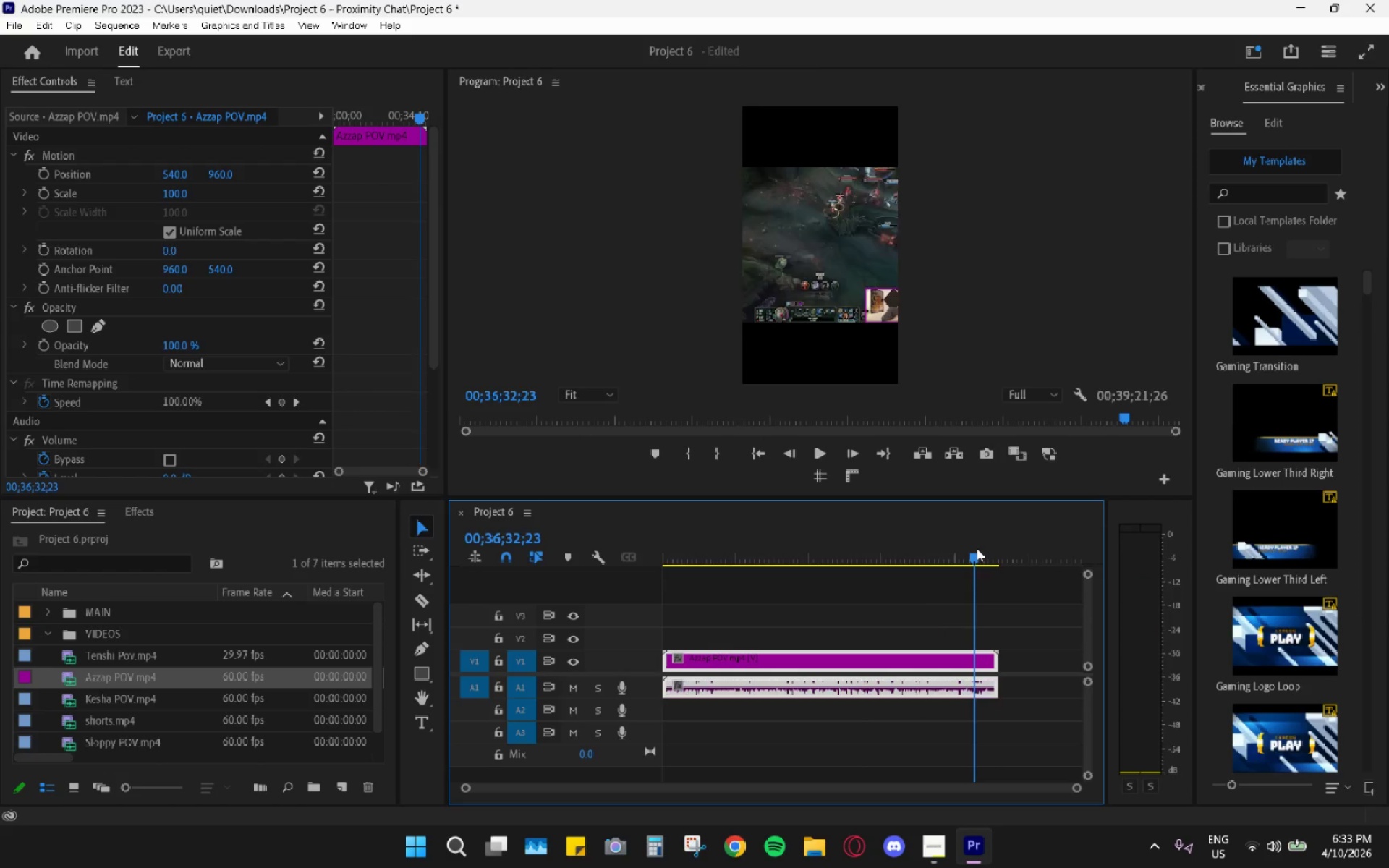 
key(Space)
 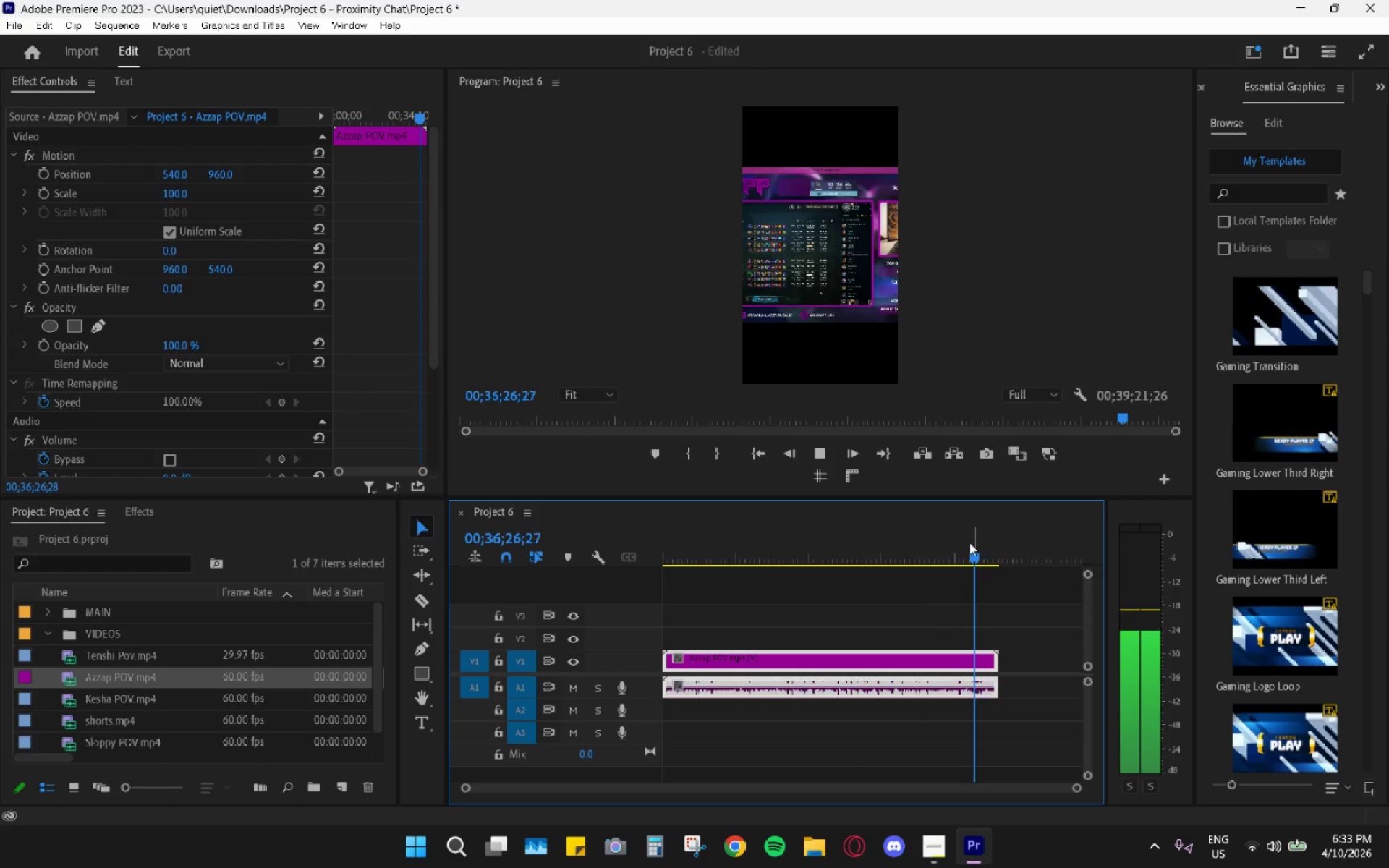 
left_click_drag(start_coordinate=[946, 541], to_coordinate=[872, 553])
 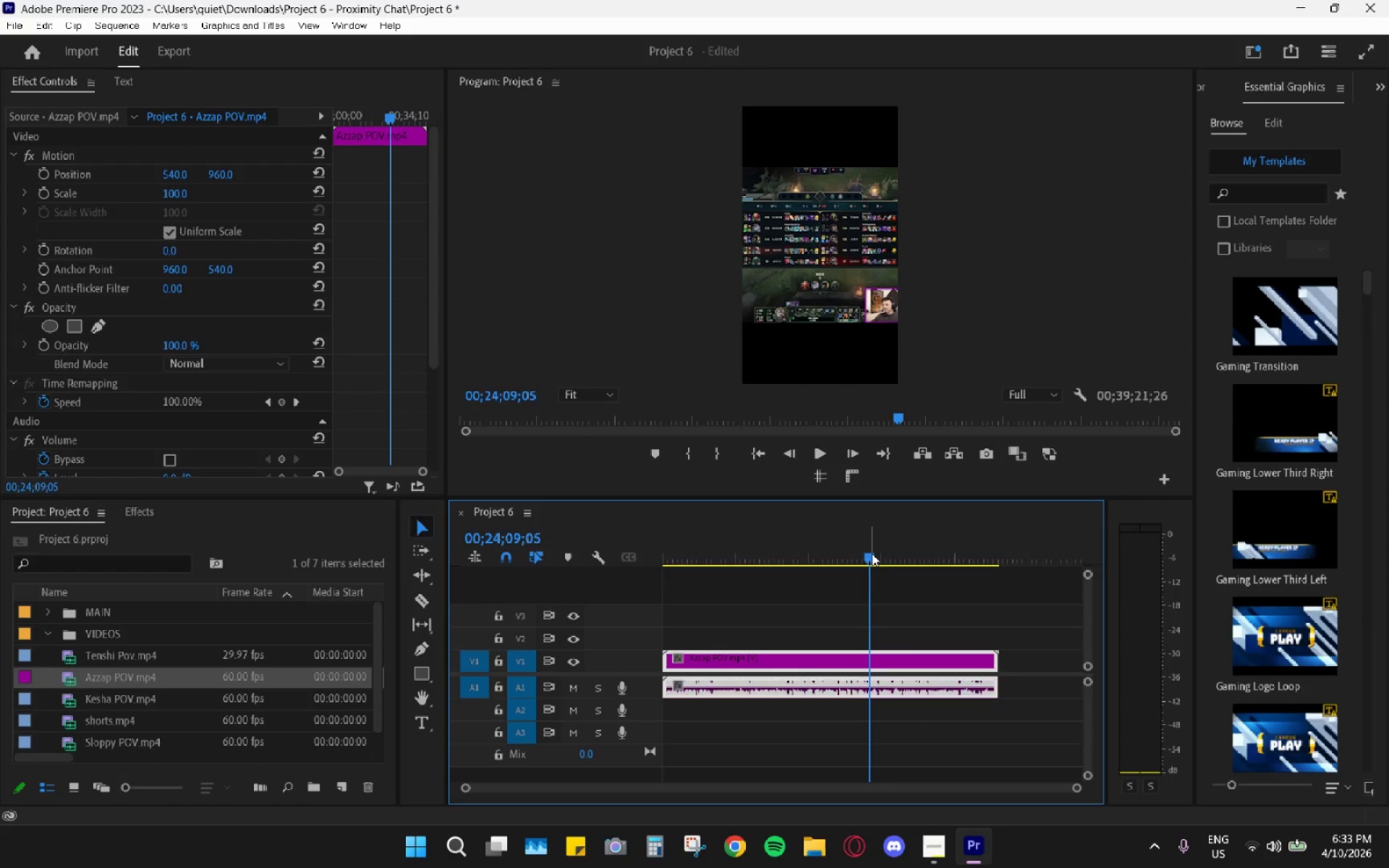 
key(Space)
 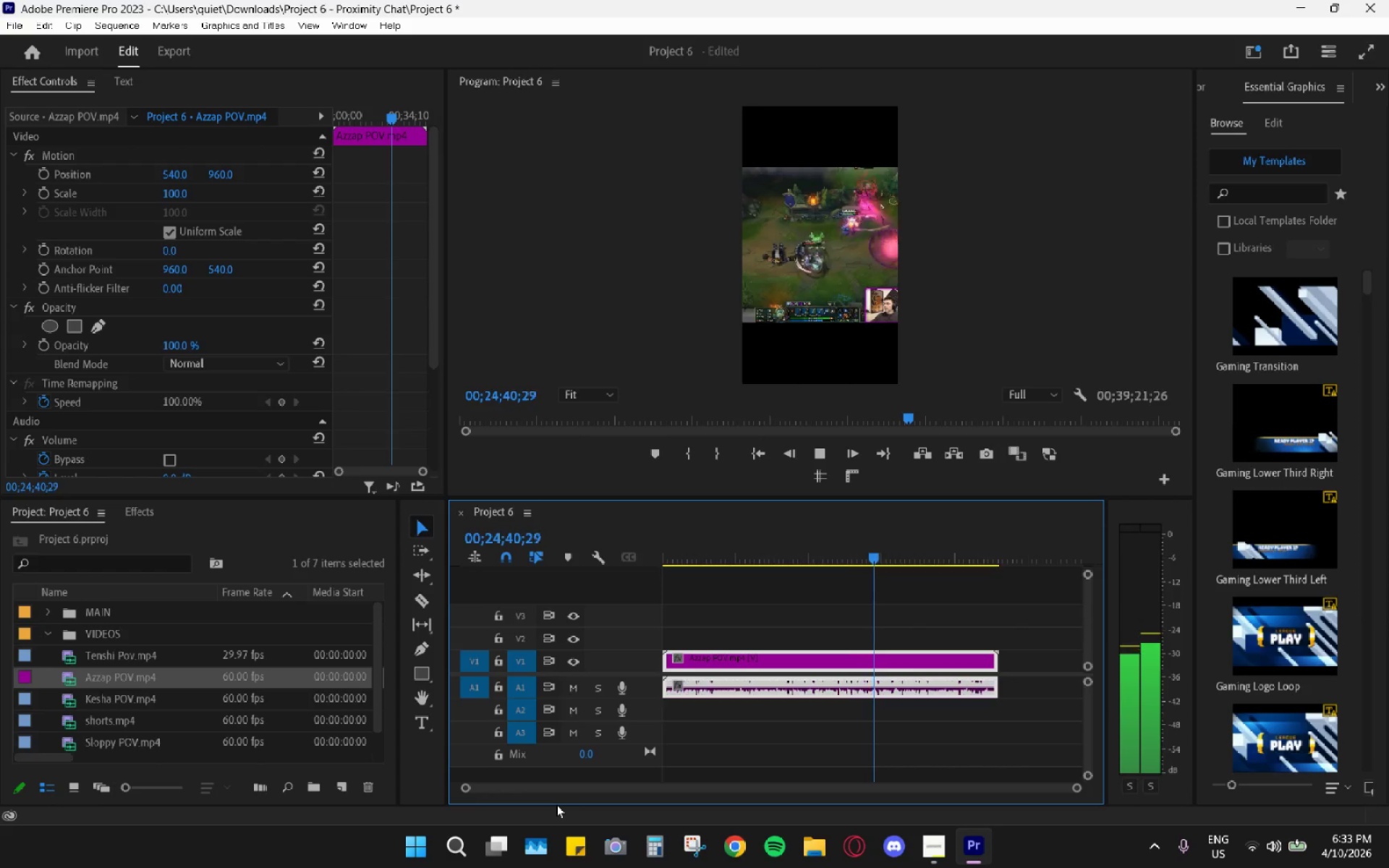 
wait(36.95)
 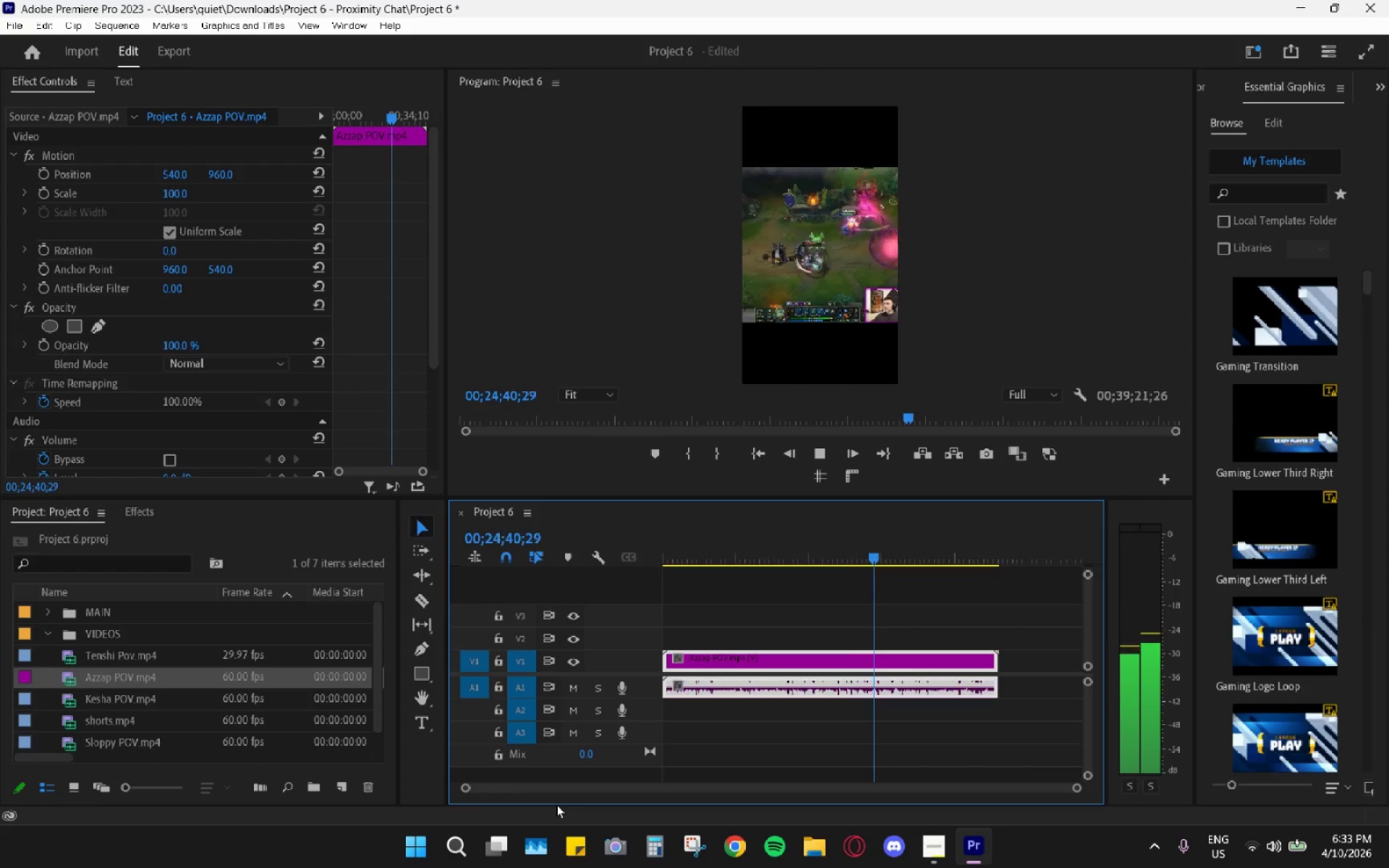 
left_click([878, 552])
 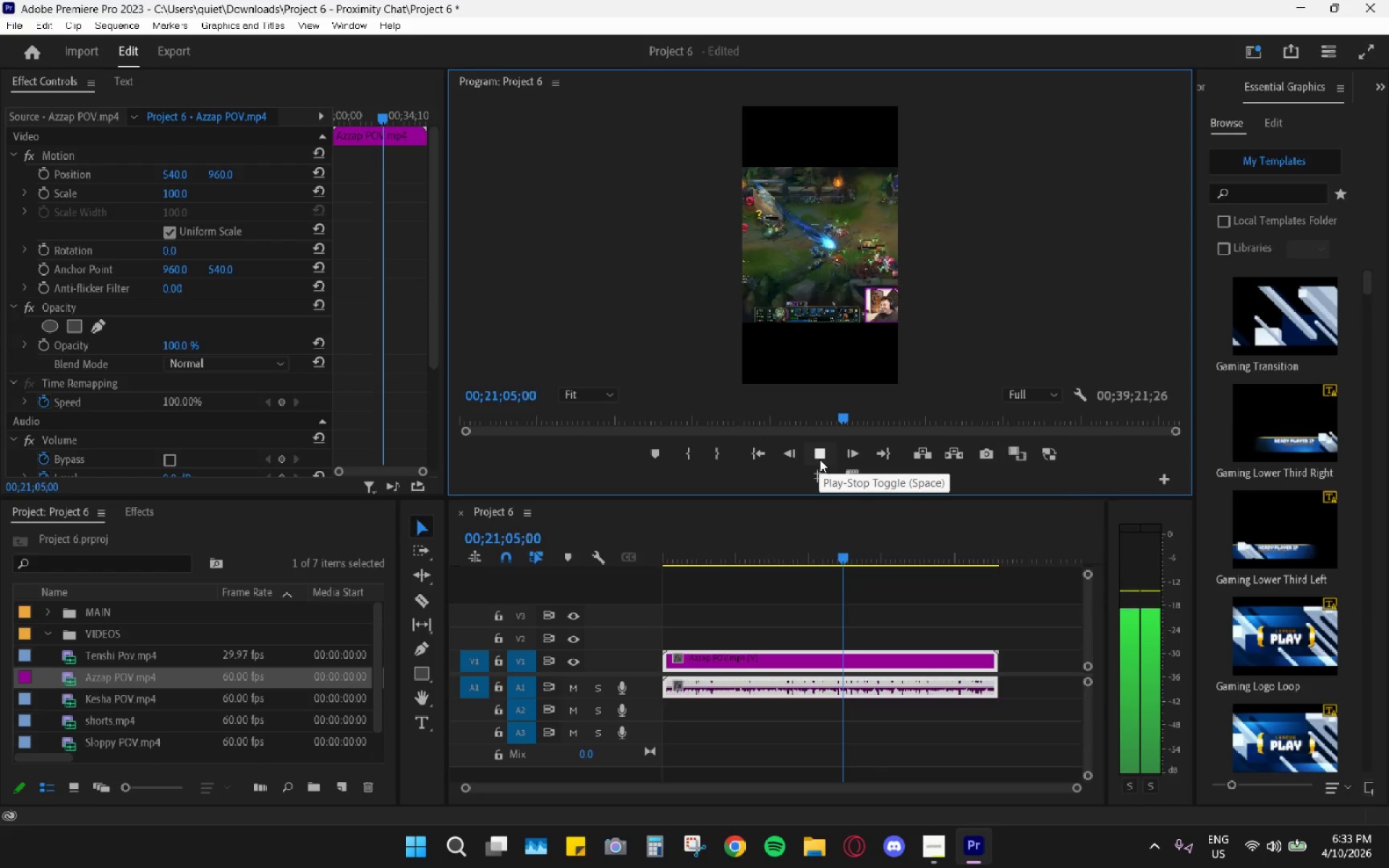 
wait(5.09)
 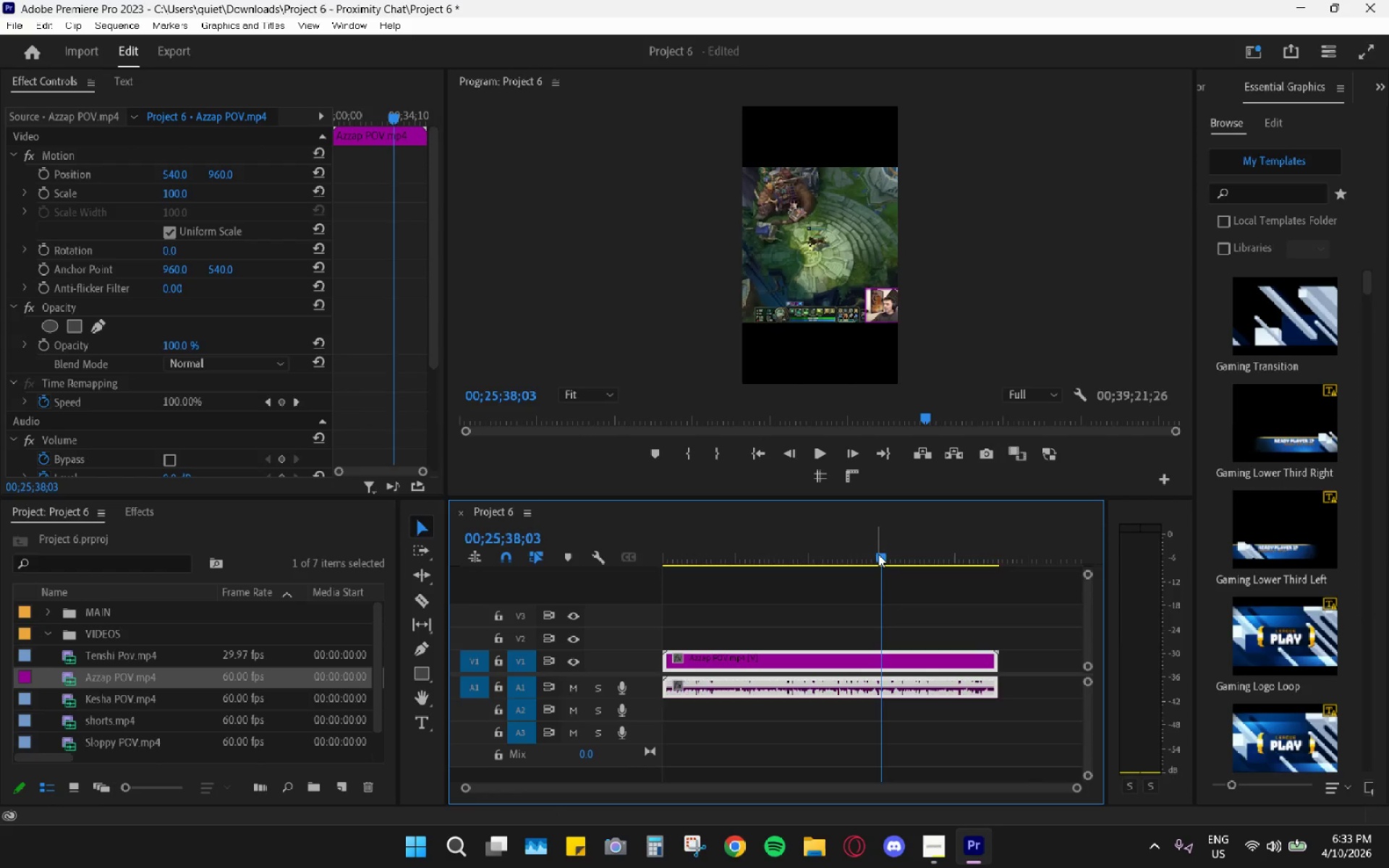 
left_click_drag(start_coordinate=[840, 557], to_coordinate=[840, 553])
 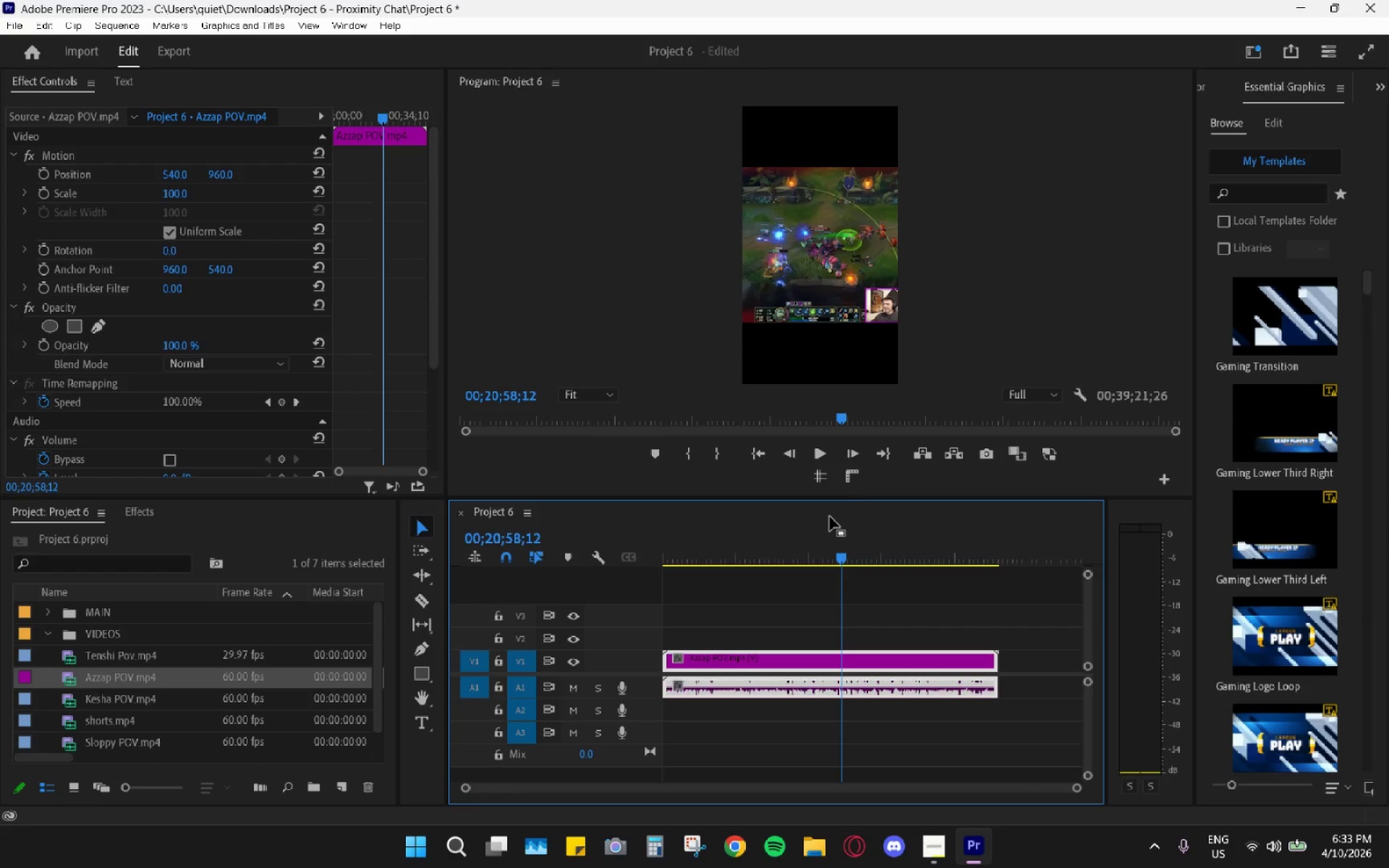 
key(Space)
 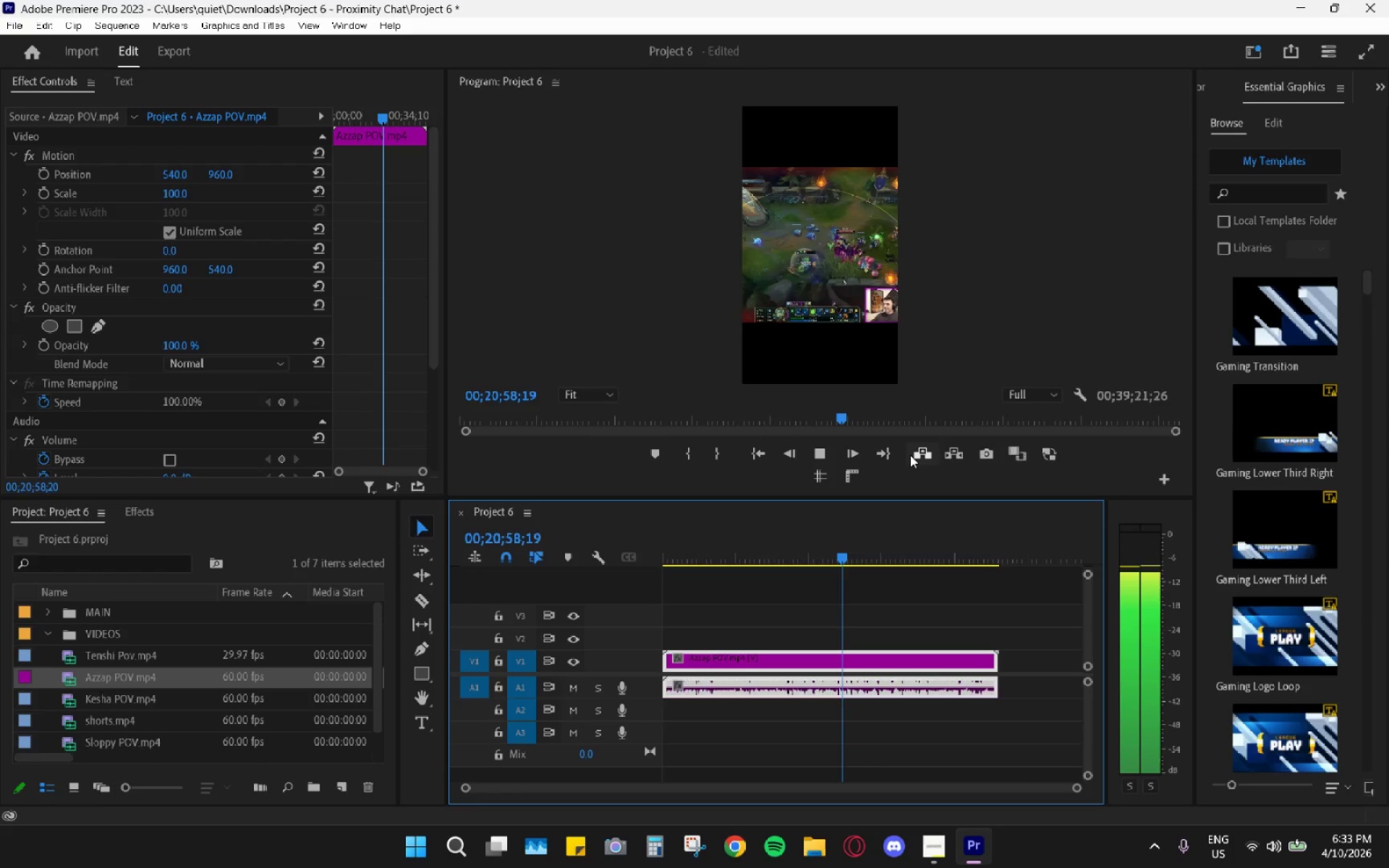 
hold_key(key=AltLeft, duration=1.52)
hold_key(key=AltLeft, duration=1.19)
scroll: coordinate [846, 678], scroll_direction: up, amount: 34.0
 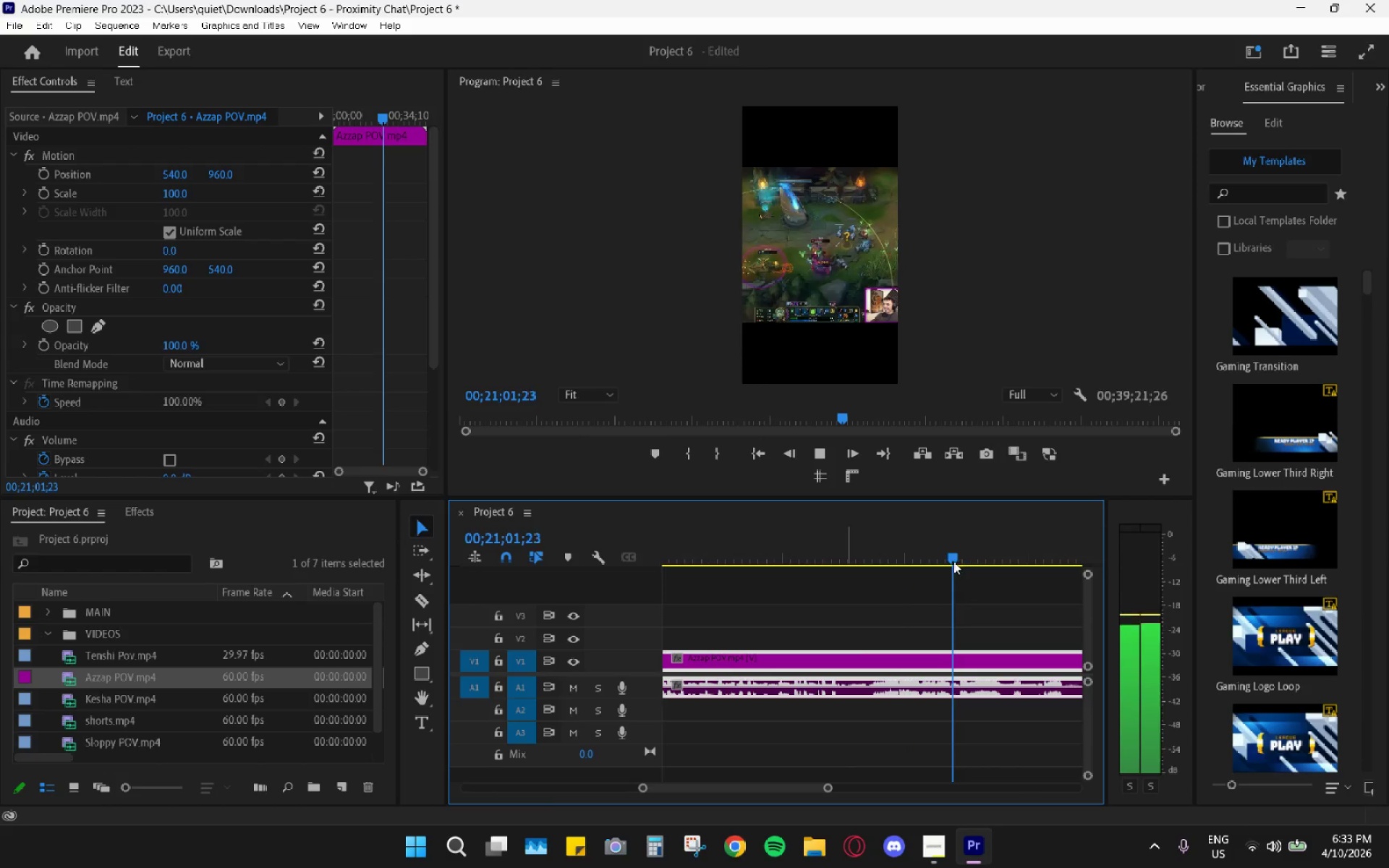 
left_click_drag(start_coordinate=[925, 558], to_coordinate=[831, 549])
 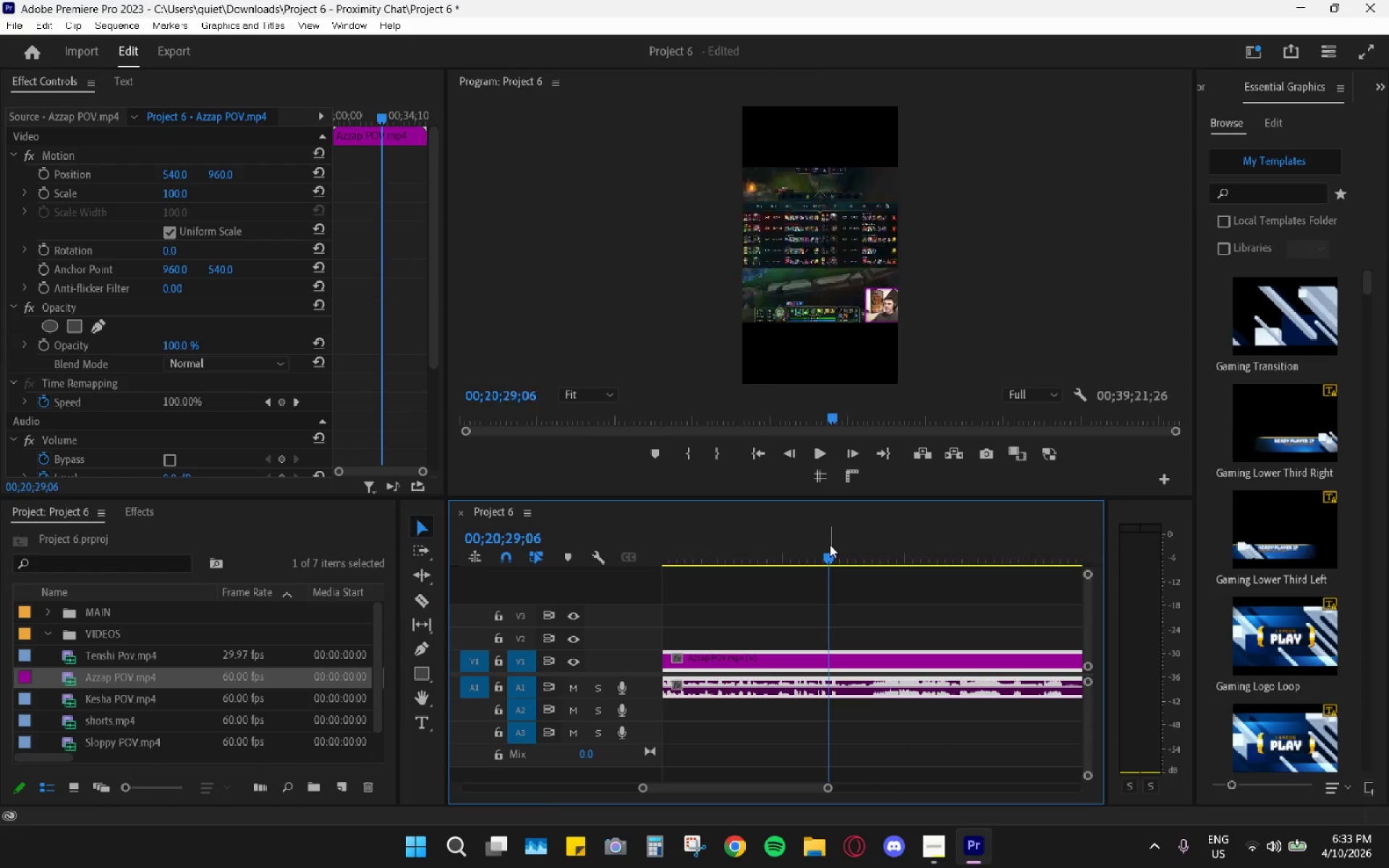 
key(Space)
 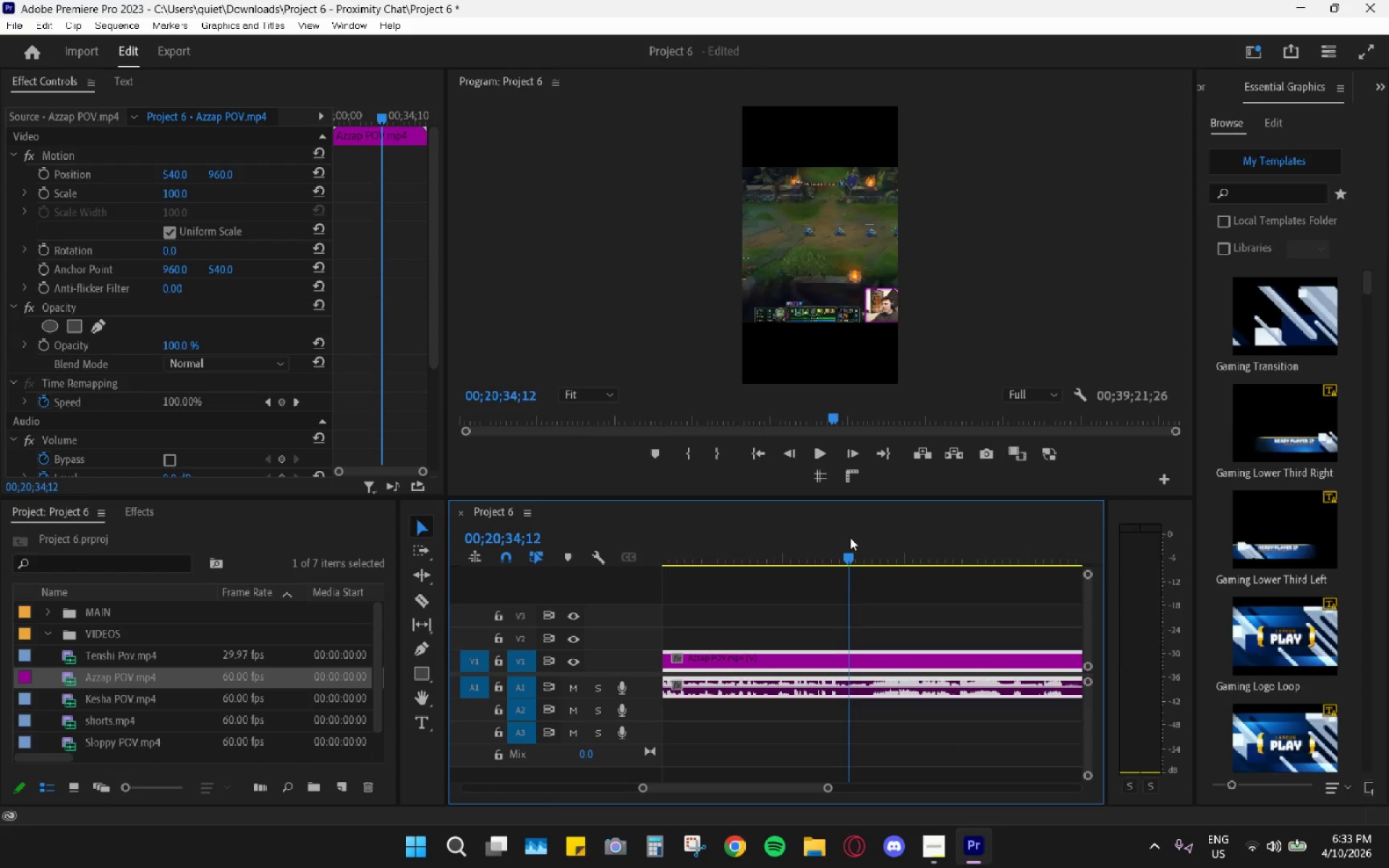 
key(Space)
 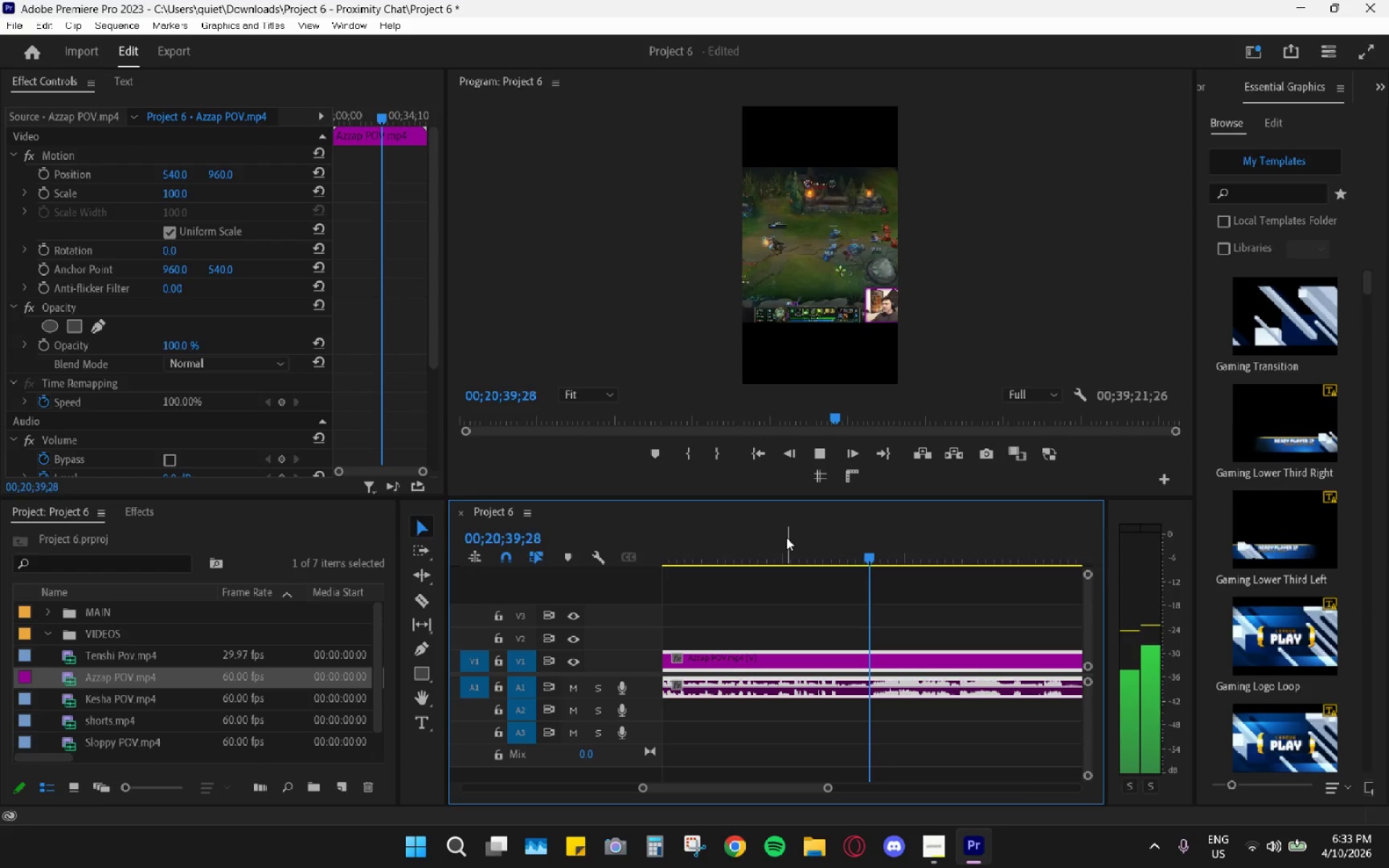 
wait(7.53)
 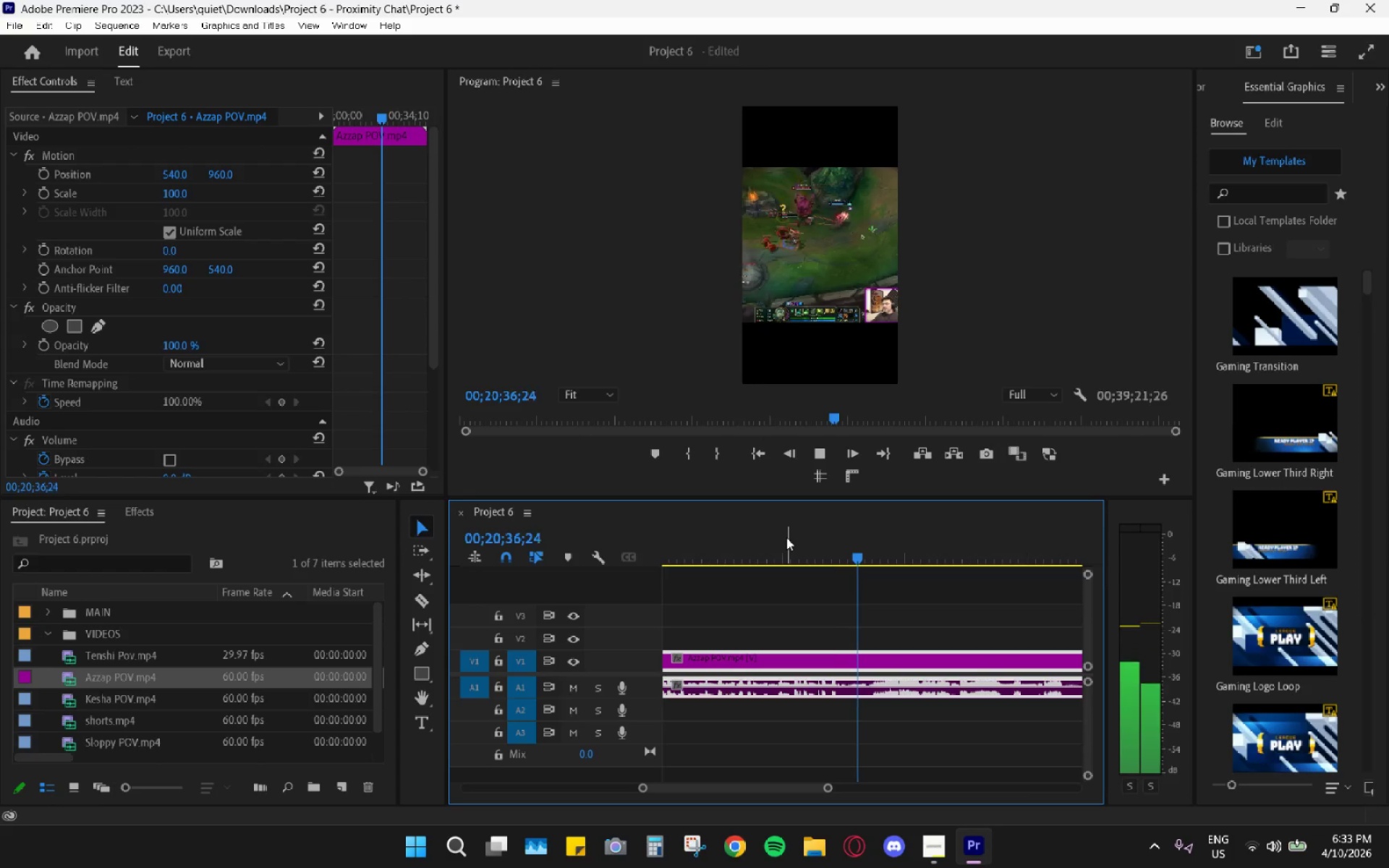 
key(Space)
 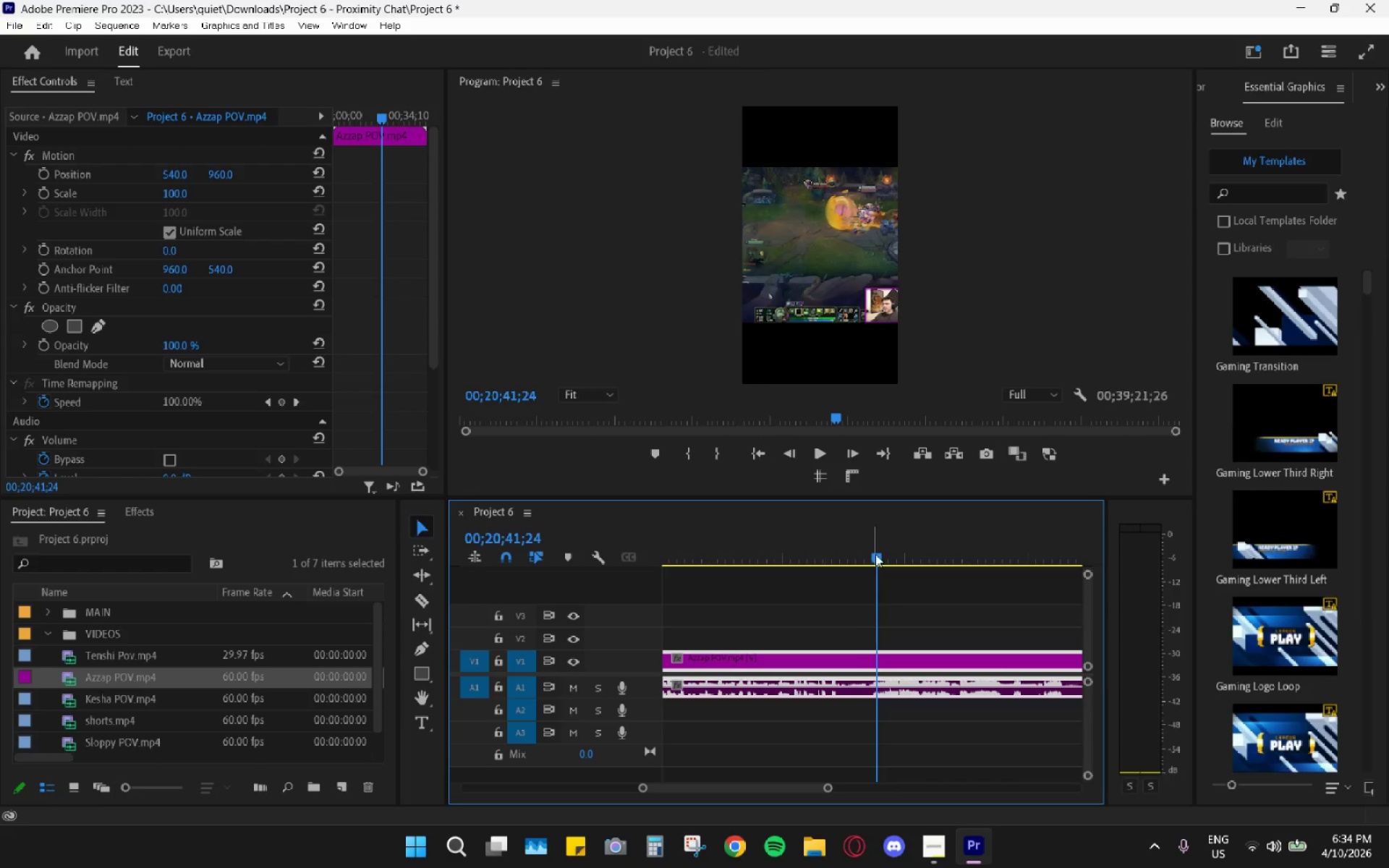 
key(C)
 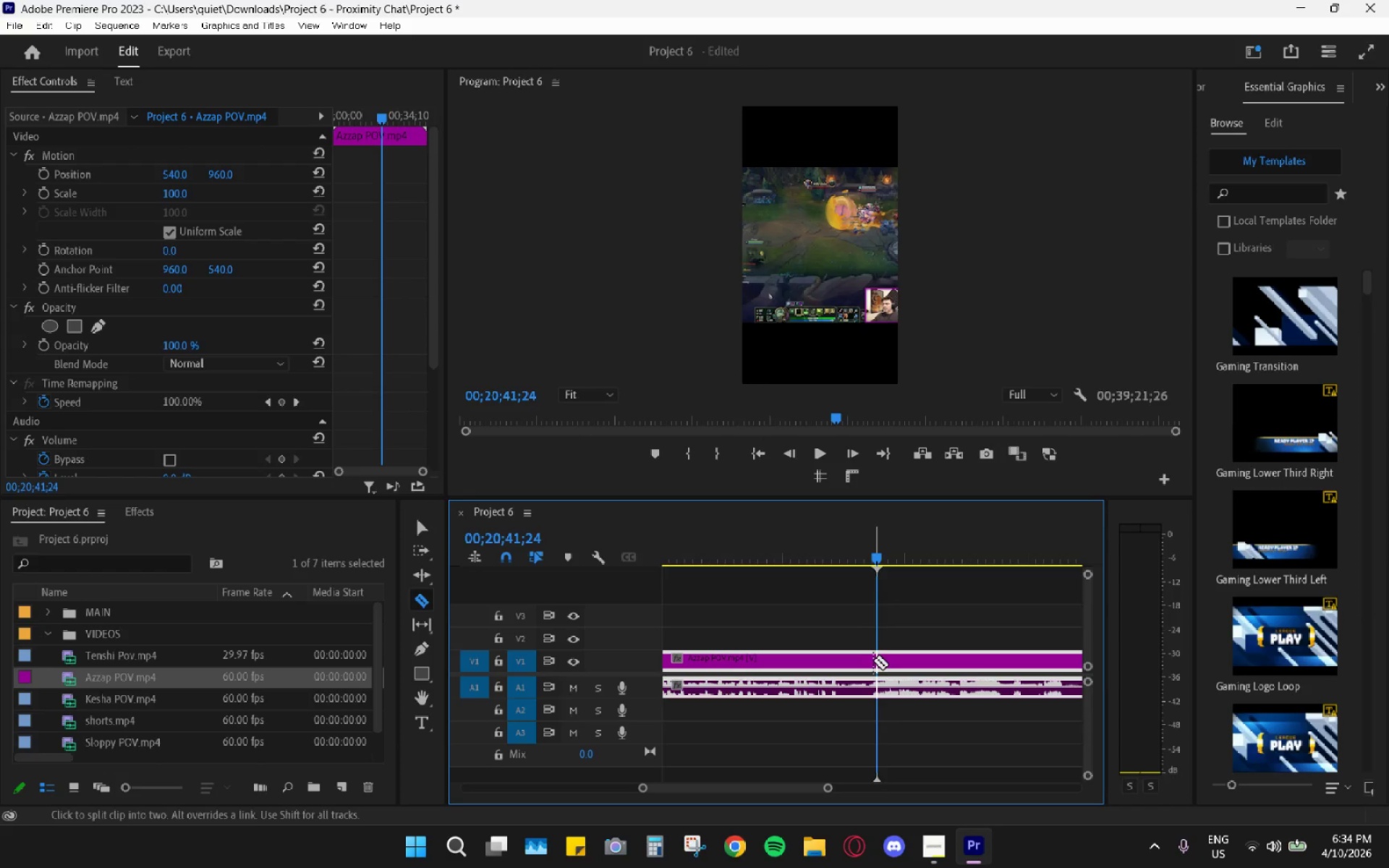 
left_click([876, 662])
 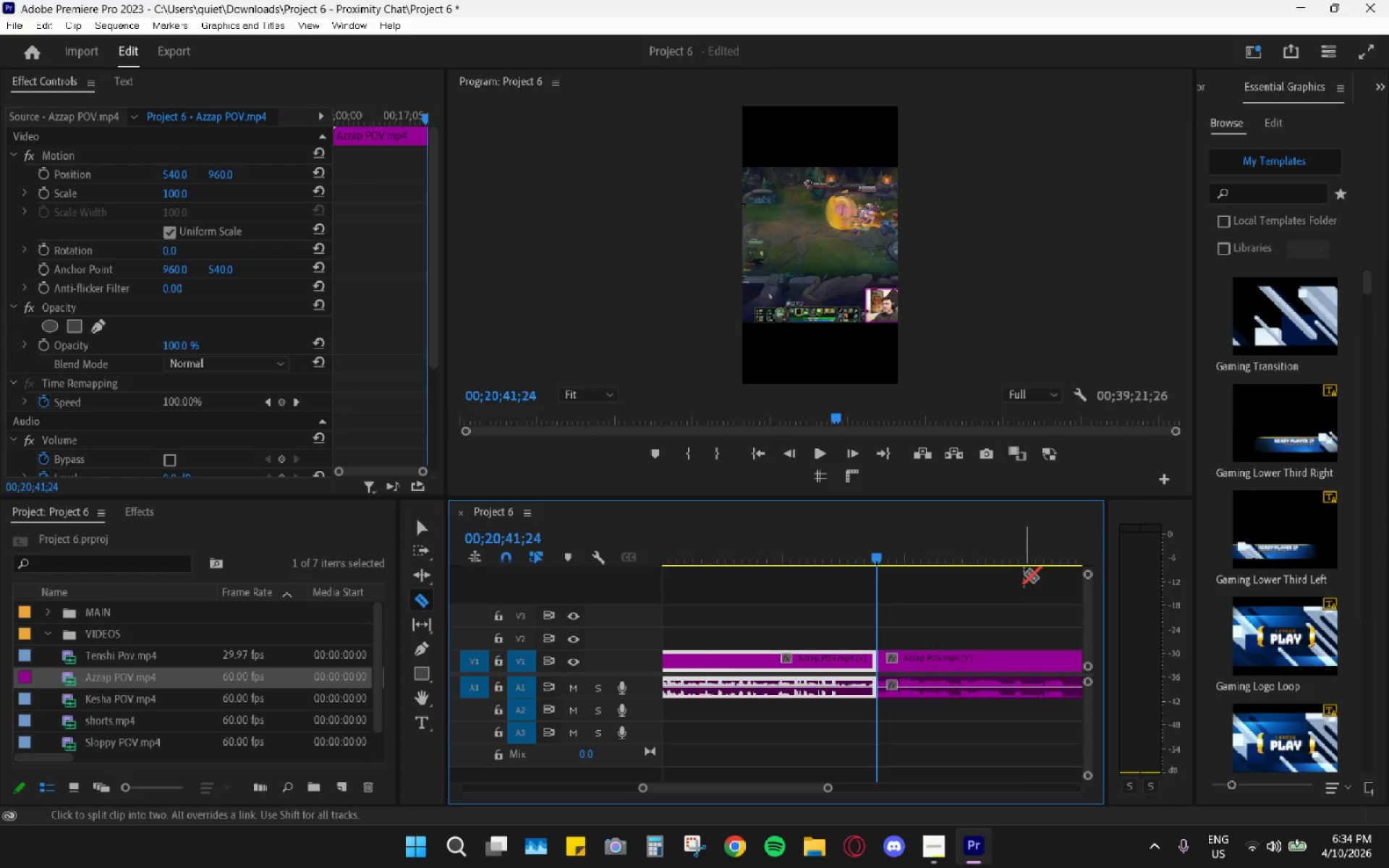 
key(H)
 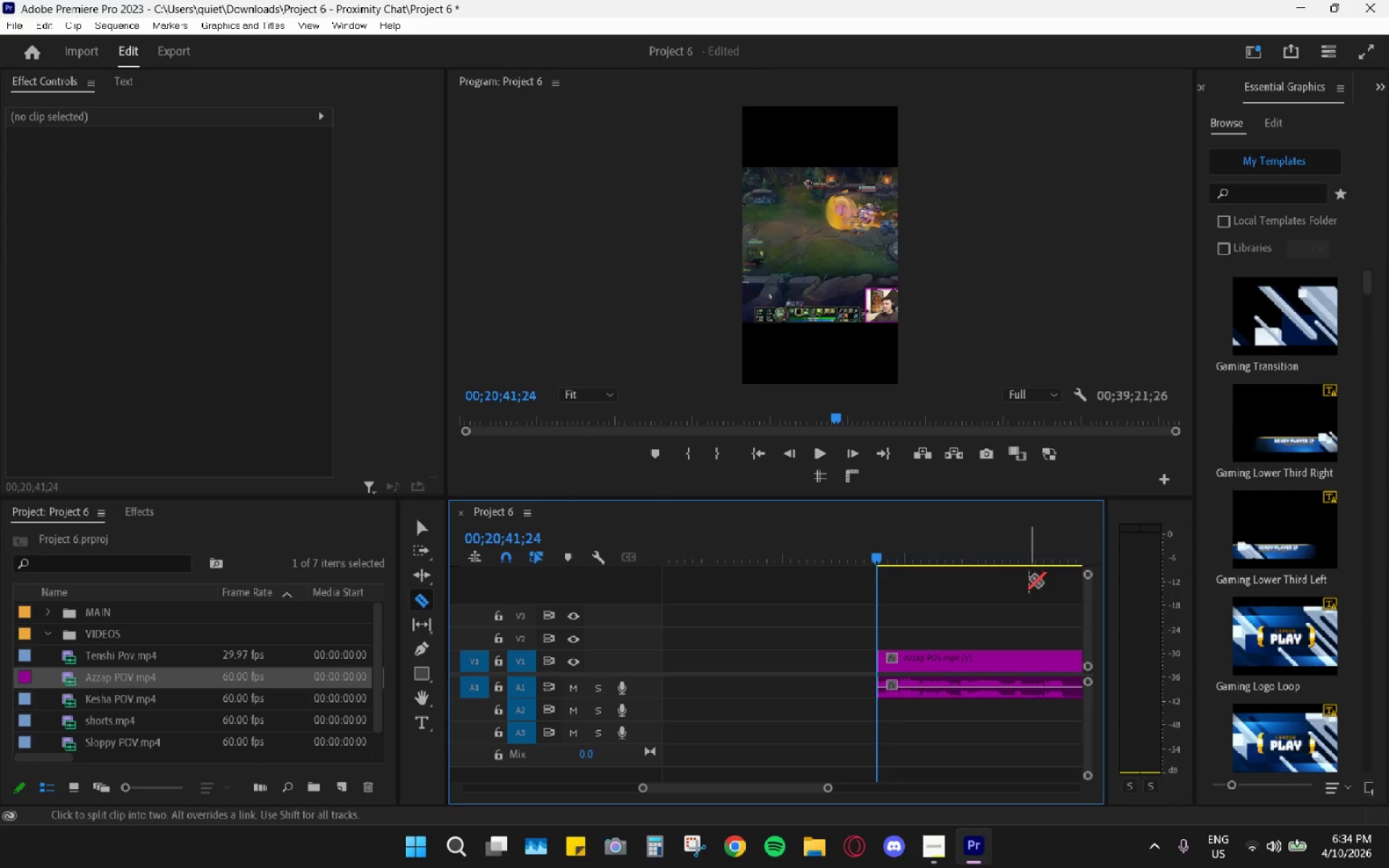 
key(Space)
 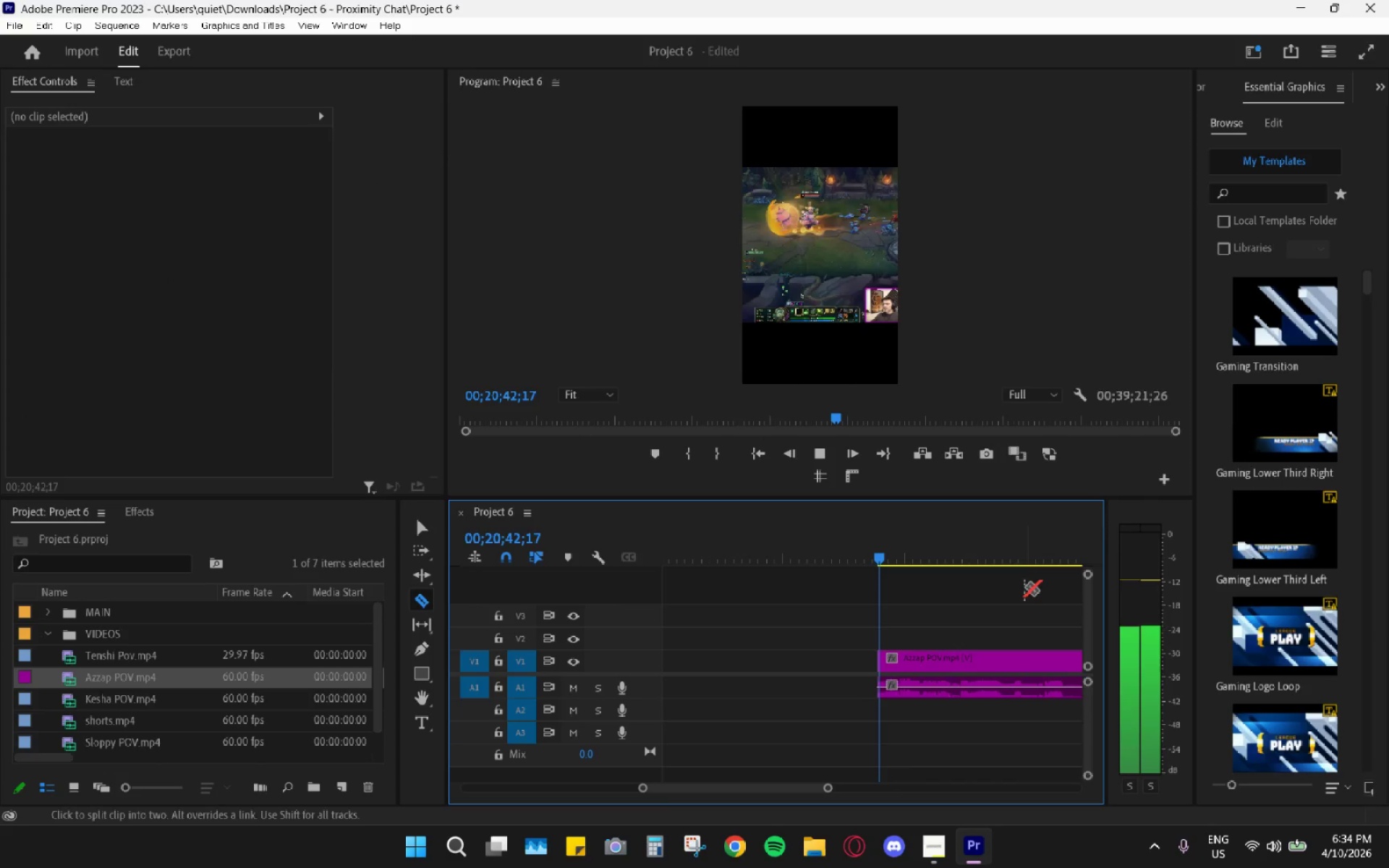 
key(V)
 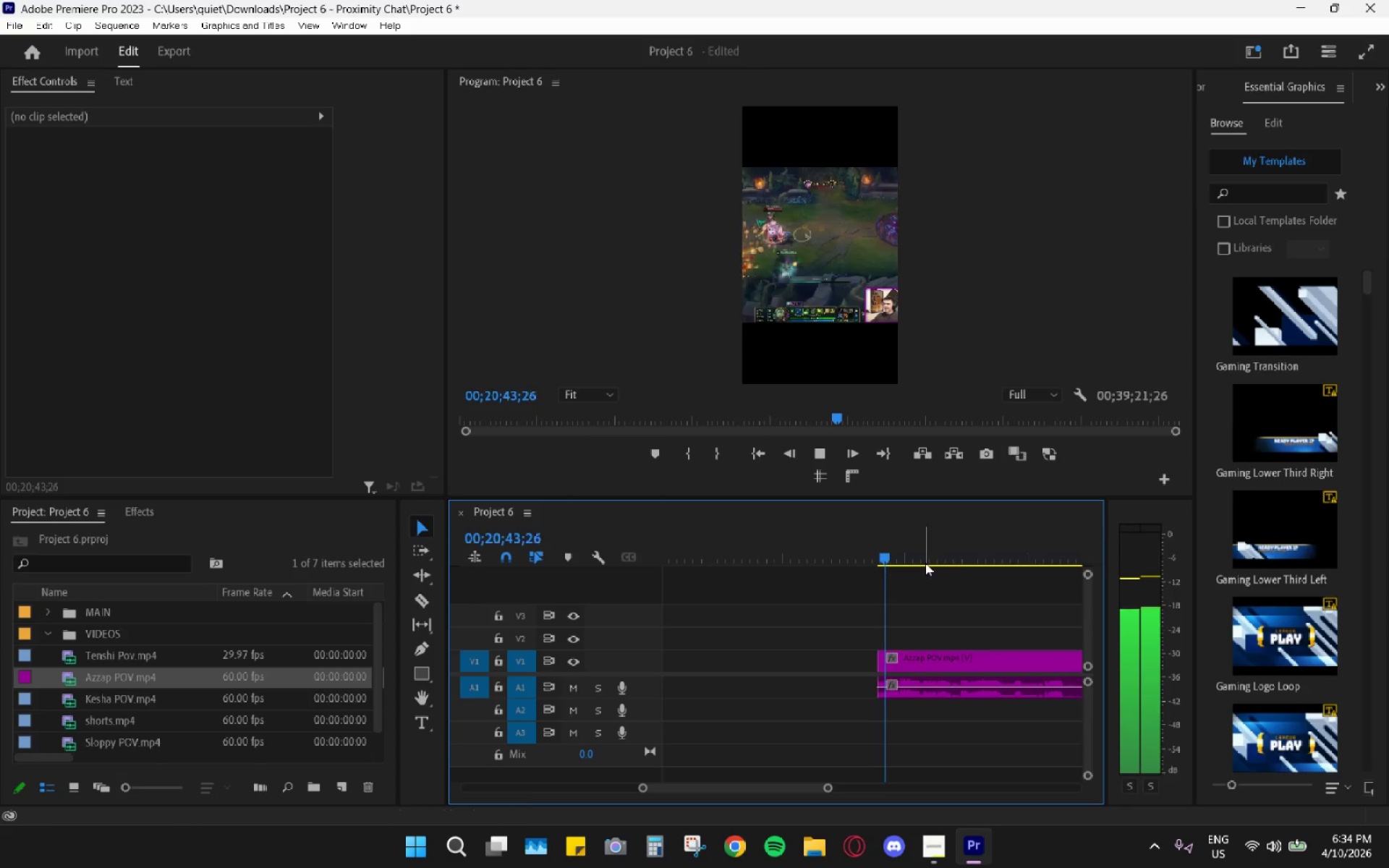 
left_click([917, 560])
 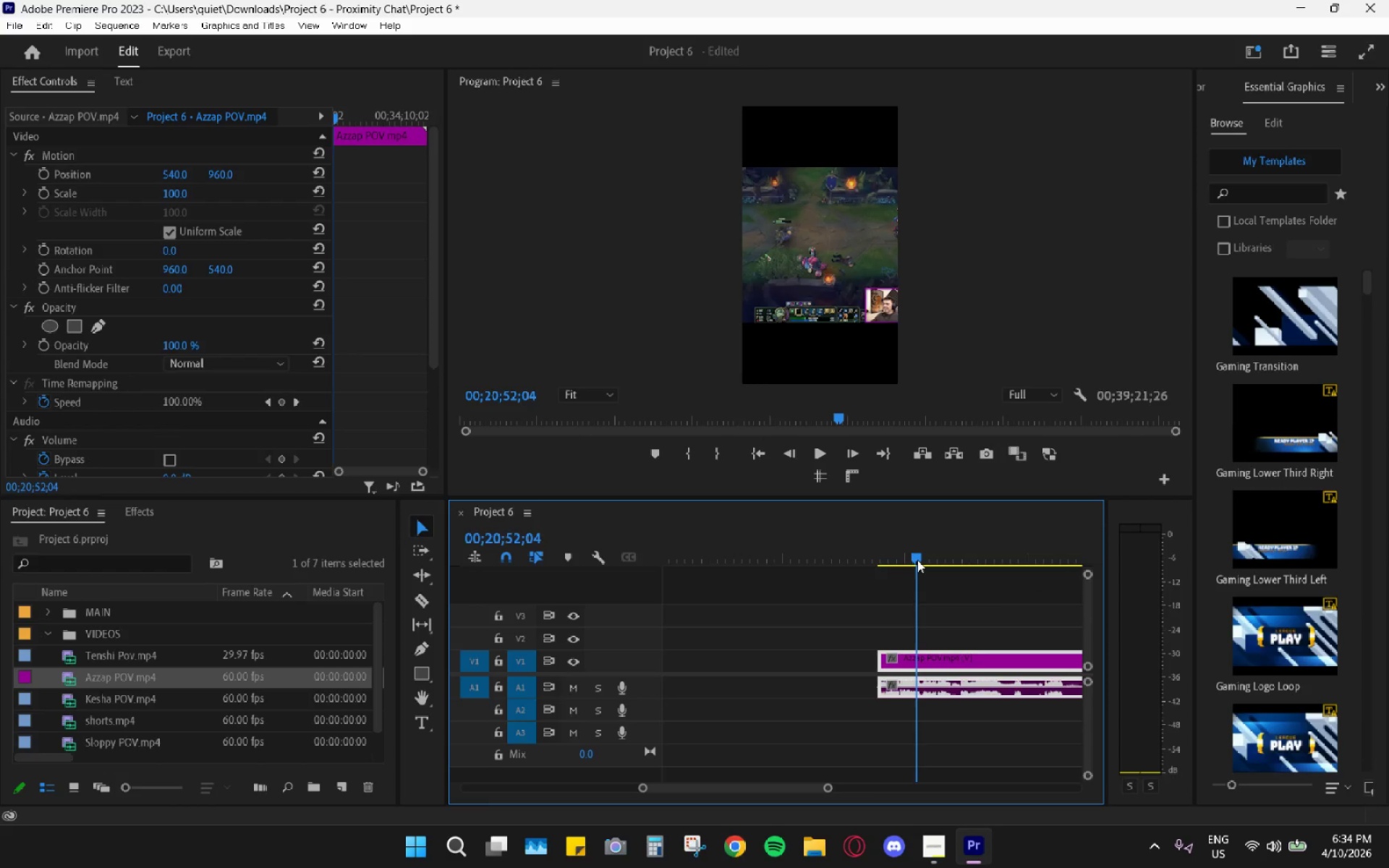 
key(Space)
 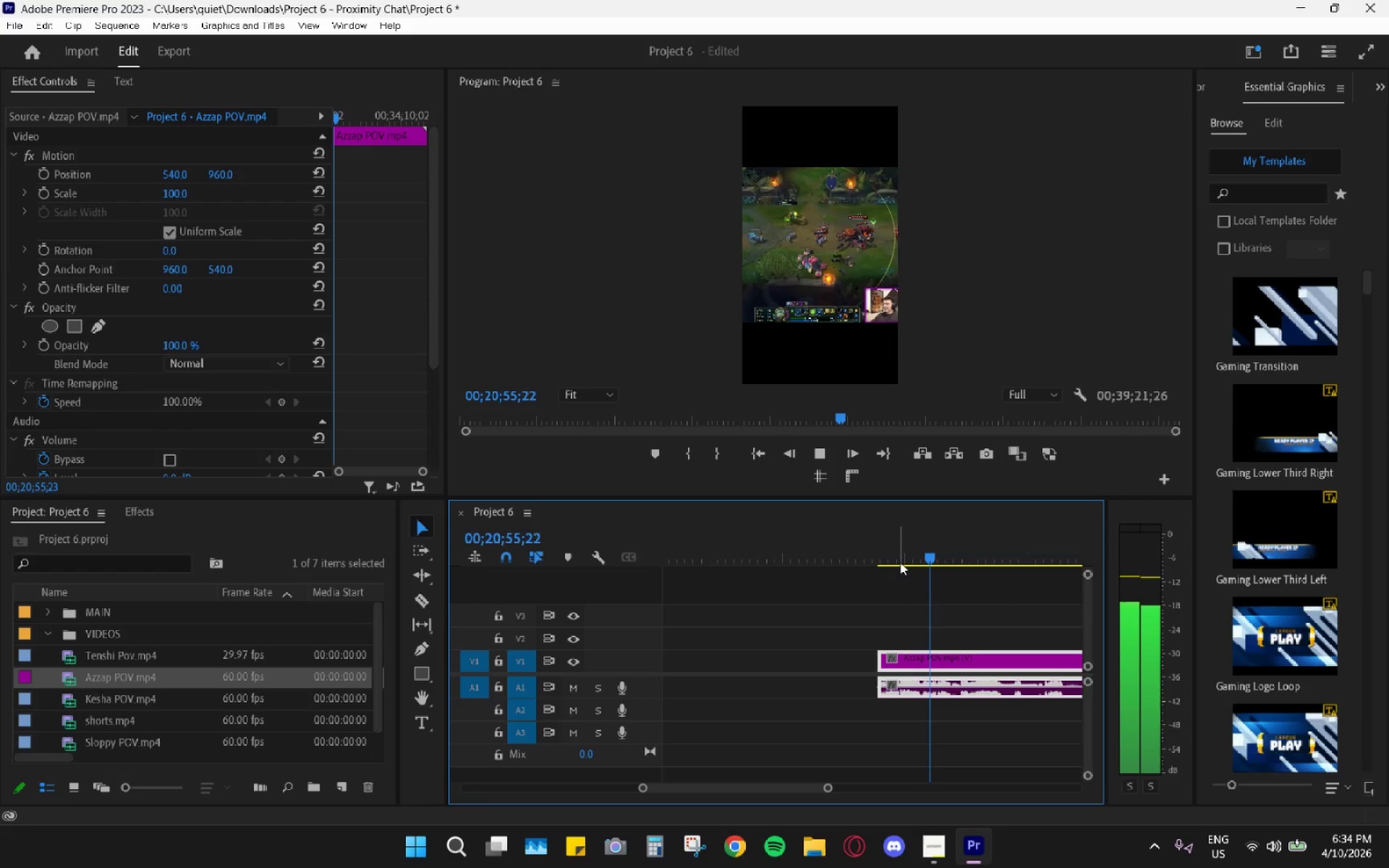 
wait(8.72)
 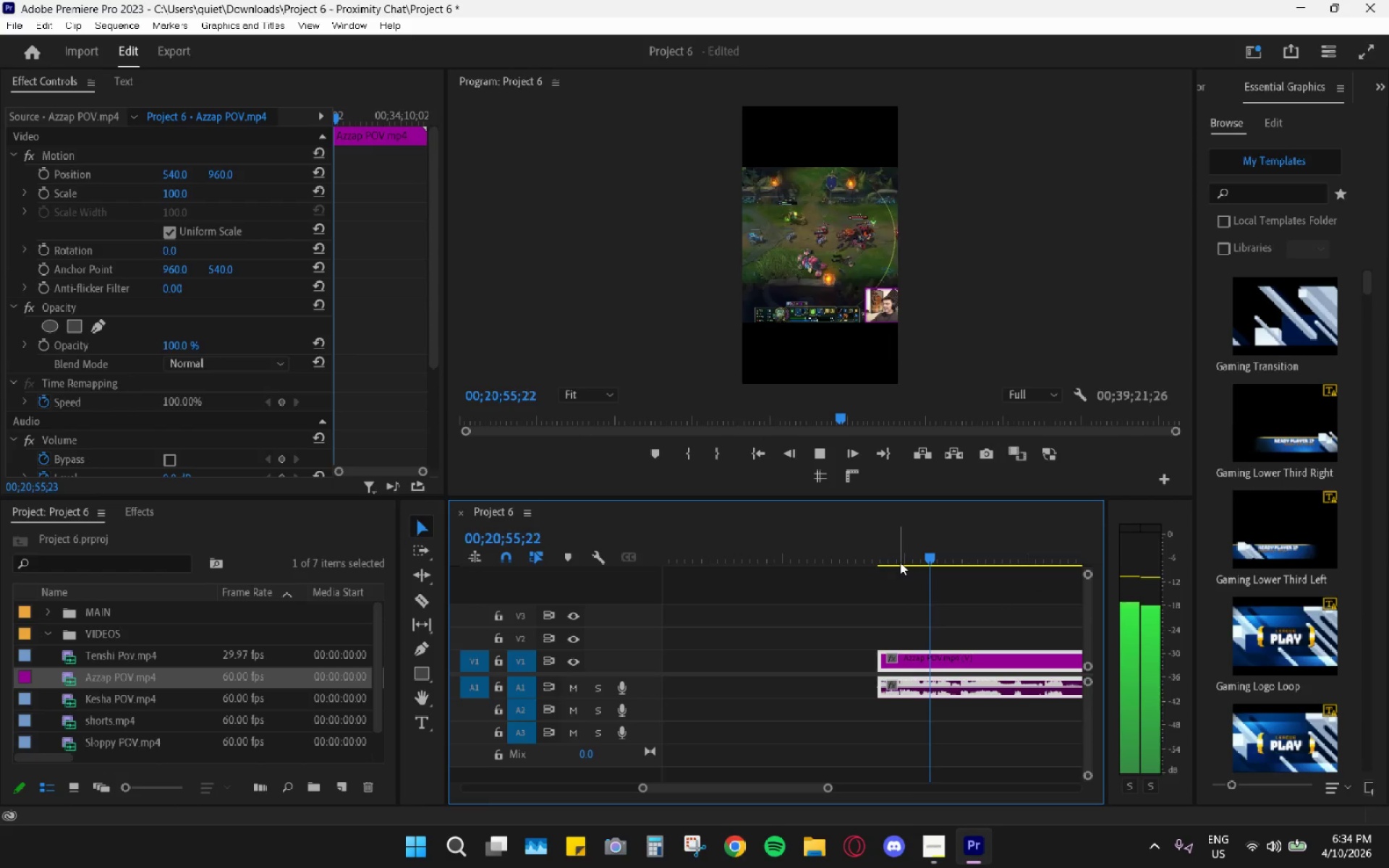 
key(Space)
 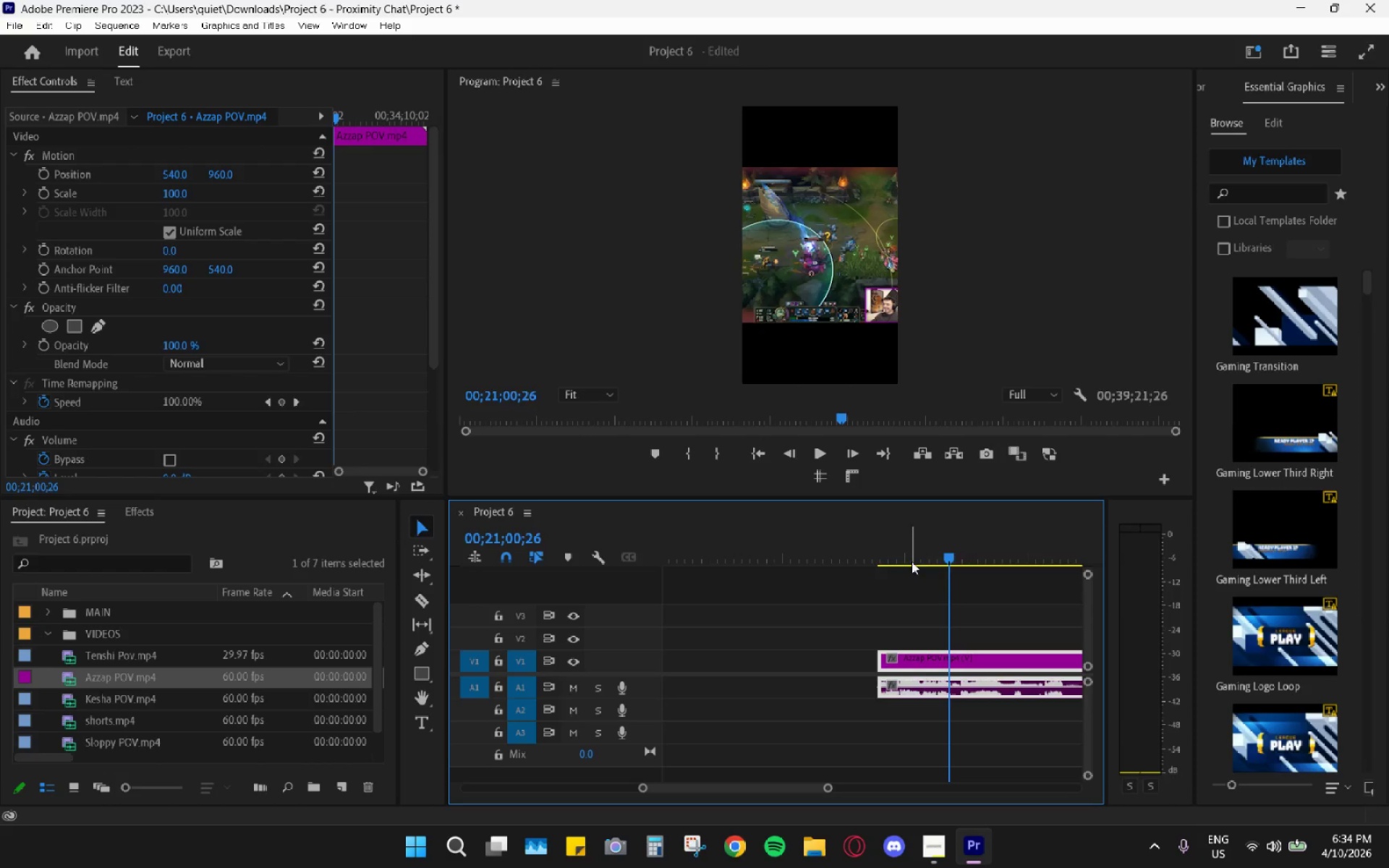 
left_click_drag(start_coordinate=[896, 555], to_coordinate=[890, 553])
 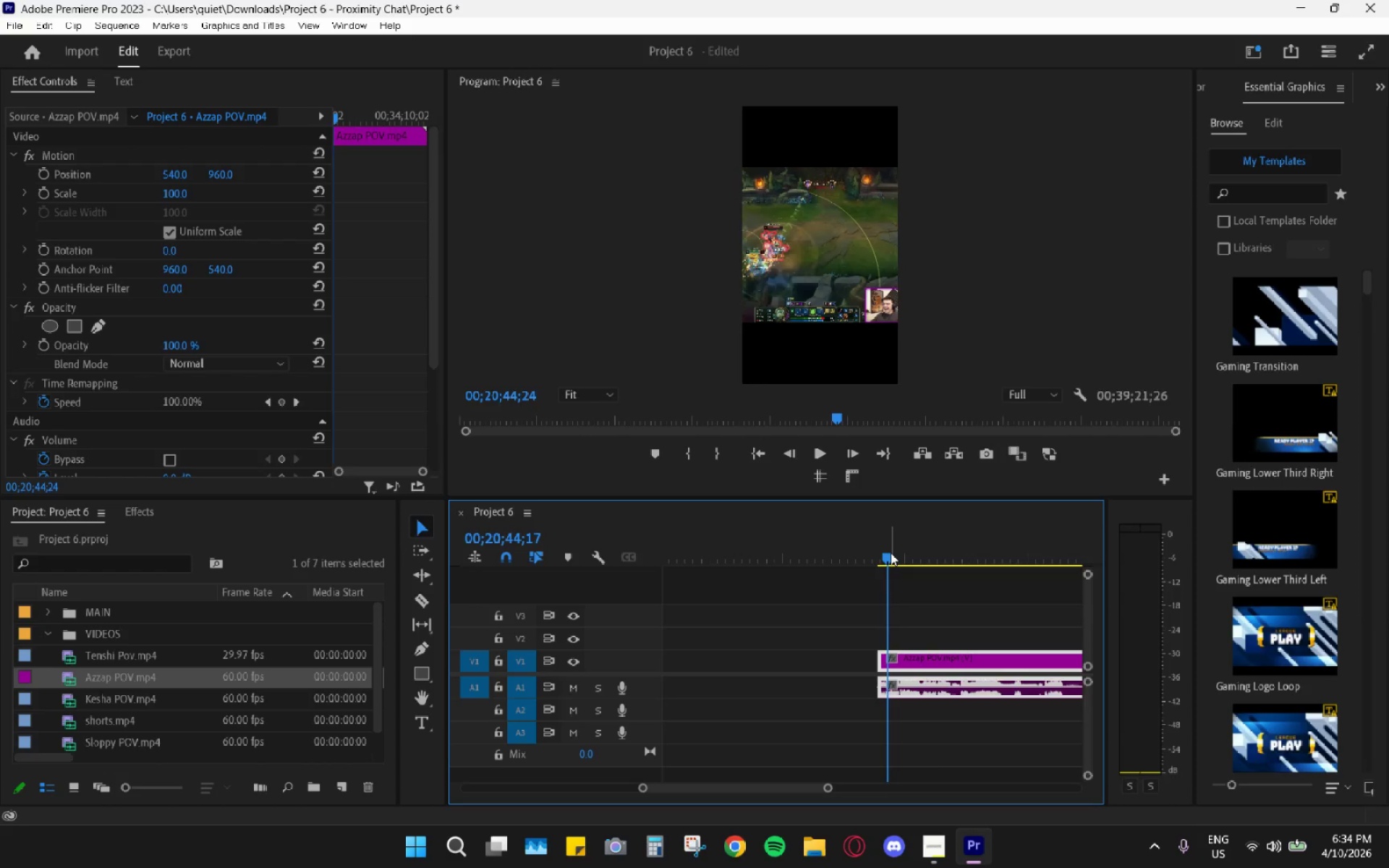 
key(Space)
 